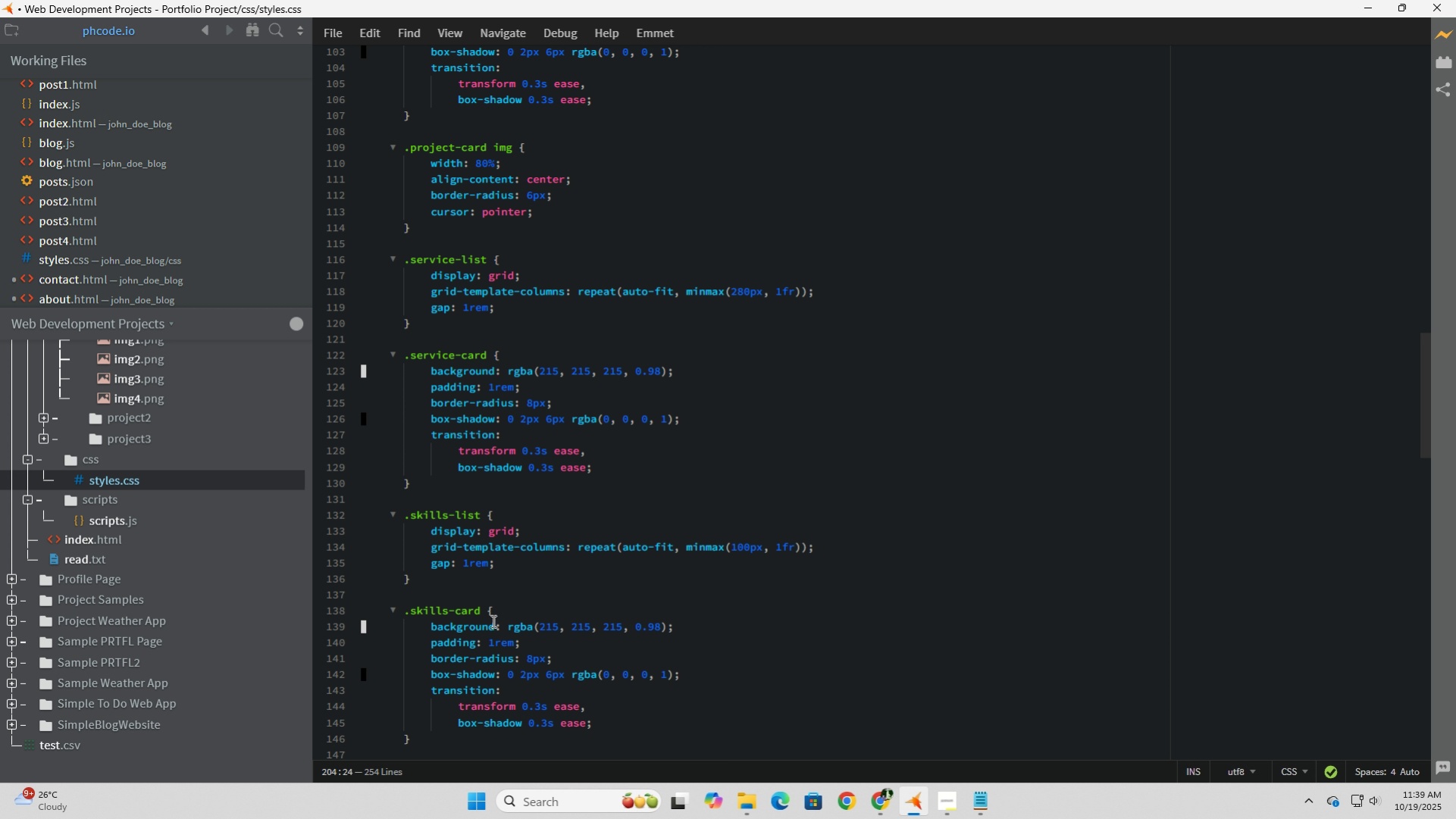 
scroll: coordinate [429, 293], scroll_direction: up, amount: 4.0
 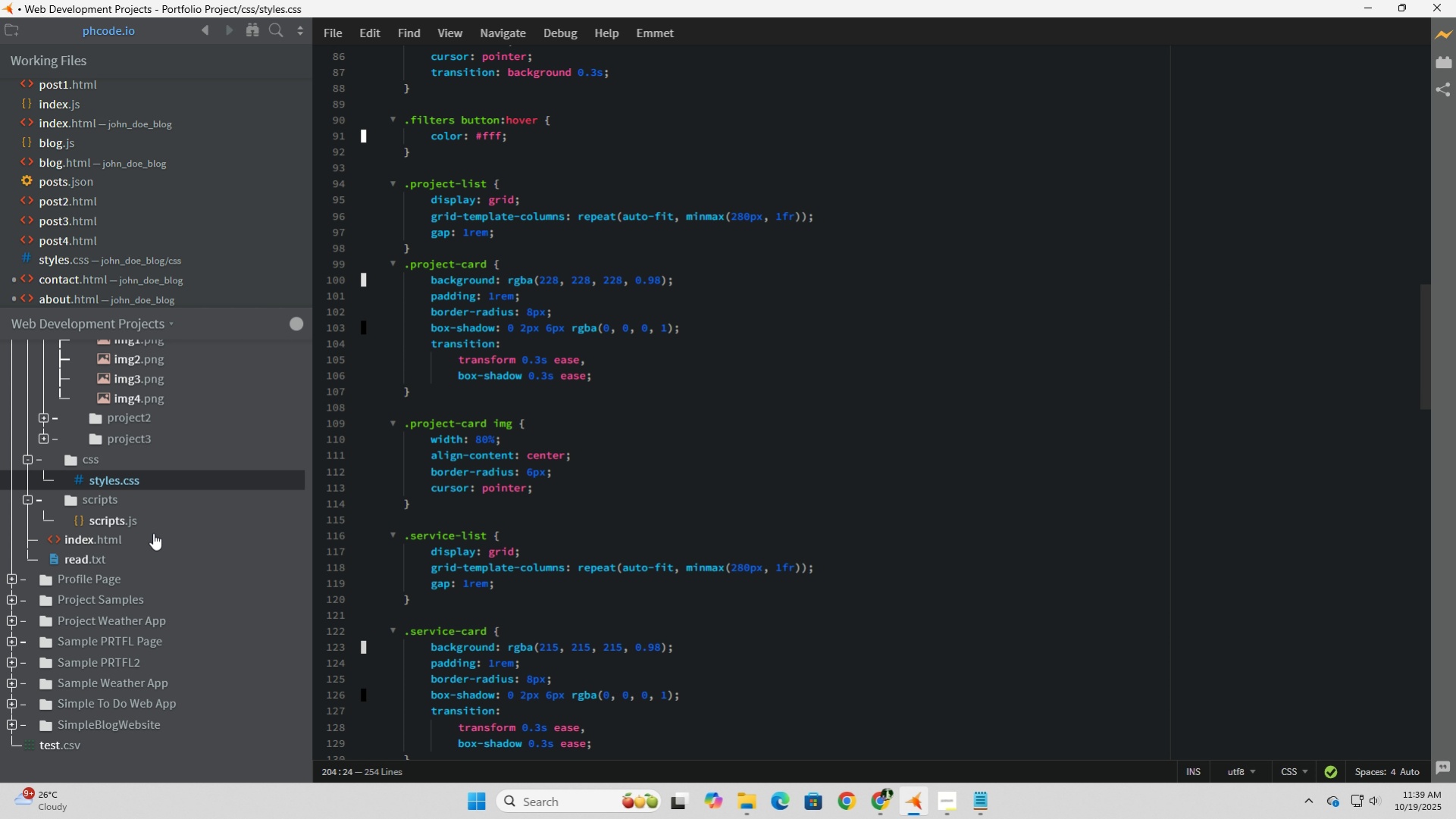 
left_click([92, 536])
 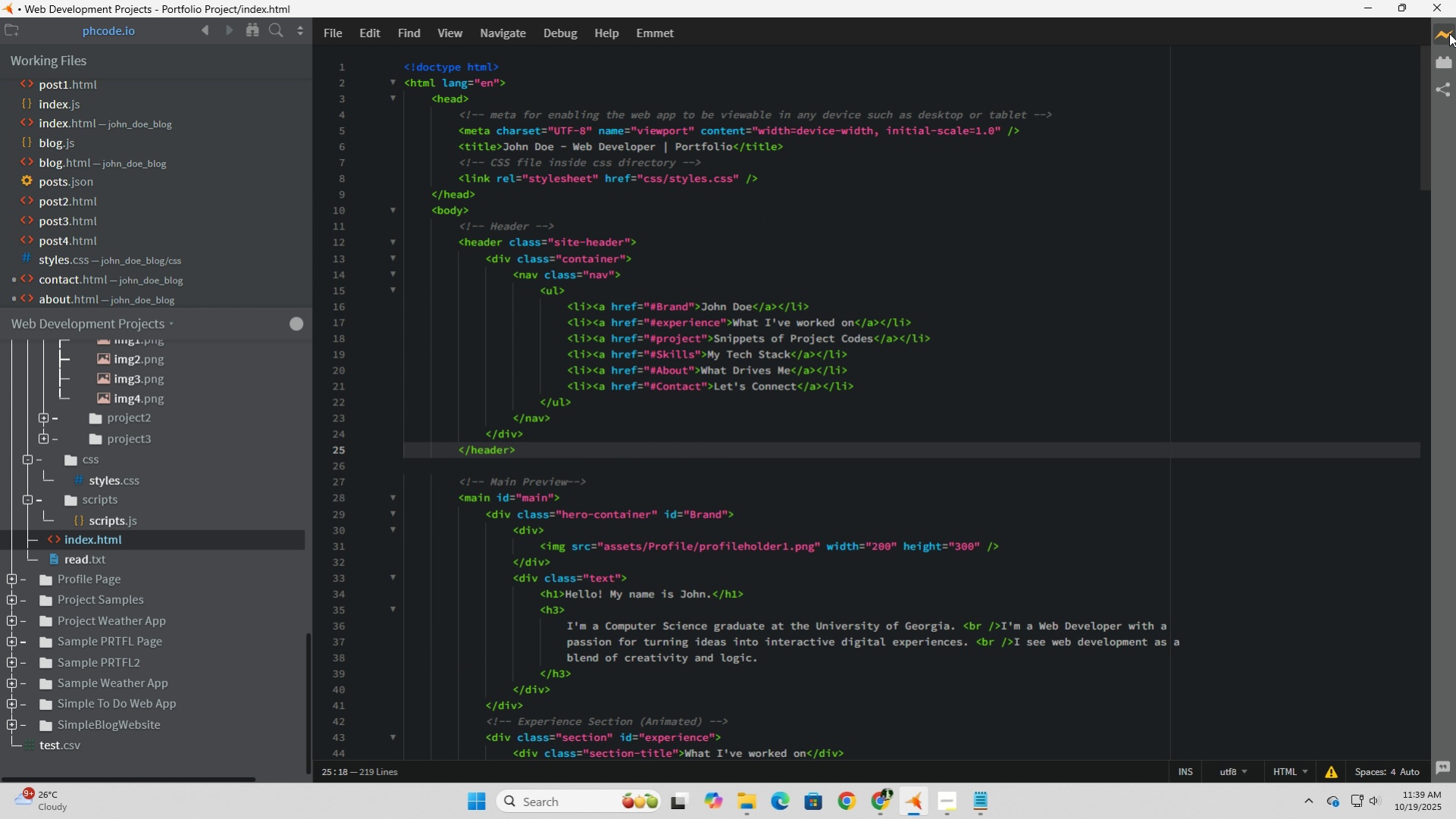 
left_click([1443, 30])
 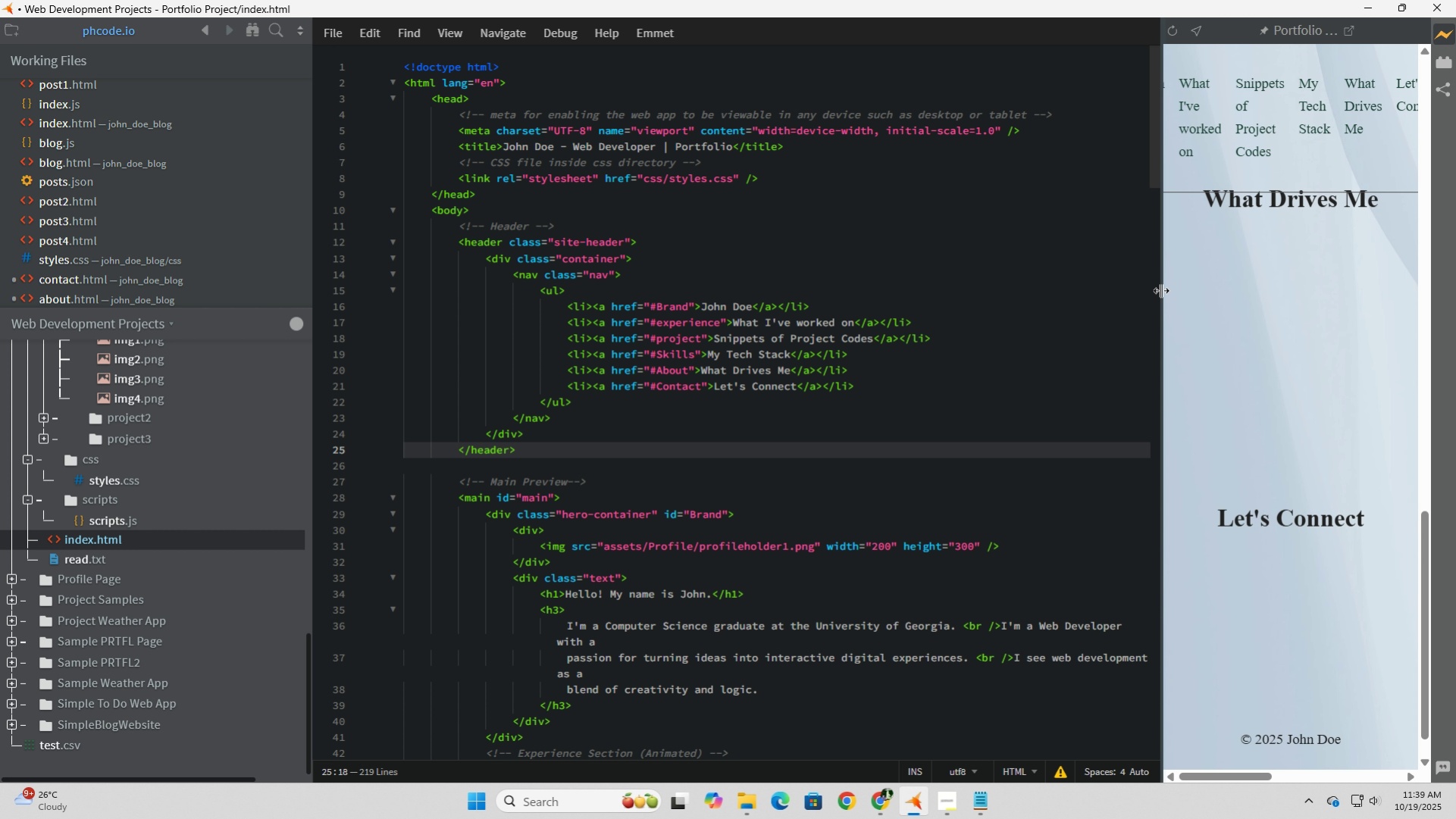 
left_click_drag(start_coordinate=[1160, 290], to_coordinate=[878, 294])
 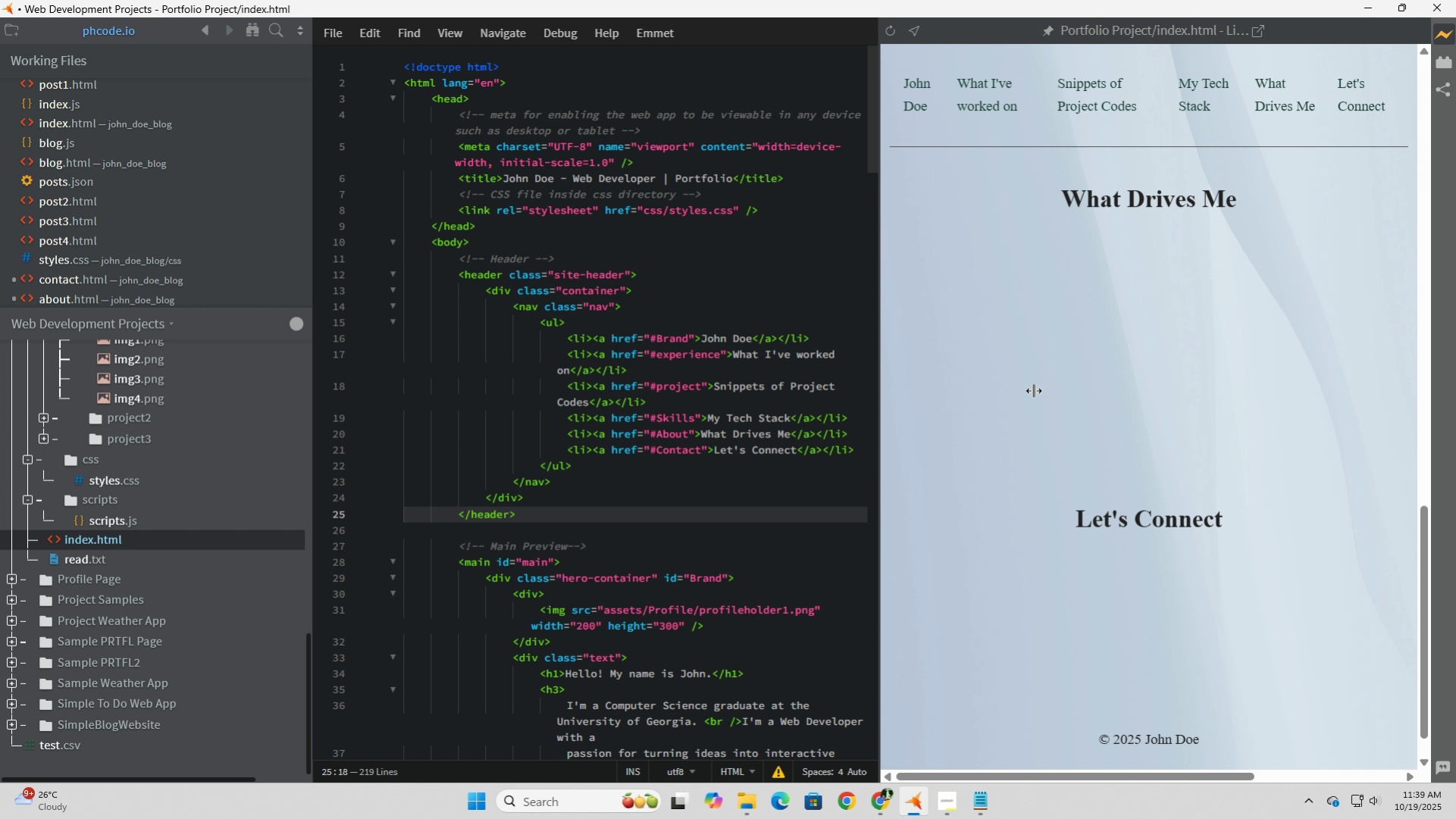 
scroll: coordinate [1109, 452], scroll_direction: up, amount: 14.0
 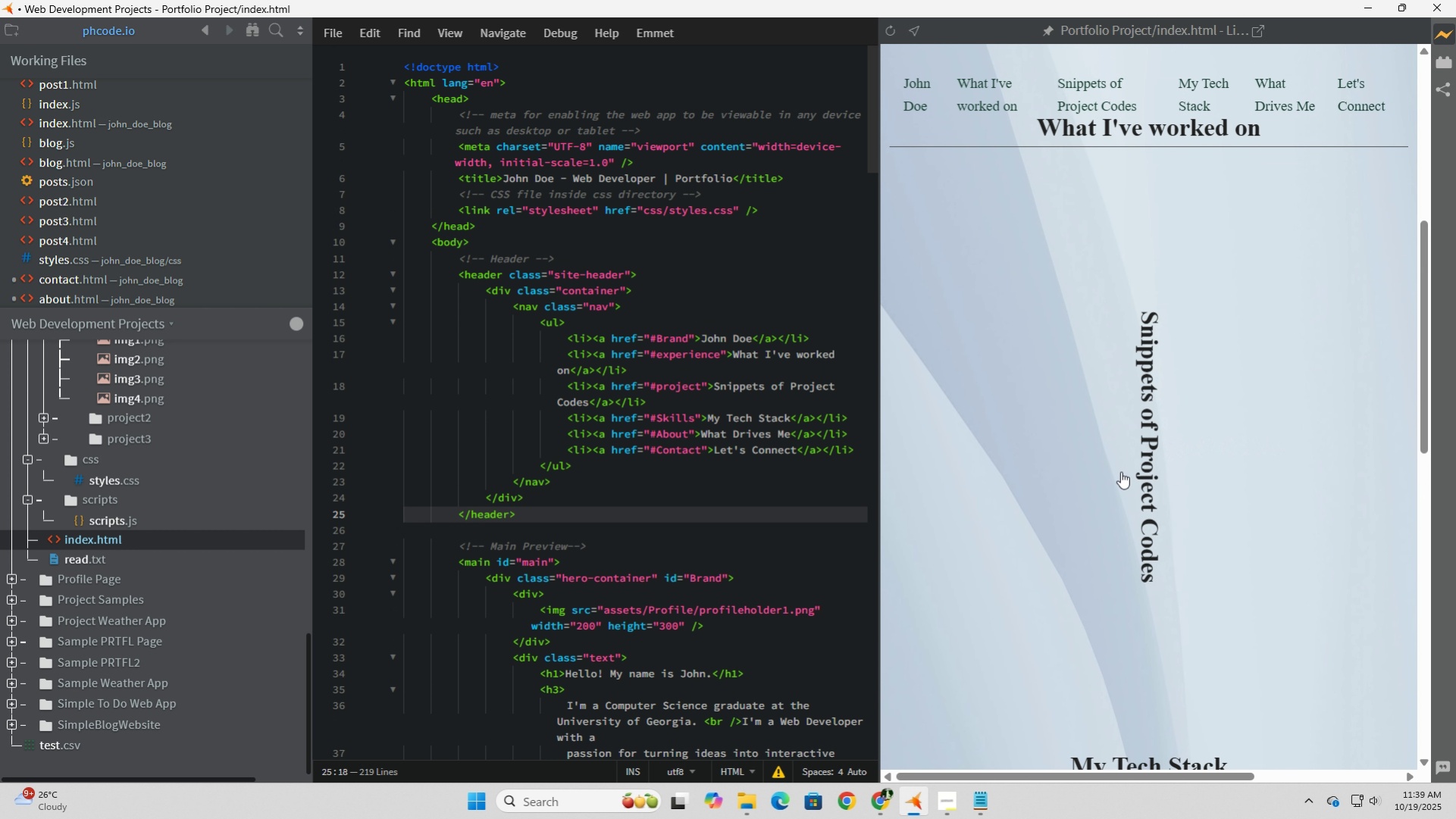 
left_click([1120, 471])
 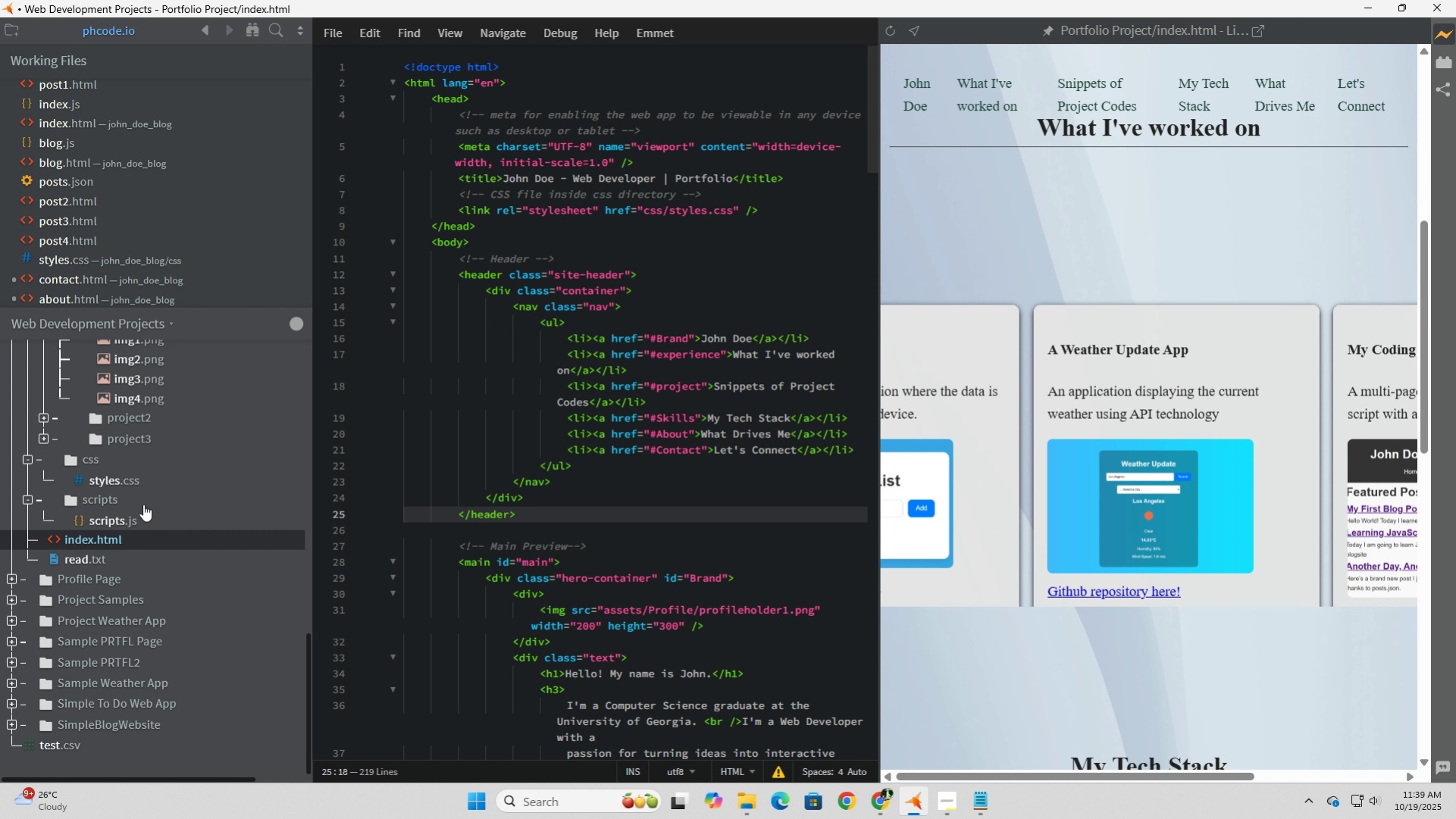 
left_click([99, 483])
 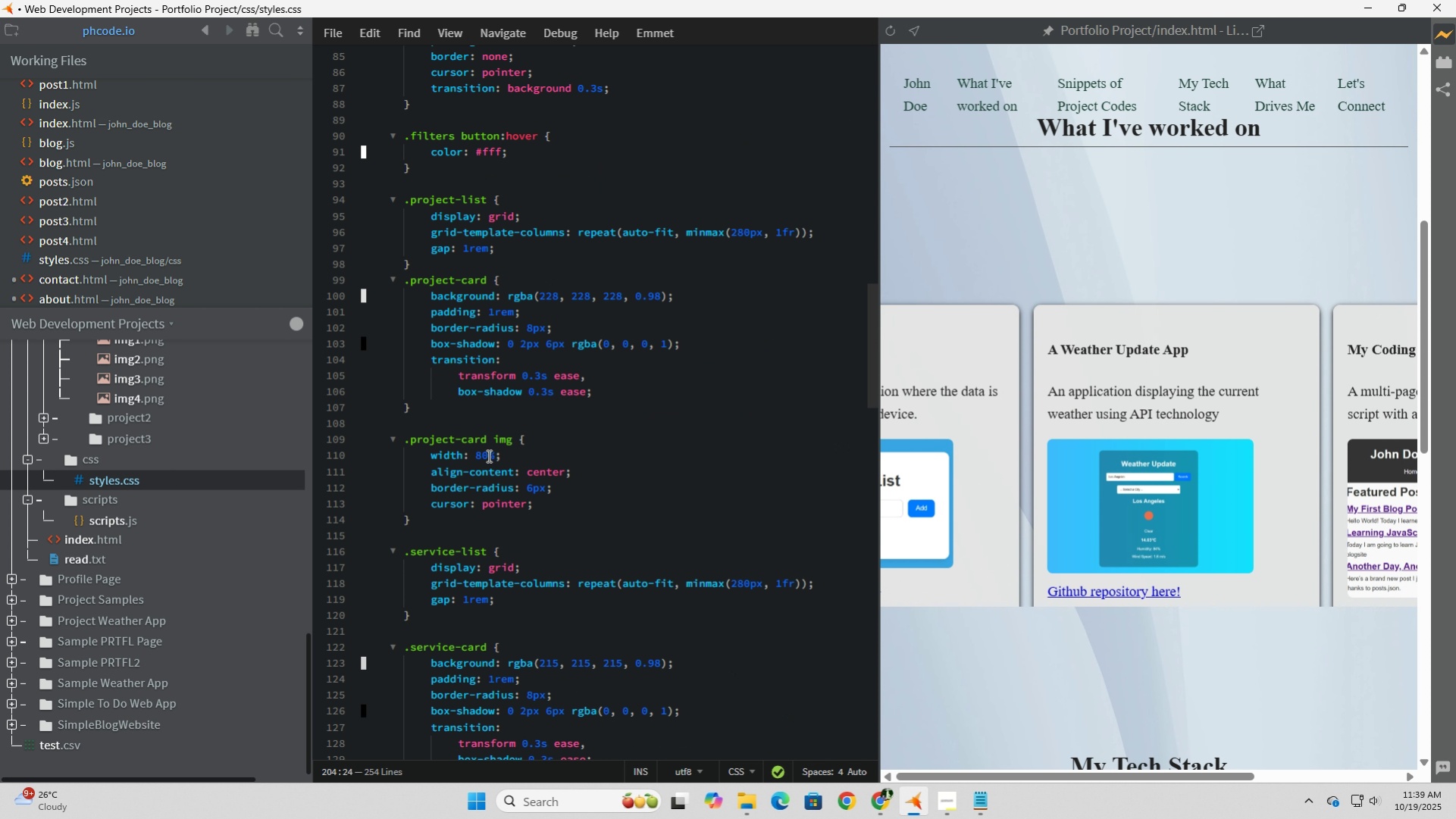 
left_click_drag(start_coordinate=[487, 455], to_coordinate=[477, 455])
 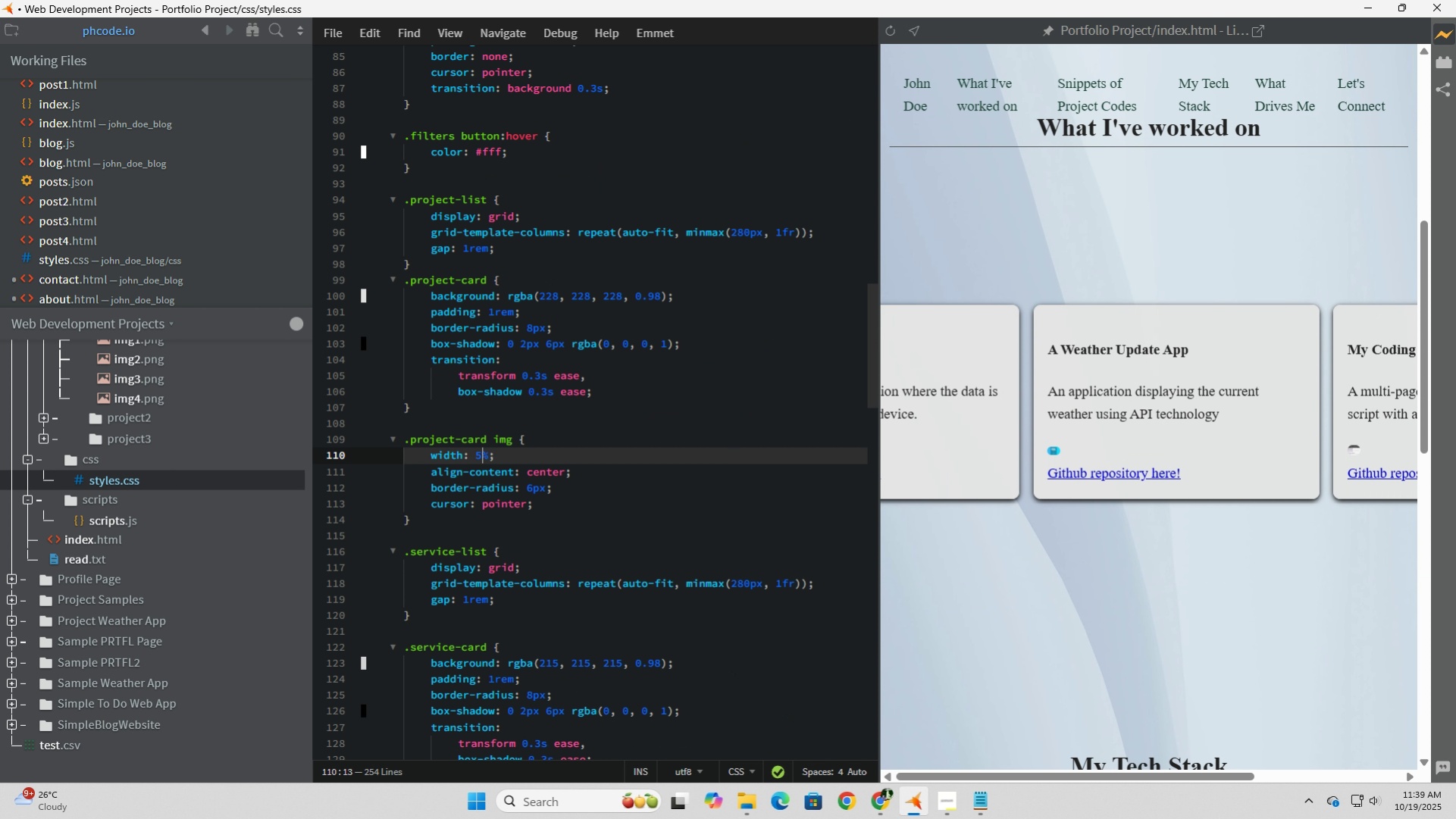 
key(Numpad5)
 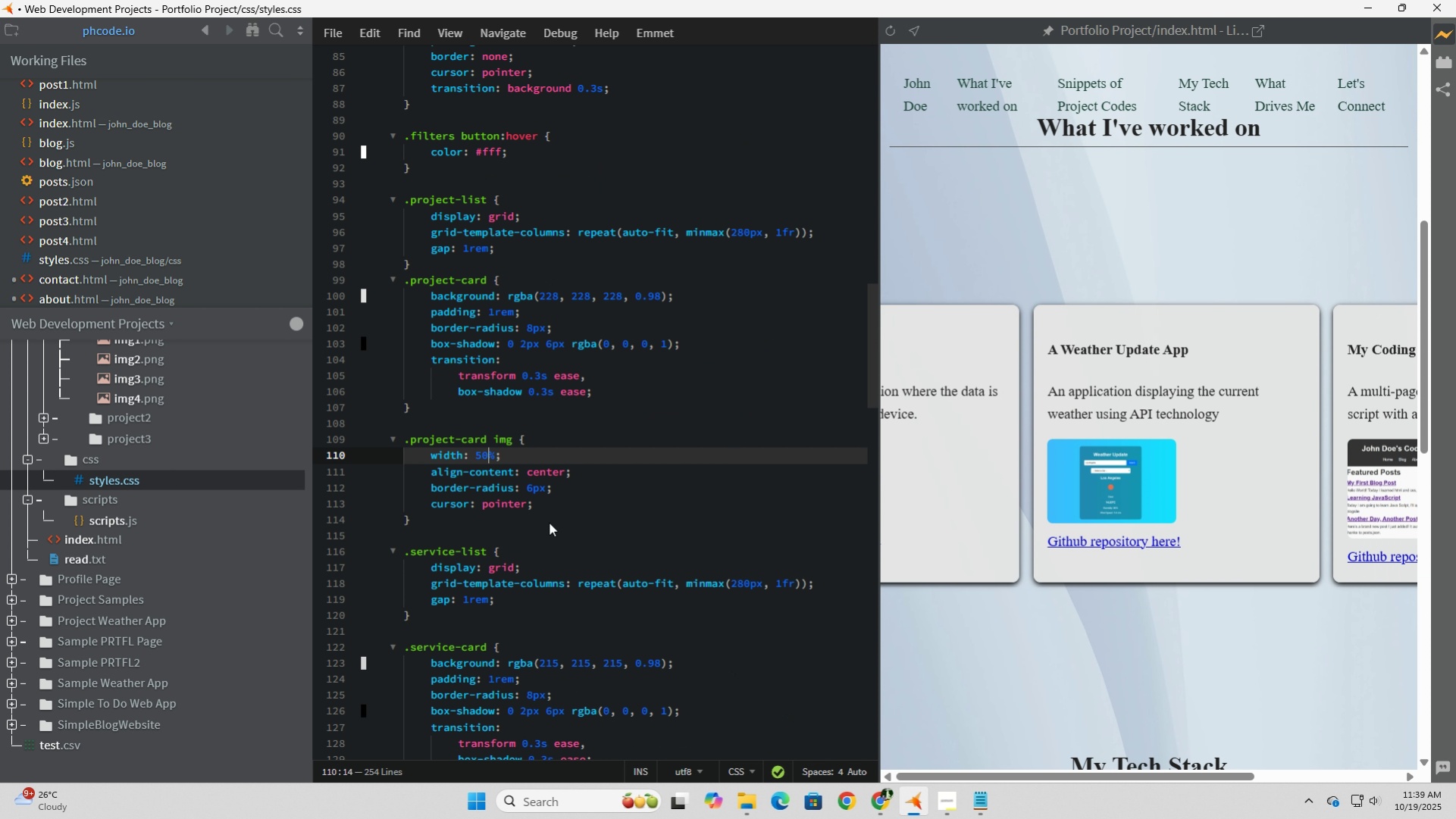 
key(Numpad0)
 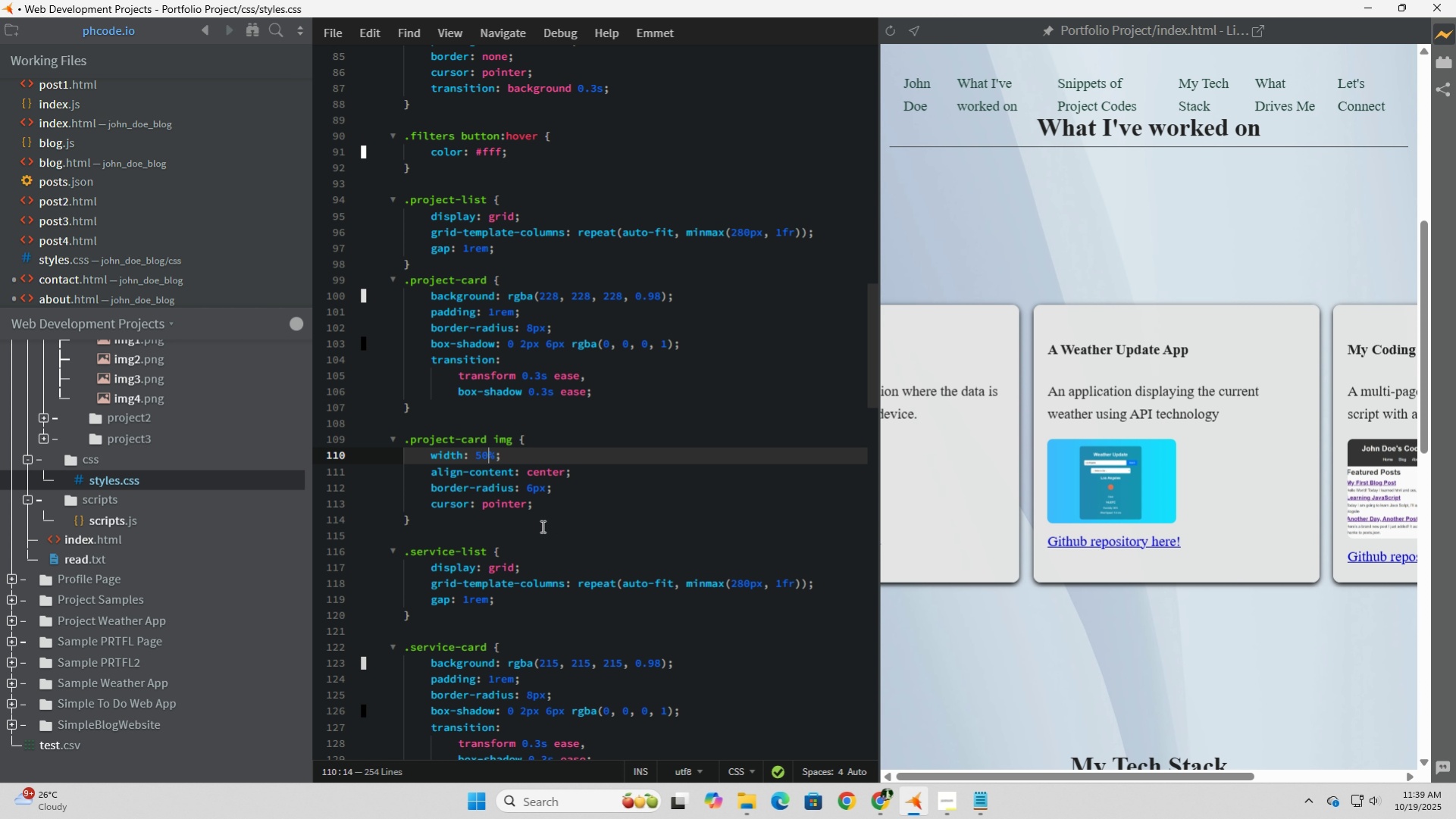 
wait(7.91)
 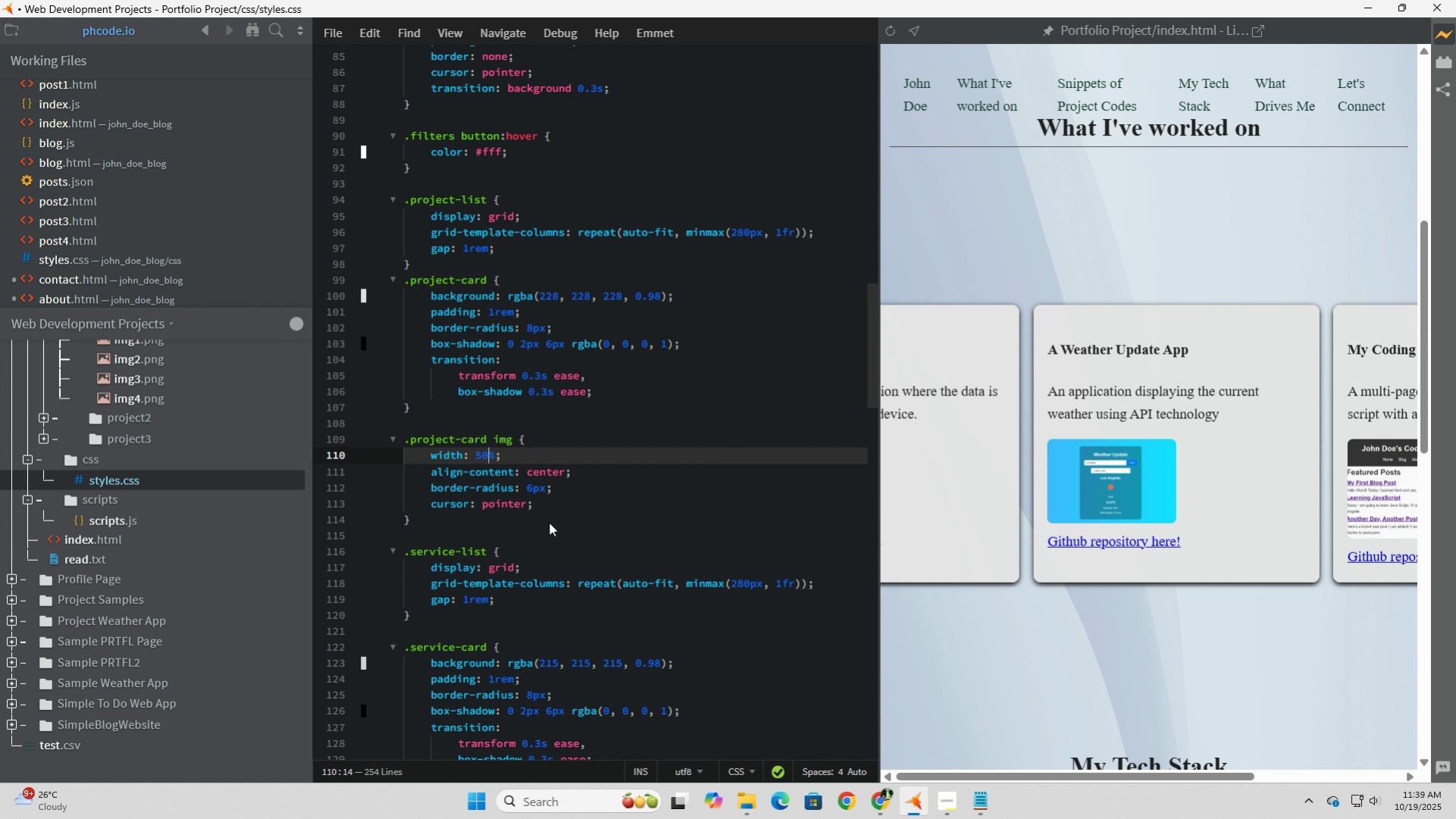 
left_click_drag(start_coordinate=[1132, 777], to_coordinate=[993, 764])
 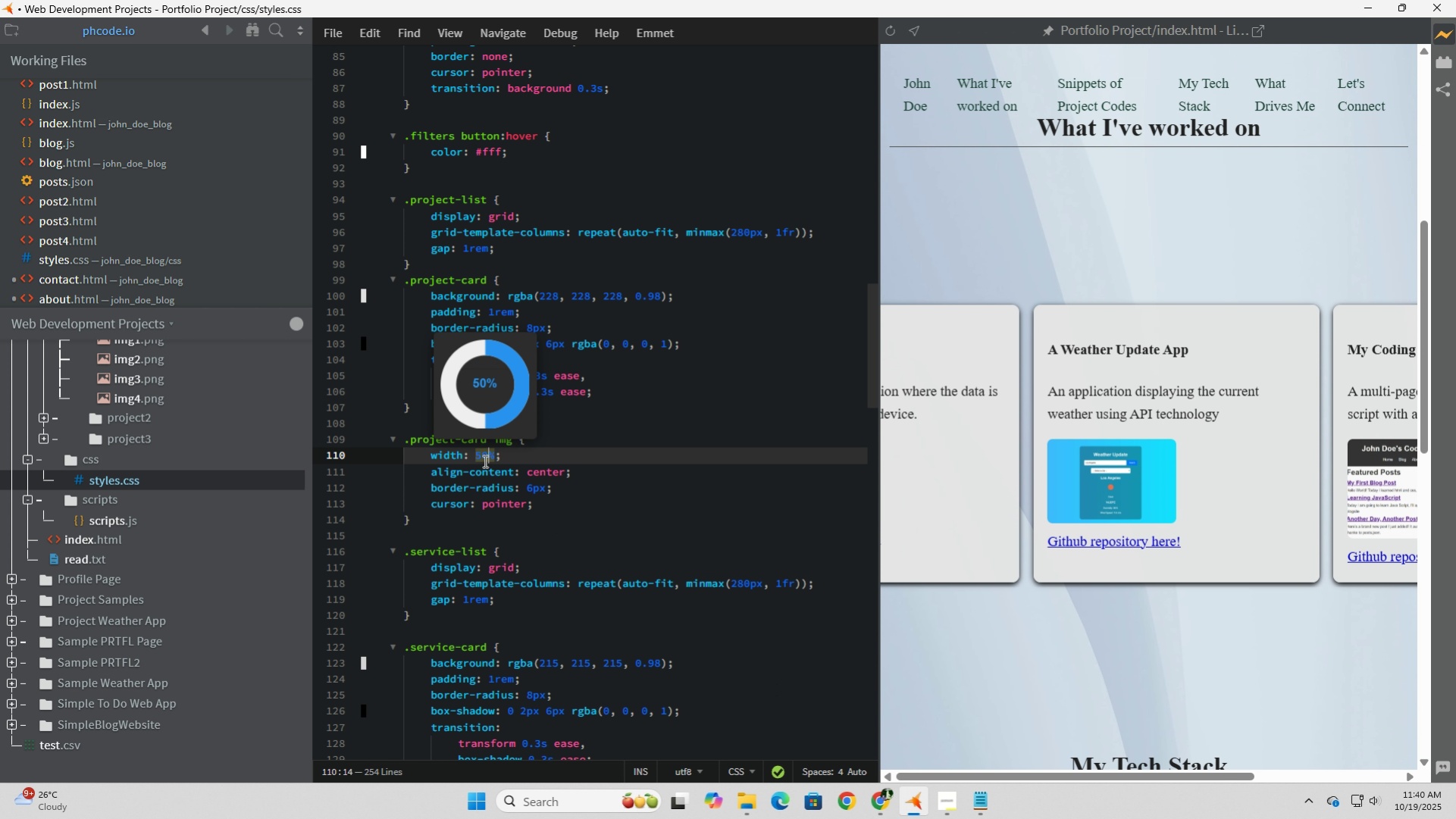 
left_click_drag(start_coordinate=[478, 457], to_coordinate=[487, 458])
 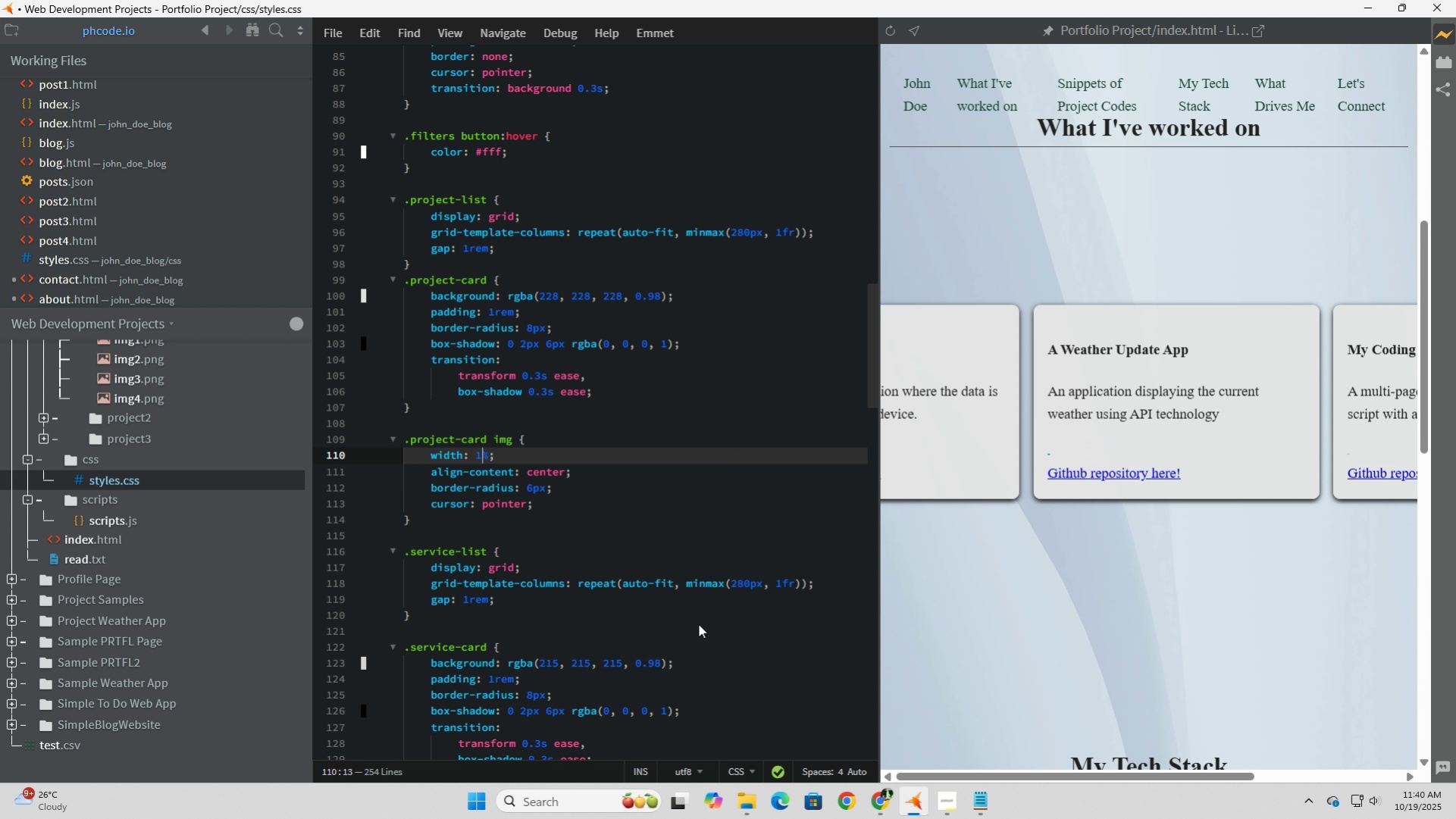 
key(Numpad1)
 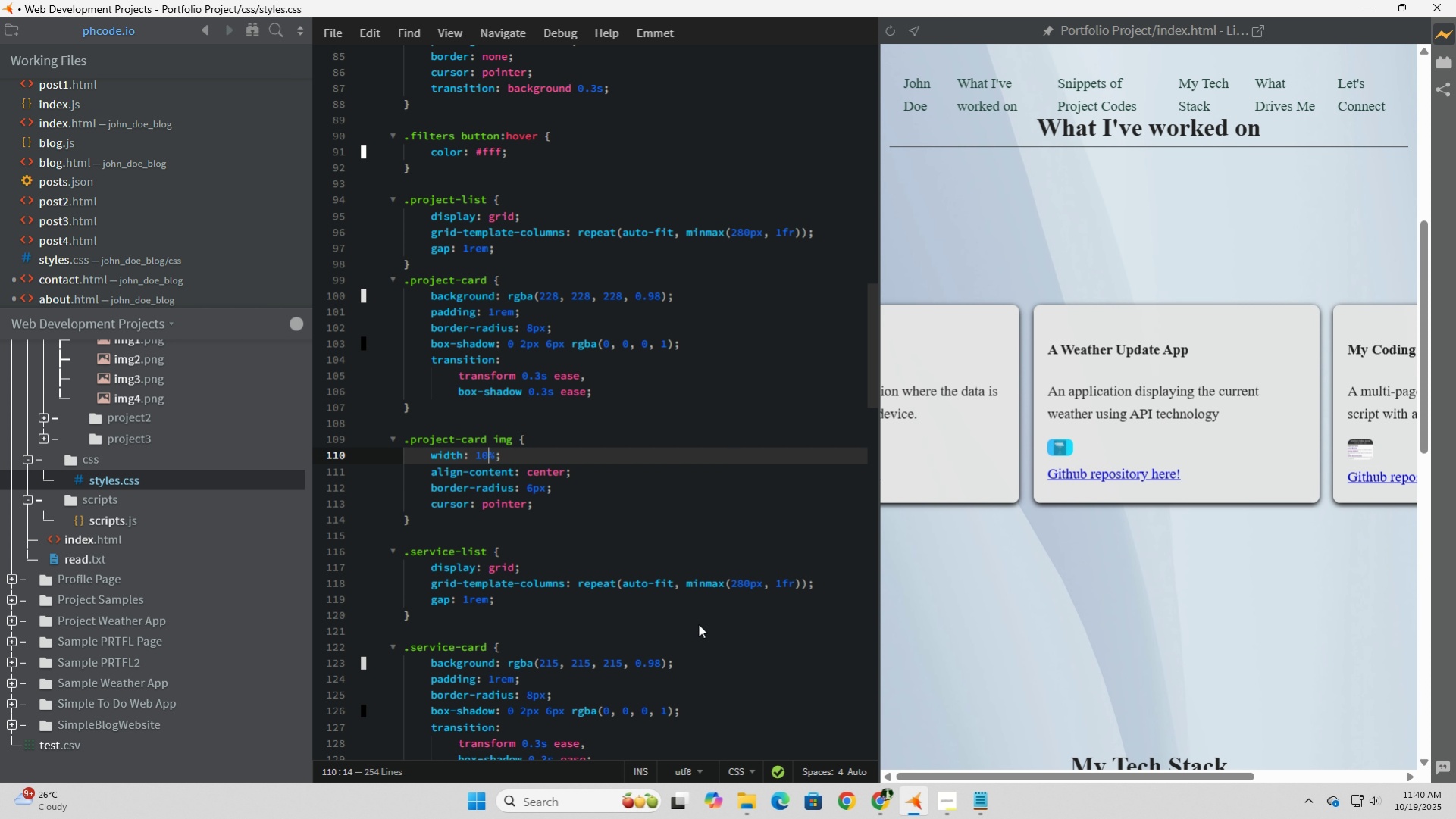 
key(Numpad0)
 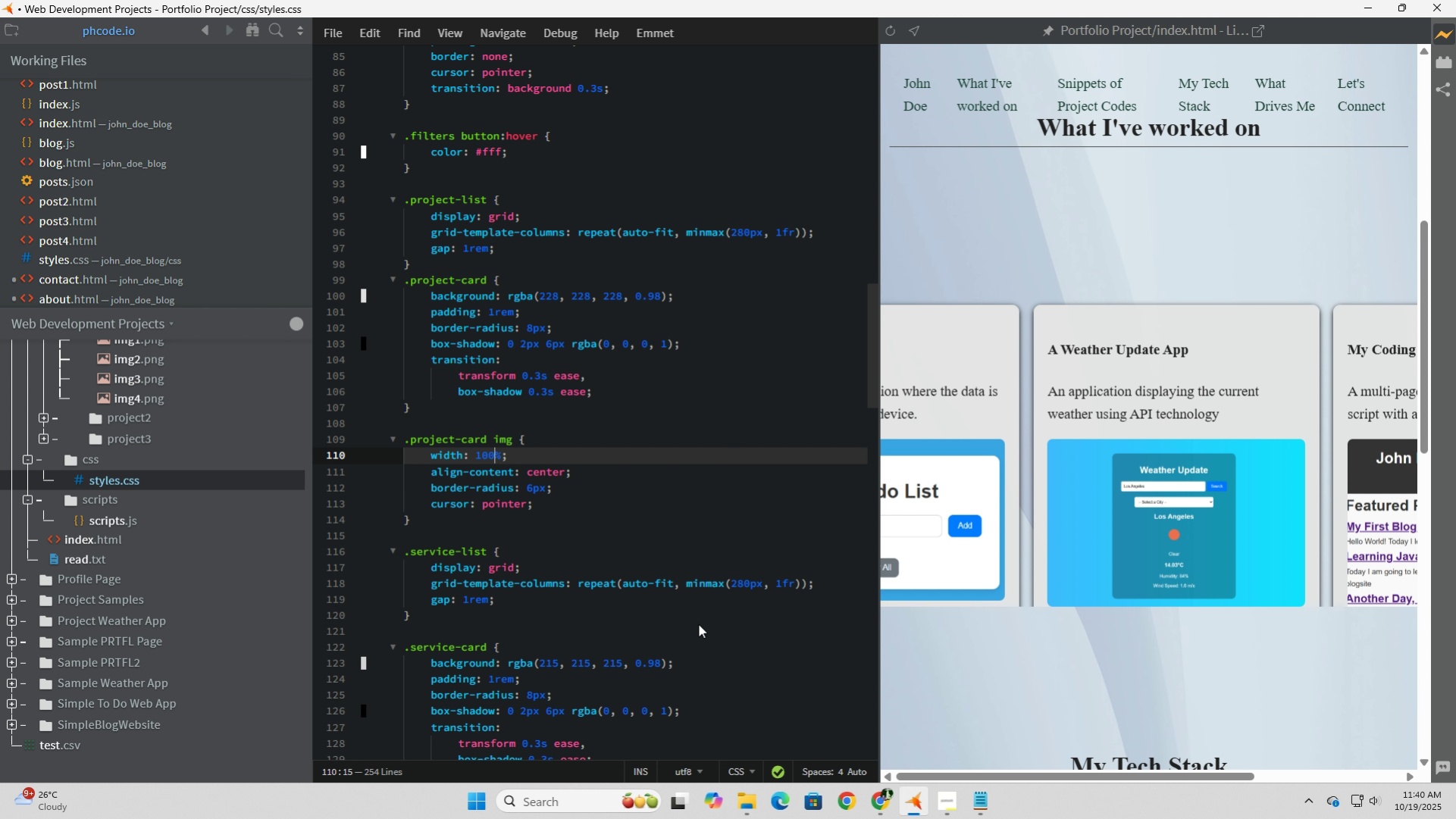 
key(Numpad0)
 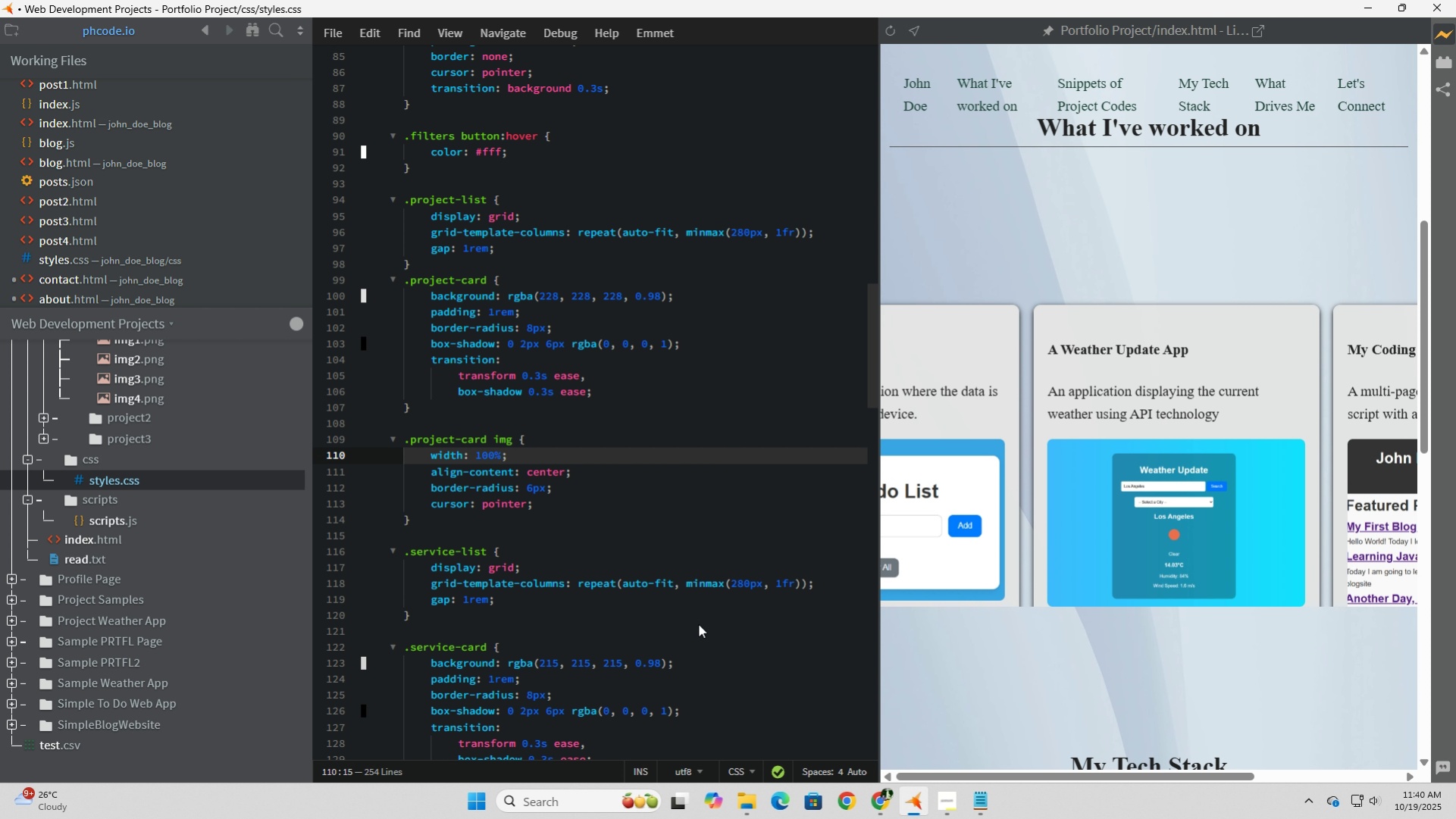 
type([Delete]px)
 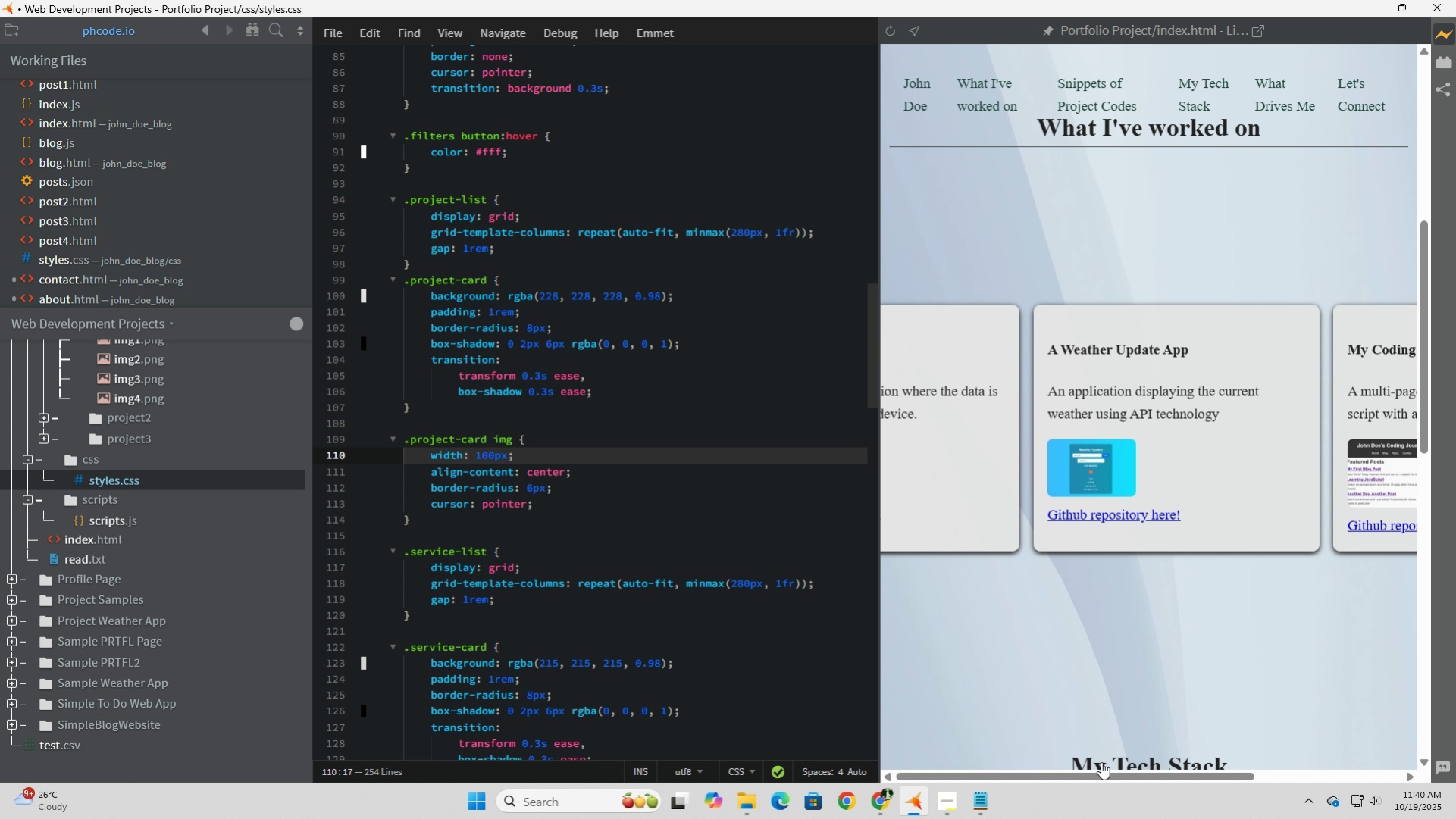 
left_click_drag(start_coordinate=[1105, 777], to_coordinate=[985, 771])
 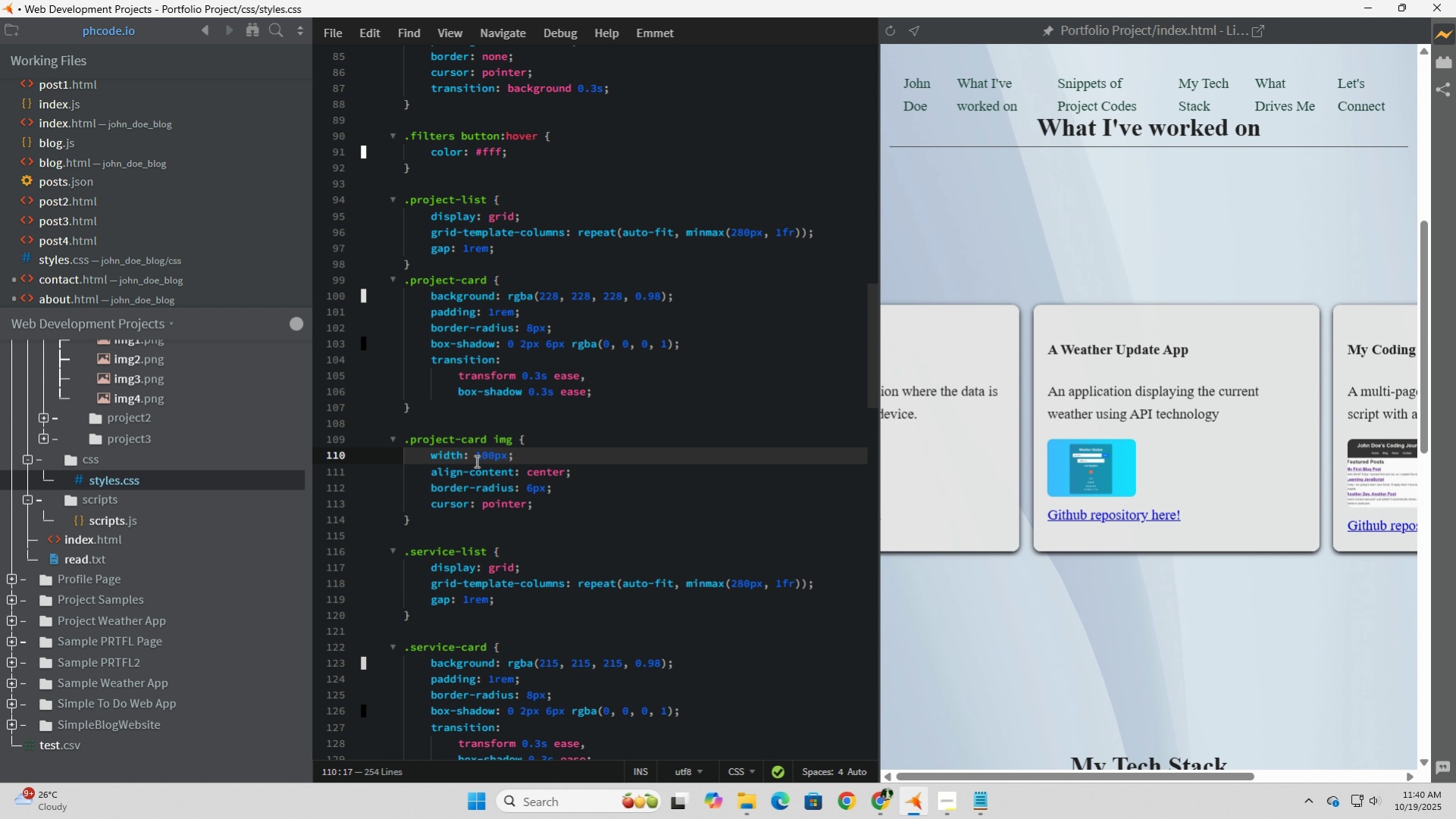 
left_click([524, 461])
 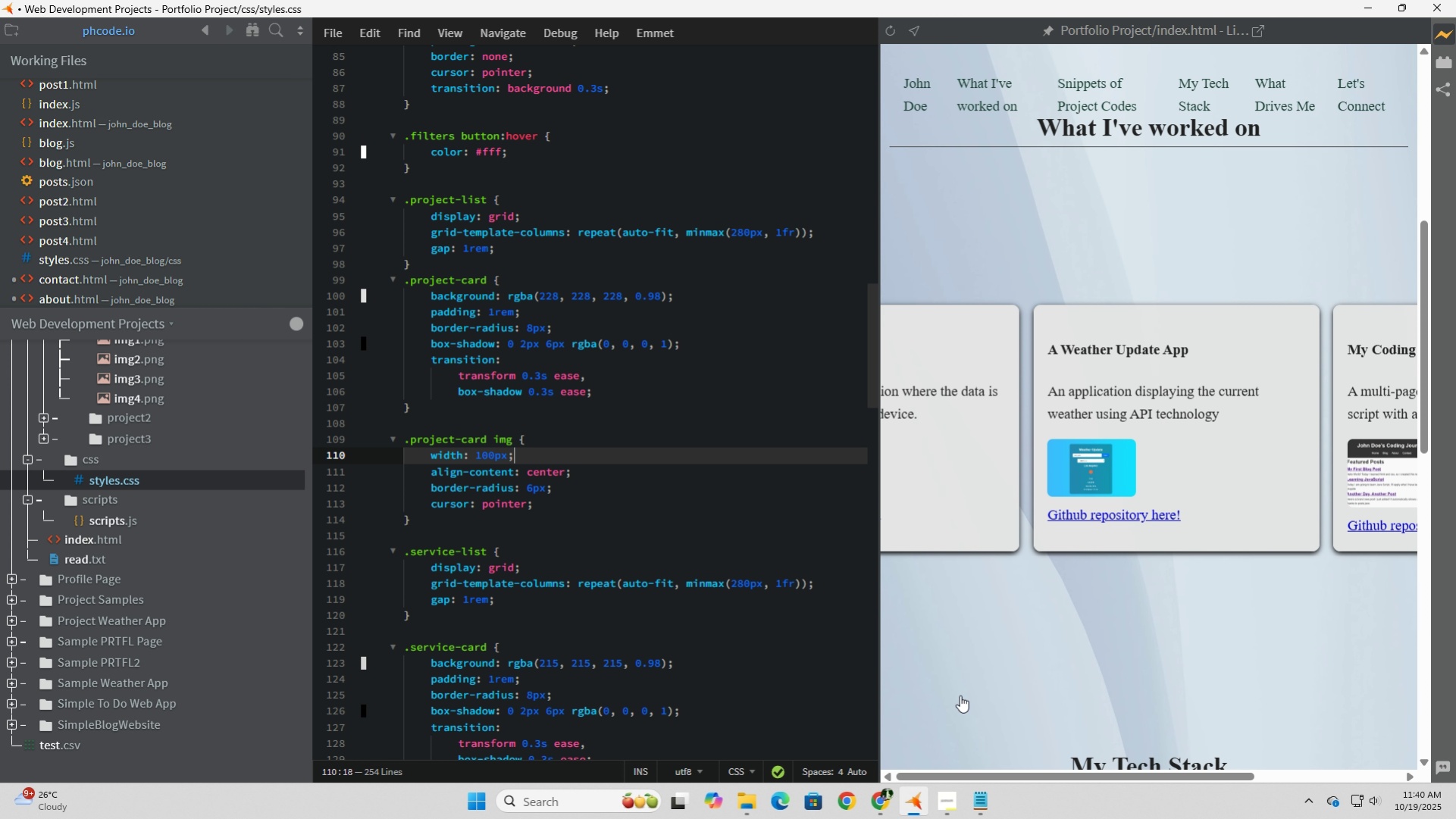 
key(Enter)
 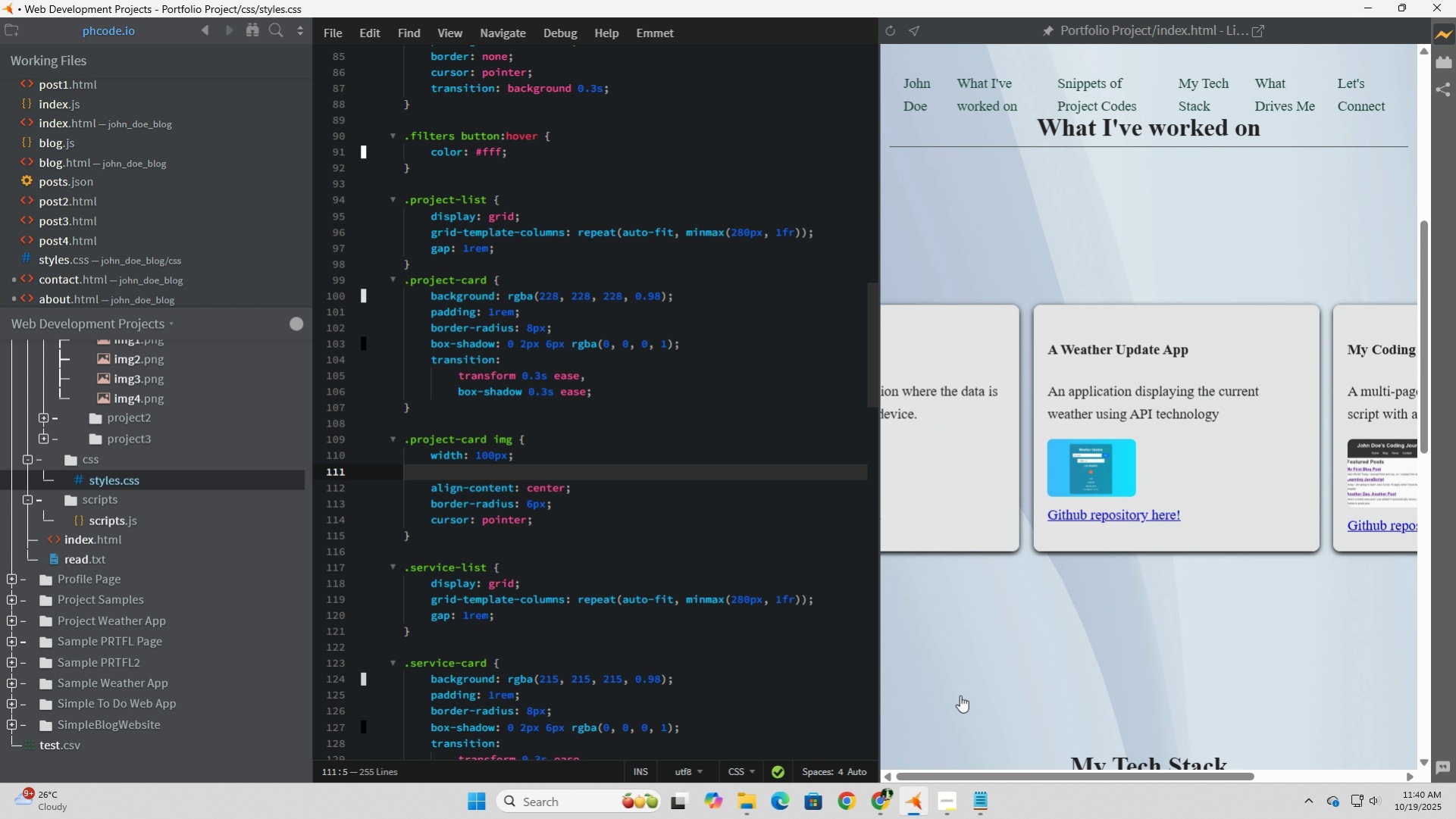 
type(height )
key(Backspace)
type(: 100px)
 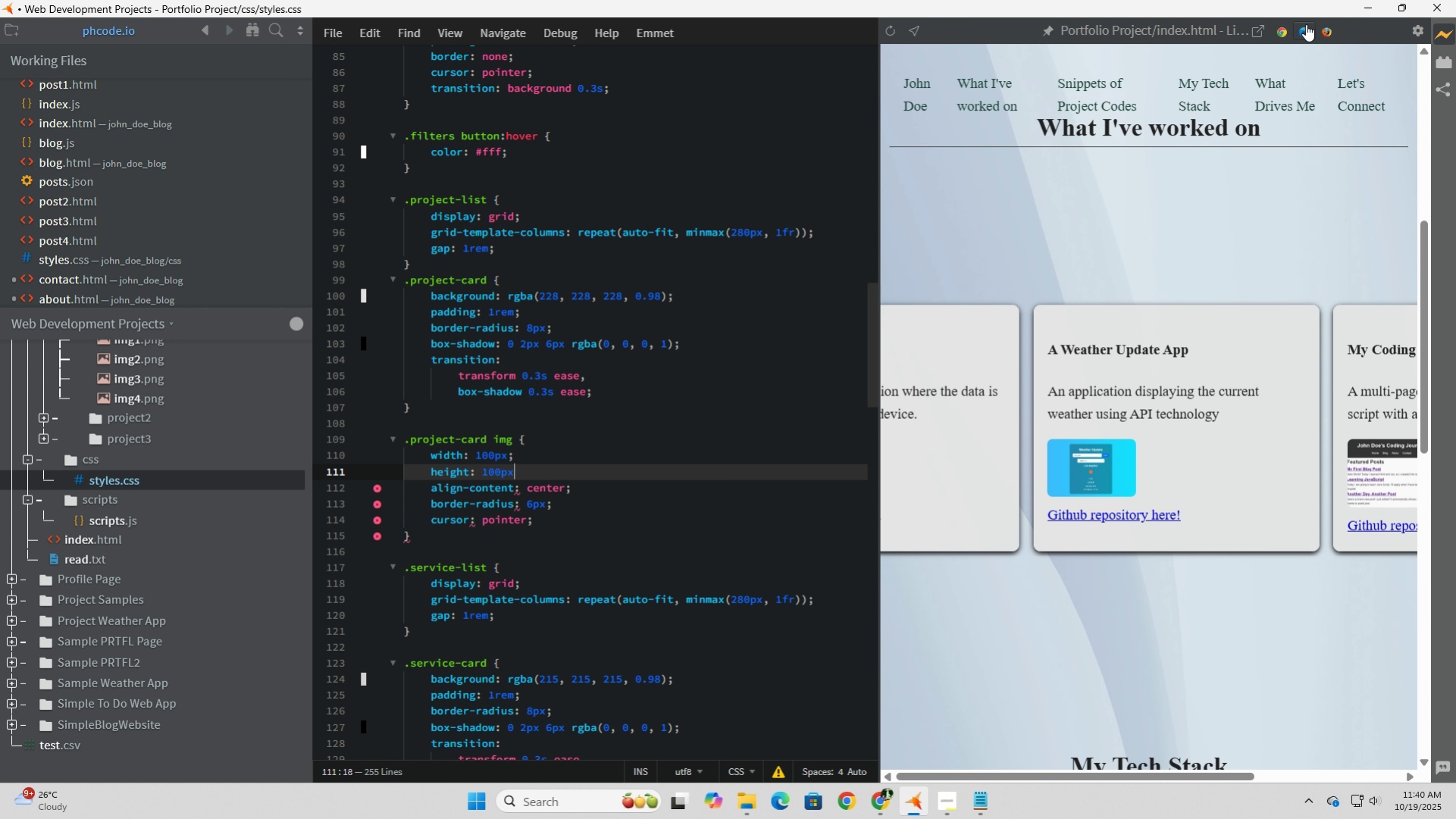 
left_click([1277, 31])
 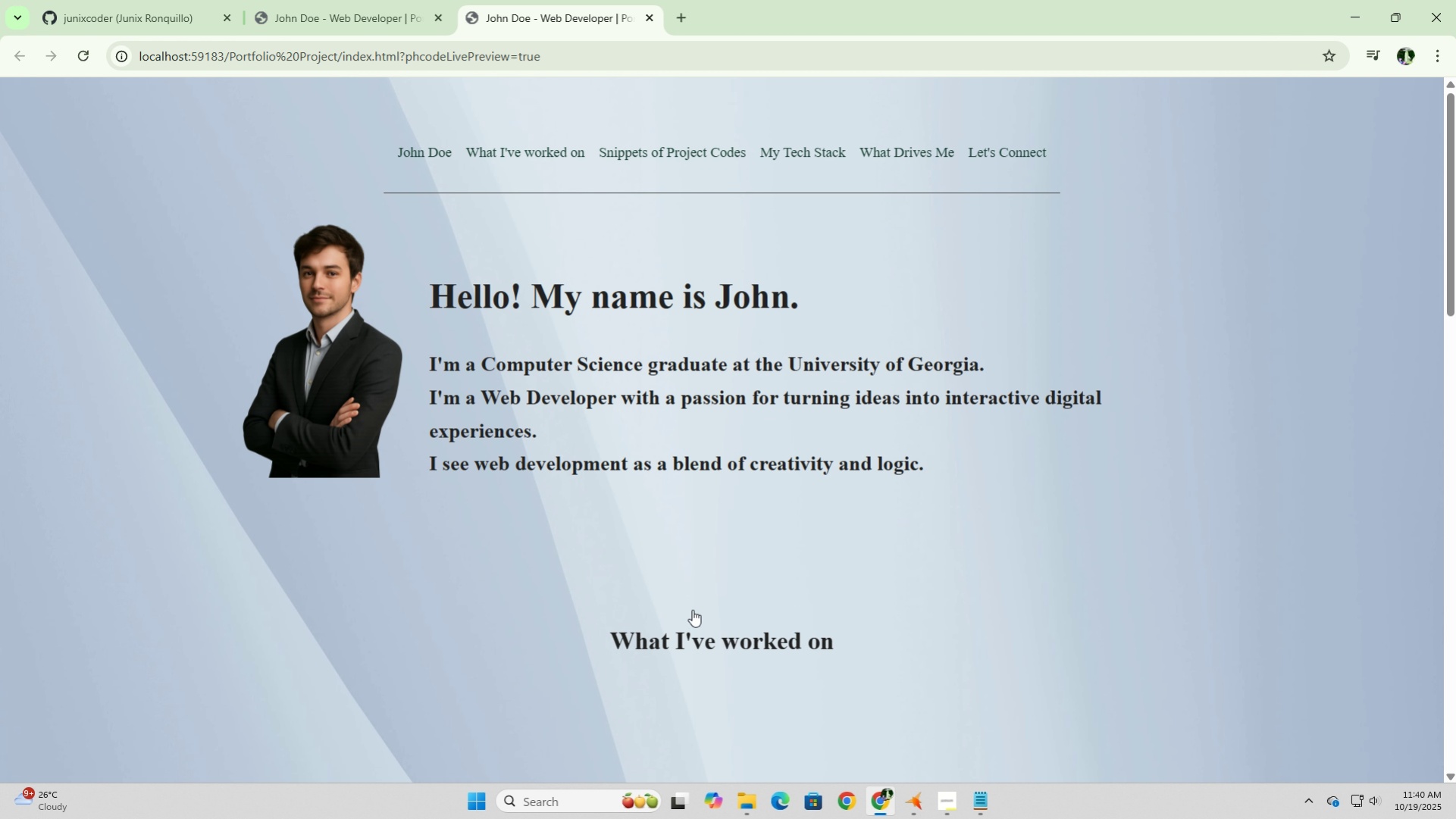 
left_click([692, 611])
 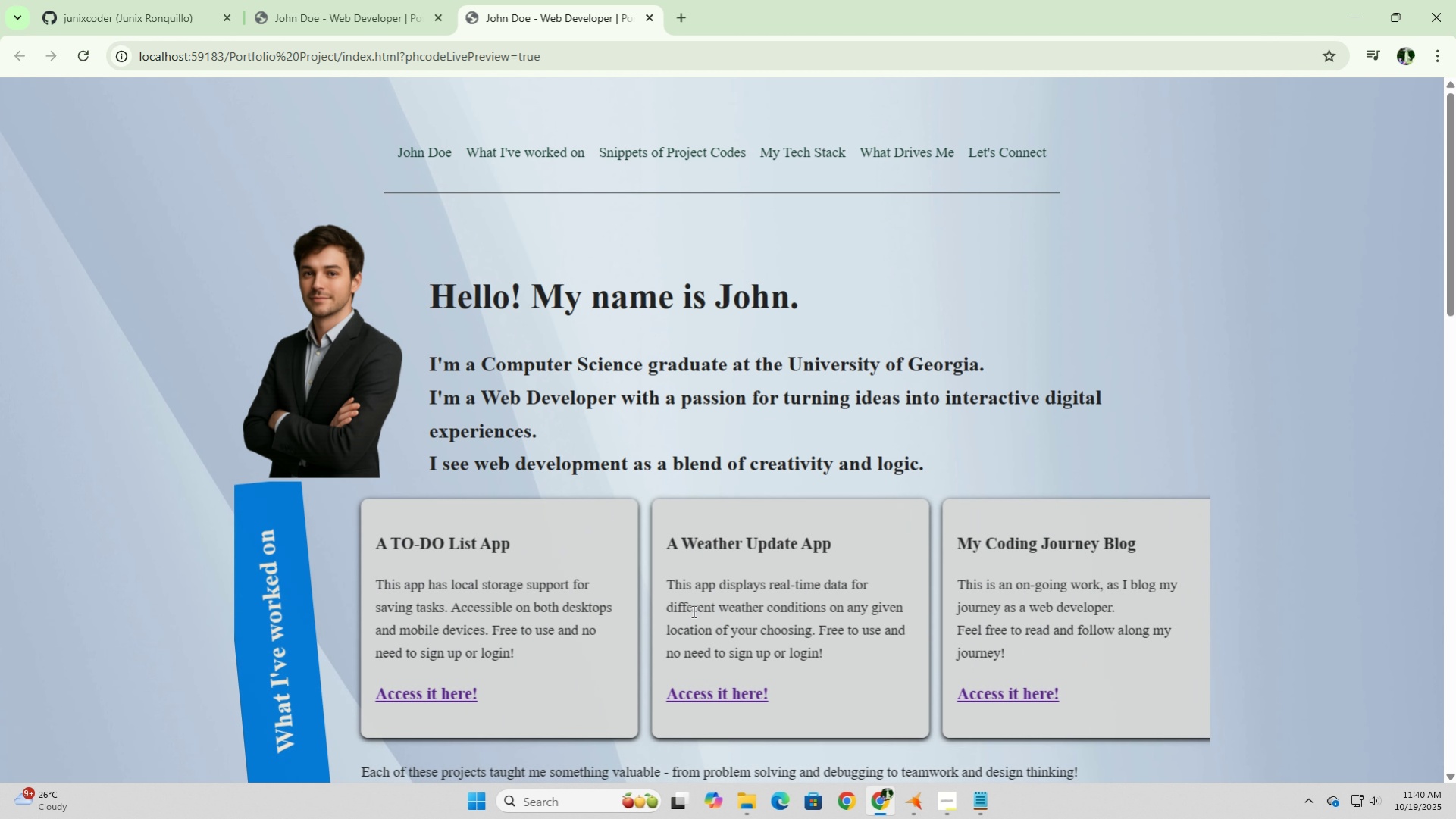 
scroll: coordinate [697, 599], scroll_direction: down, amount: 6.0
 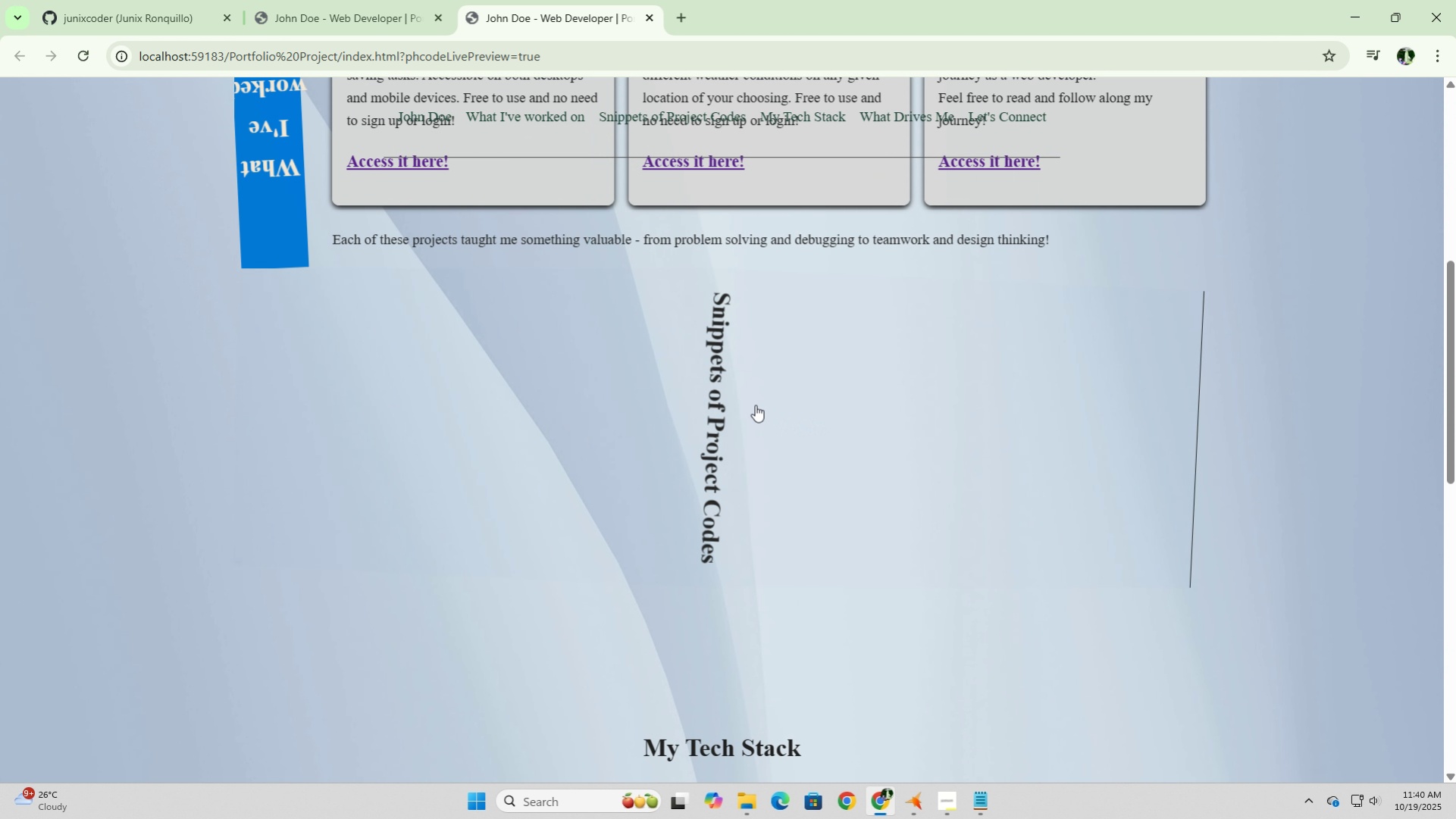 
left_click([755, 405])
 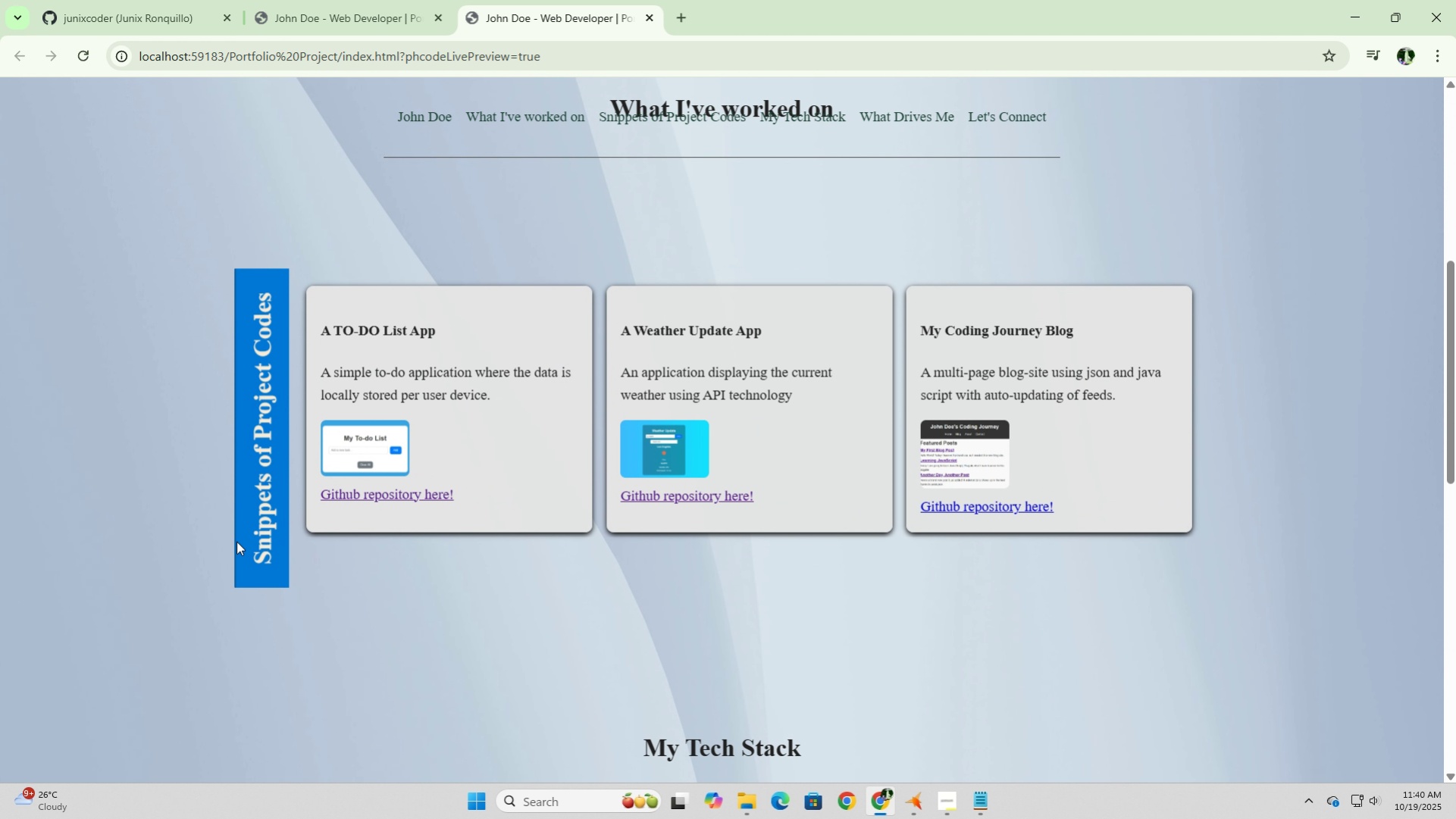 
left_click([367, 463])
 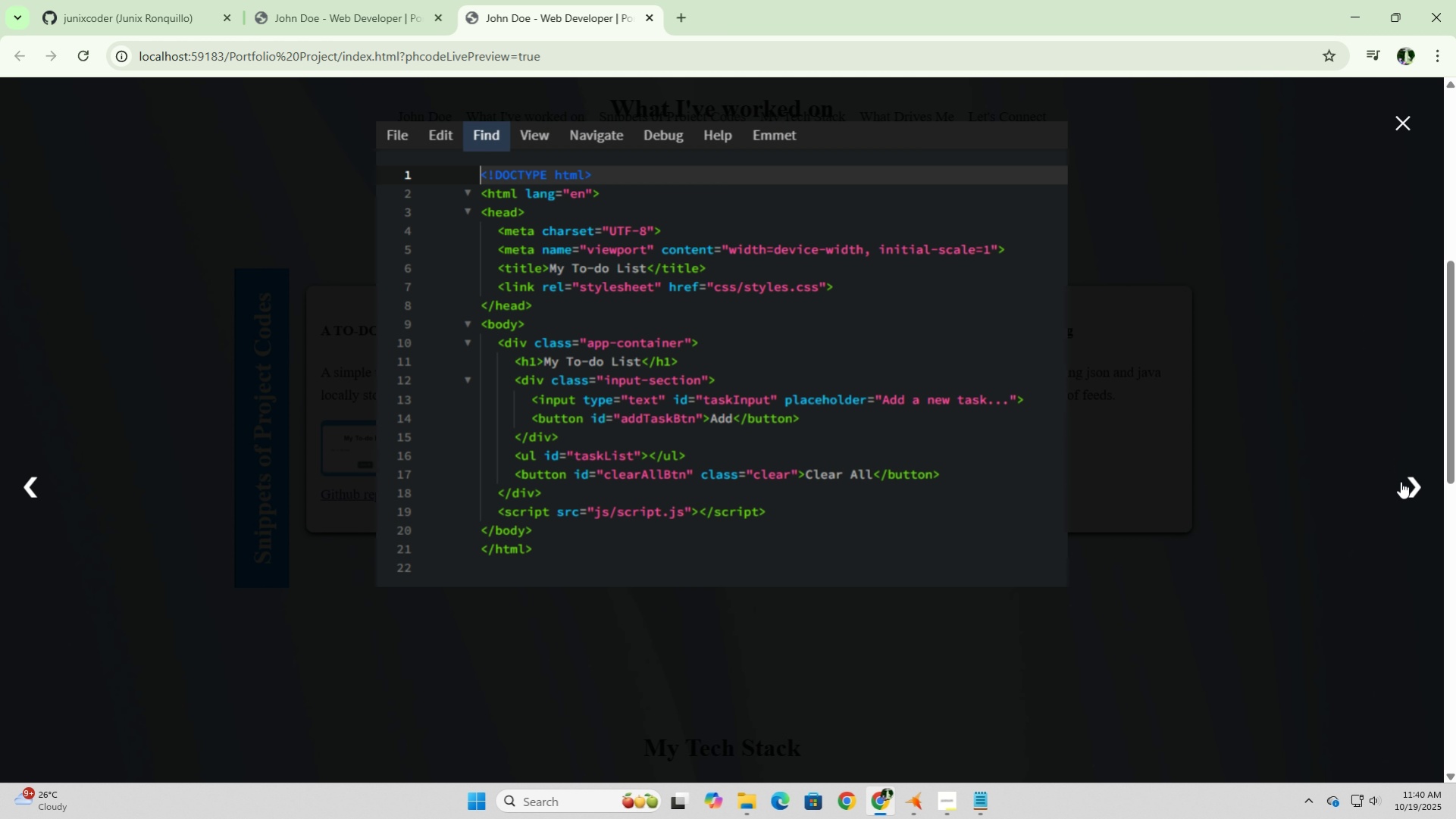 
left_click([1401, 481])
 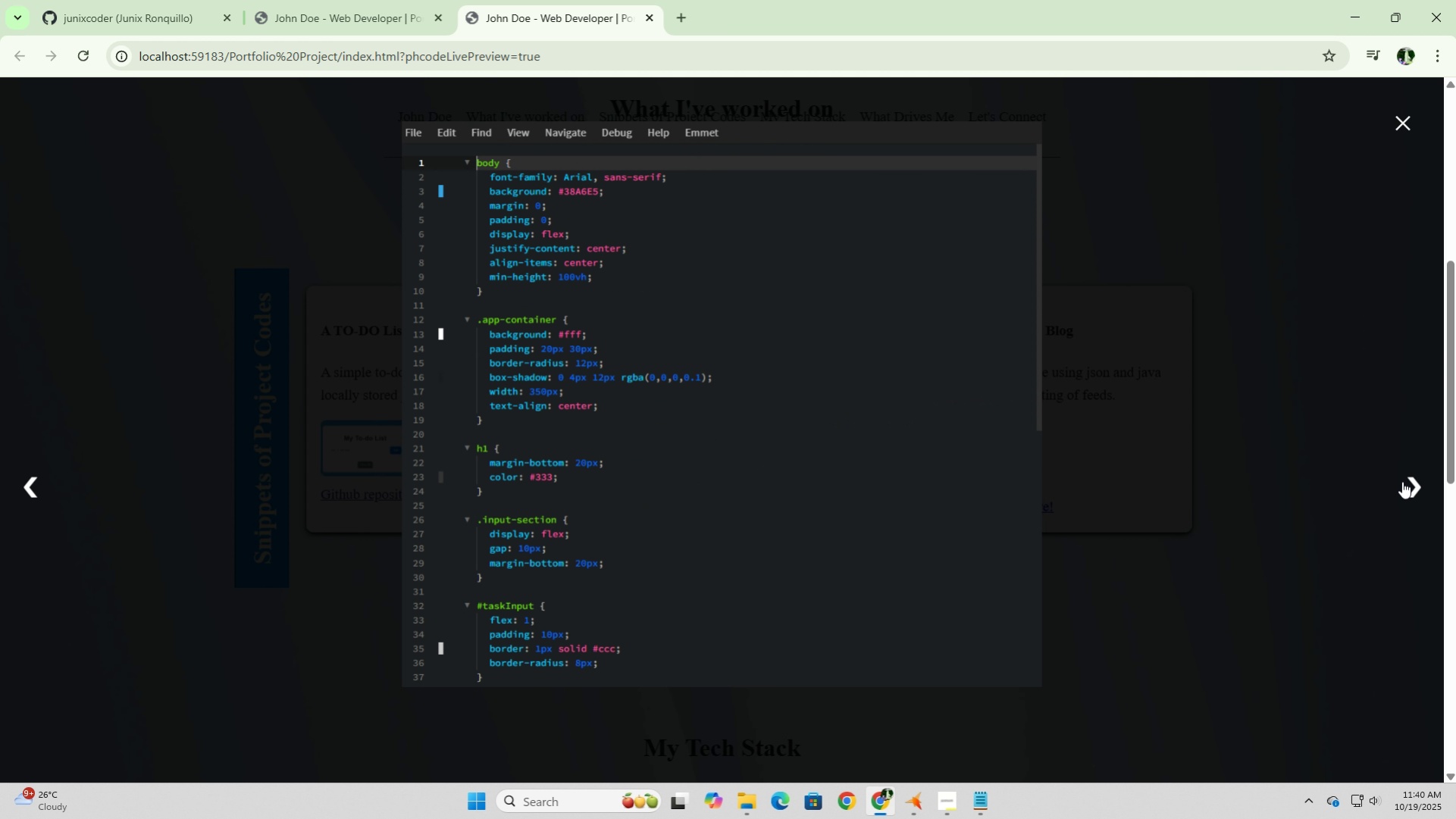 
left_click([1401, 481])
 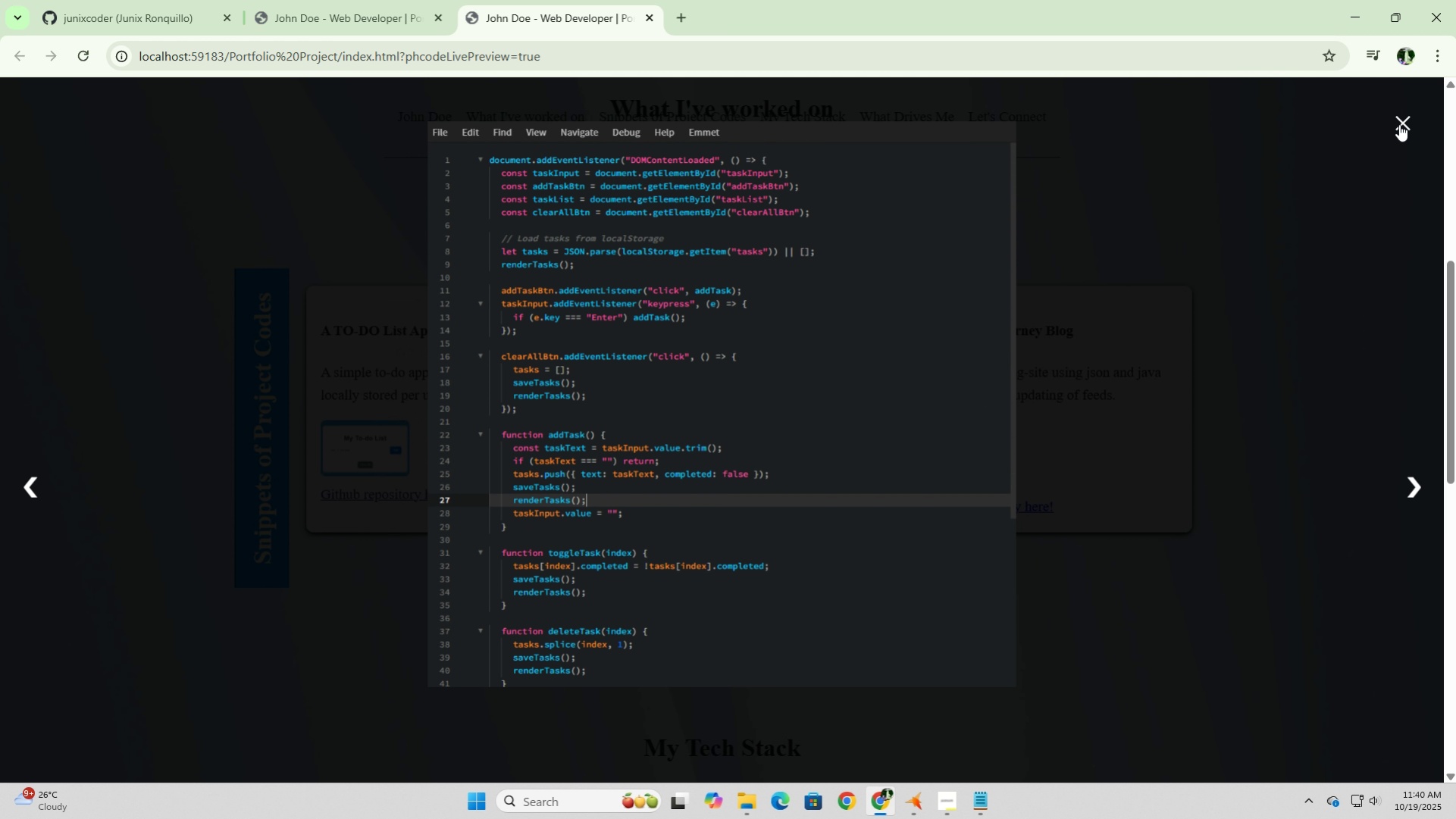 
left_click([1398, 124])
 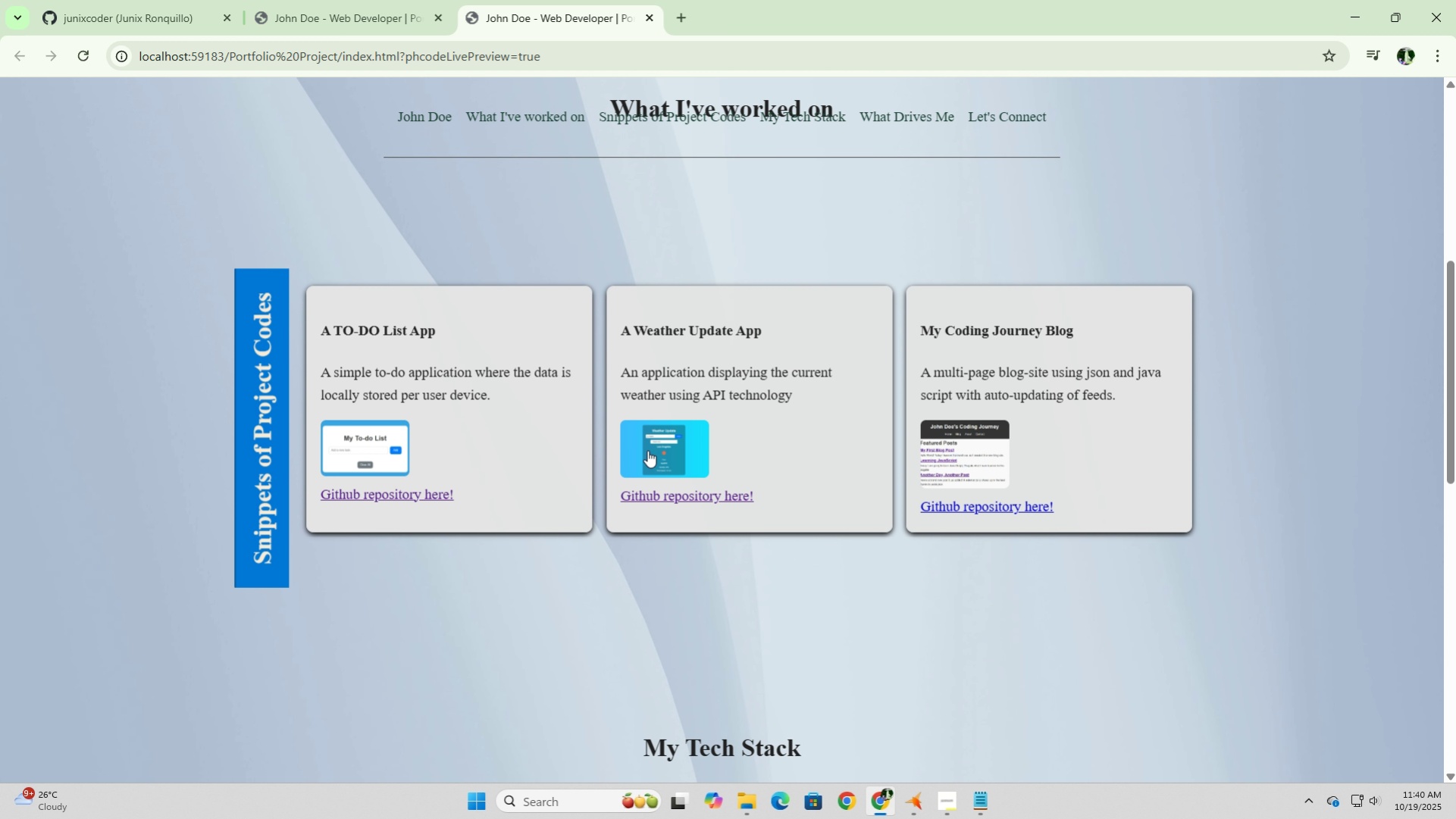 
left_click([650, 450])
 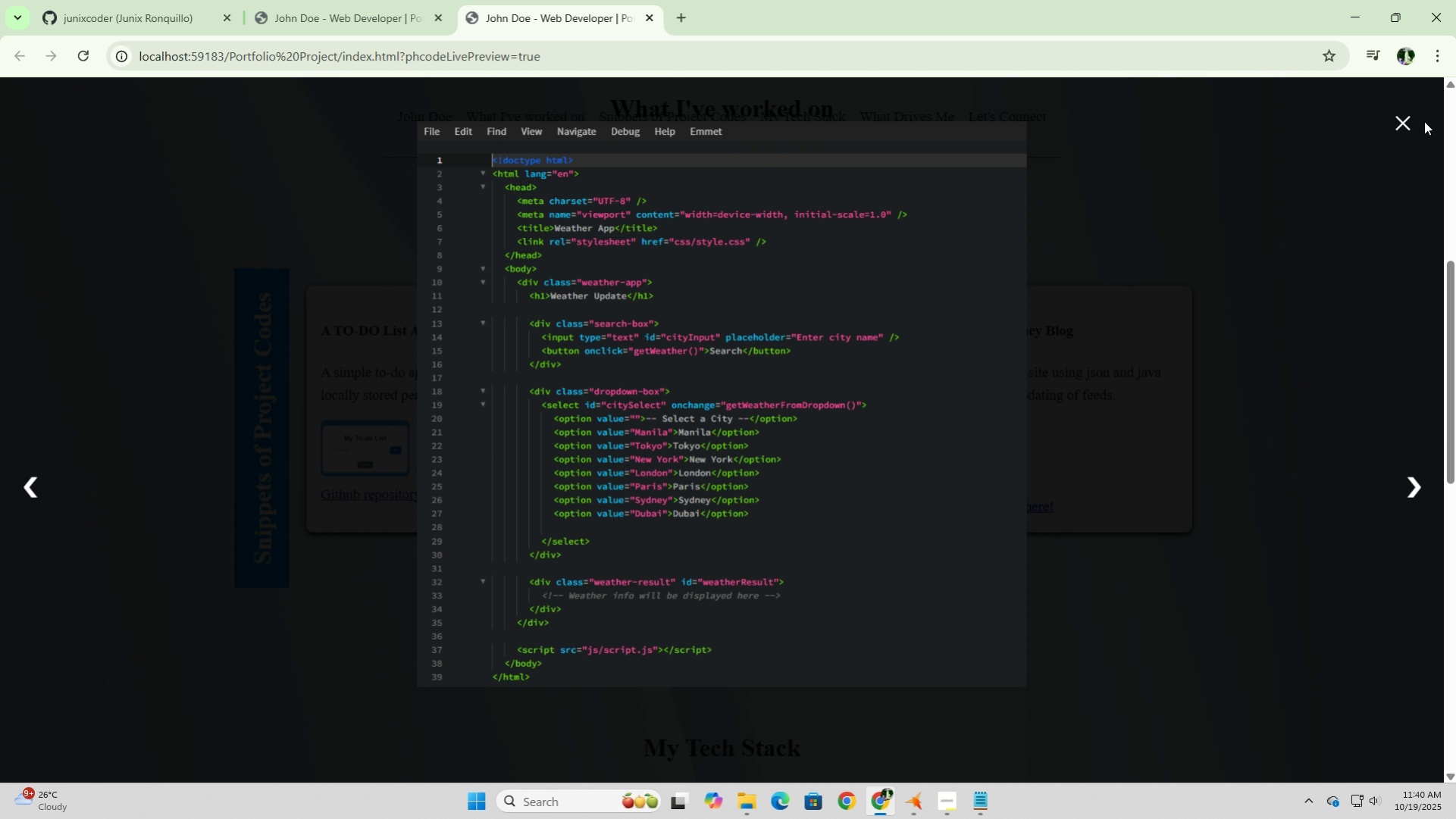 
left_click([1410, 117])
 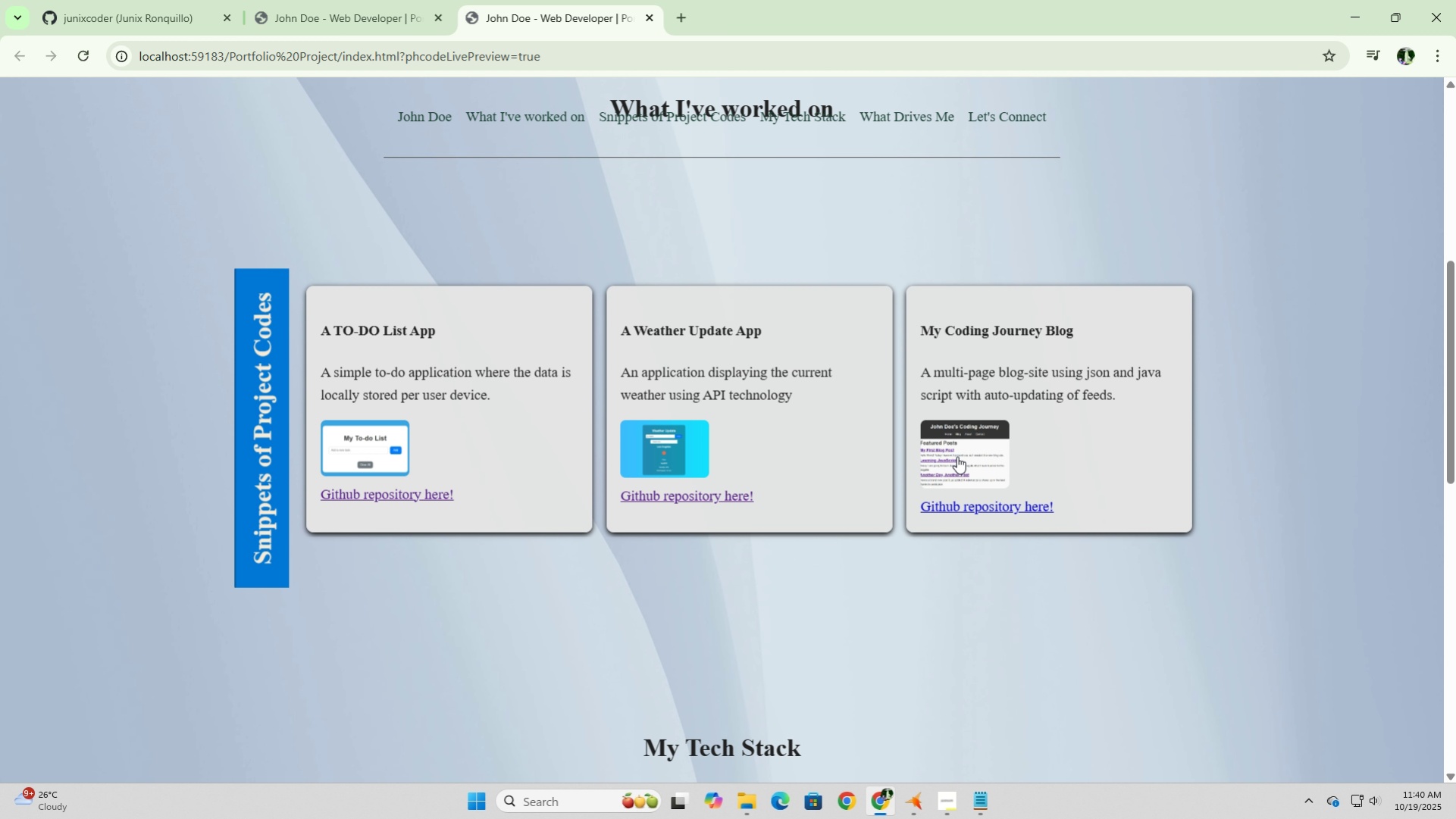 
left_click([957, 453])
 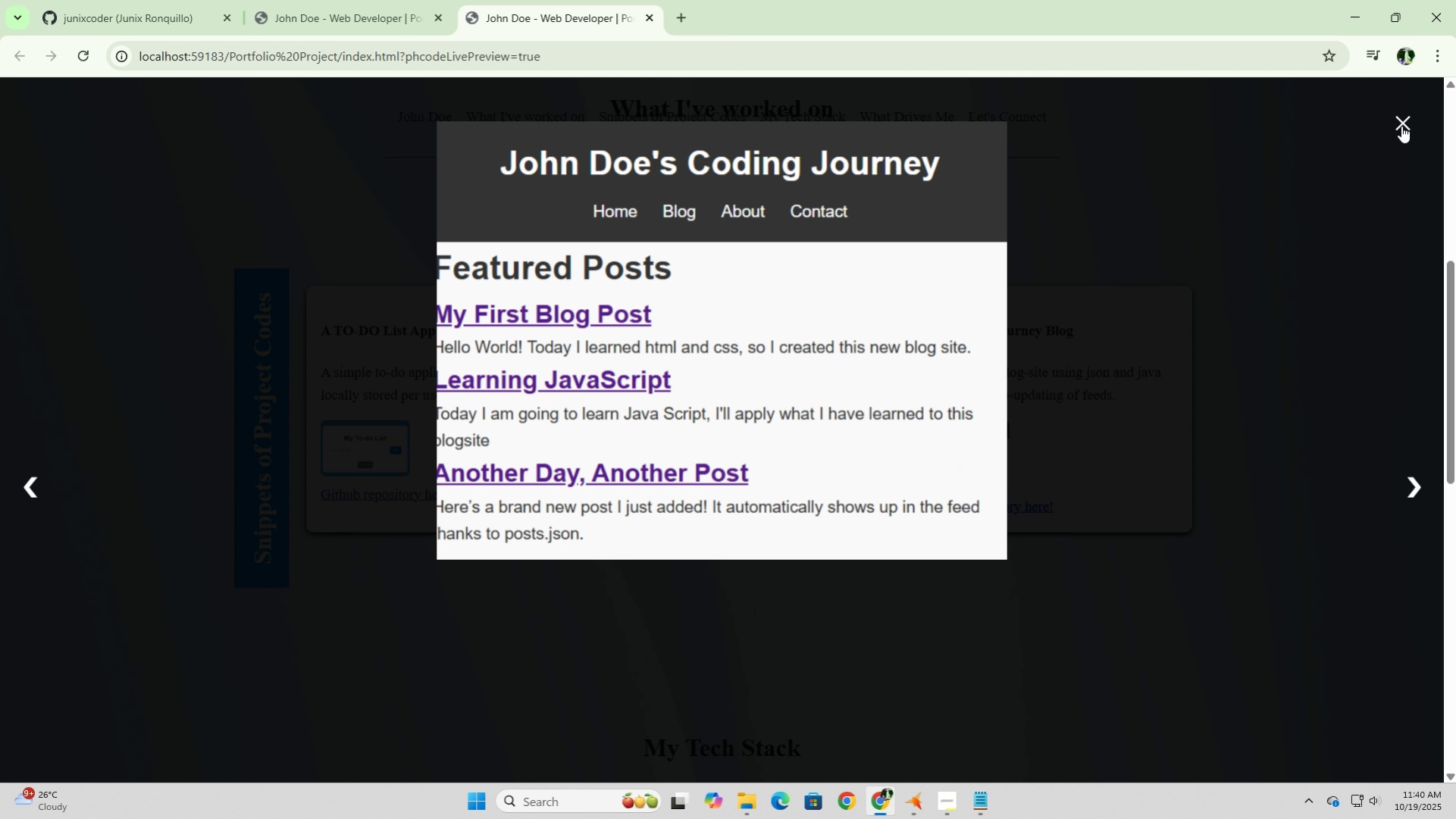 
left_click([1401, 126])
 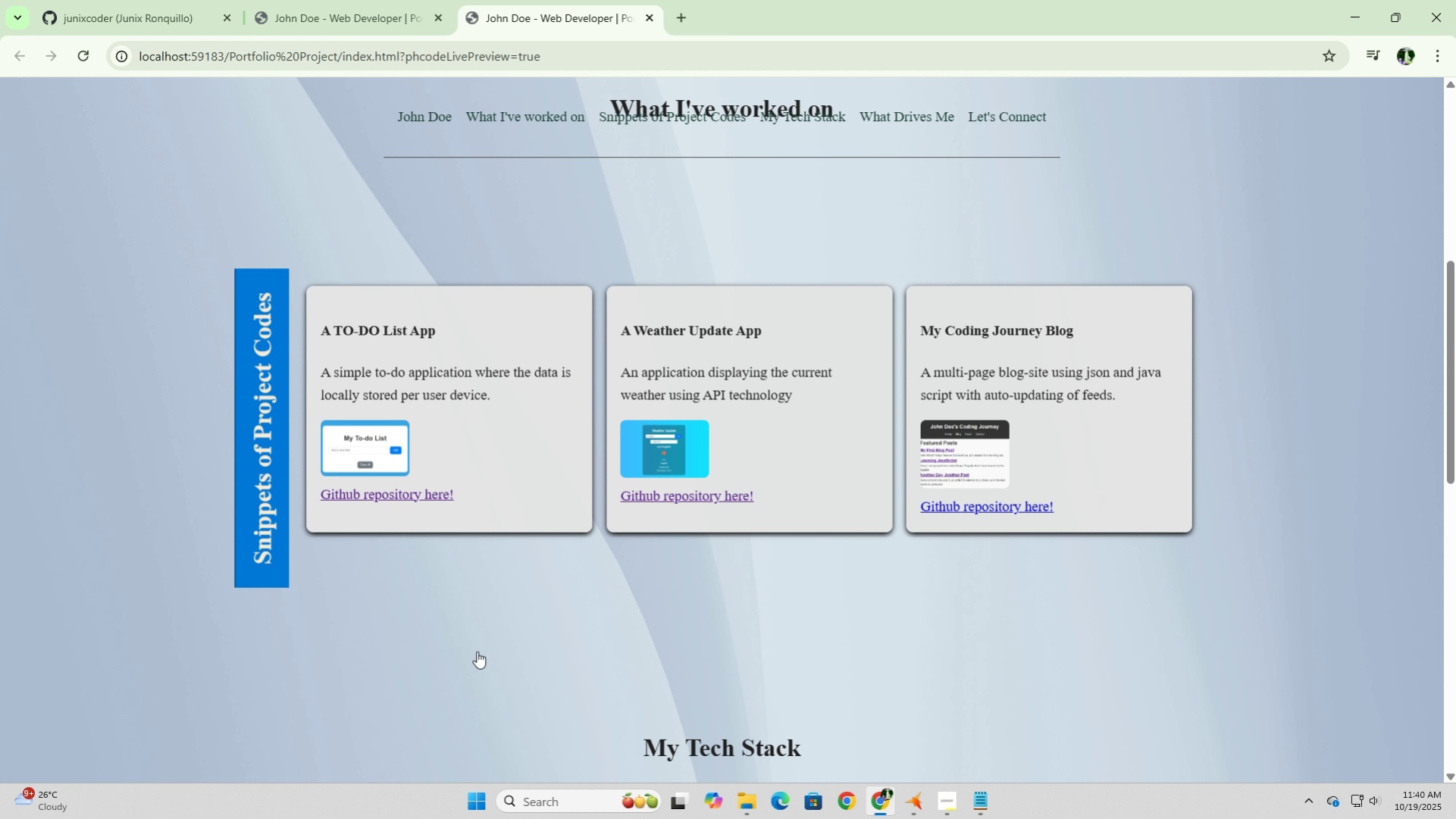 
scroll: coordinate [488, 638], scroll_direction: up, amount: 3.0
 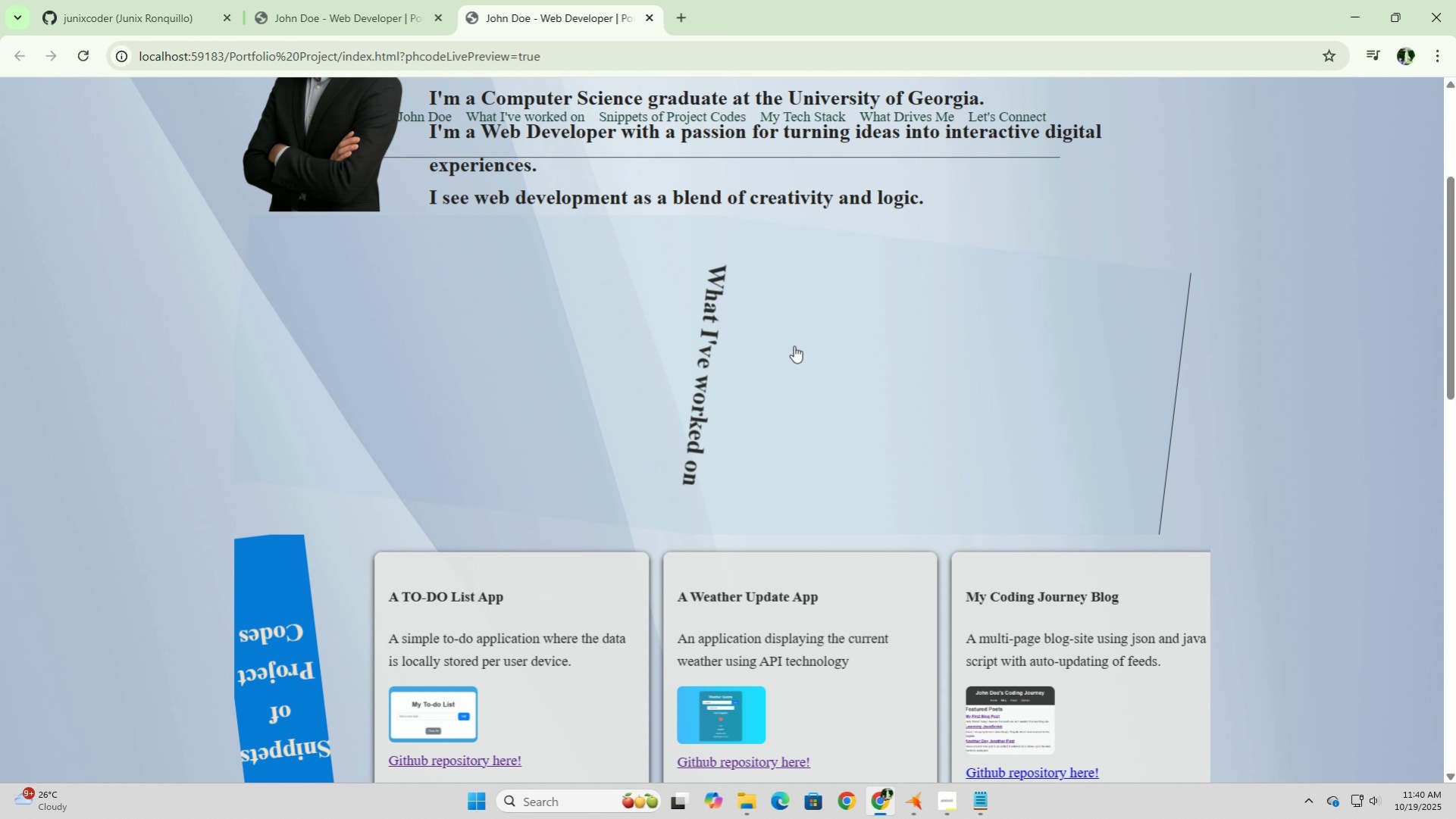 
left_click([794, 345])
 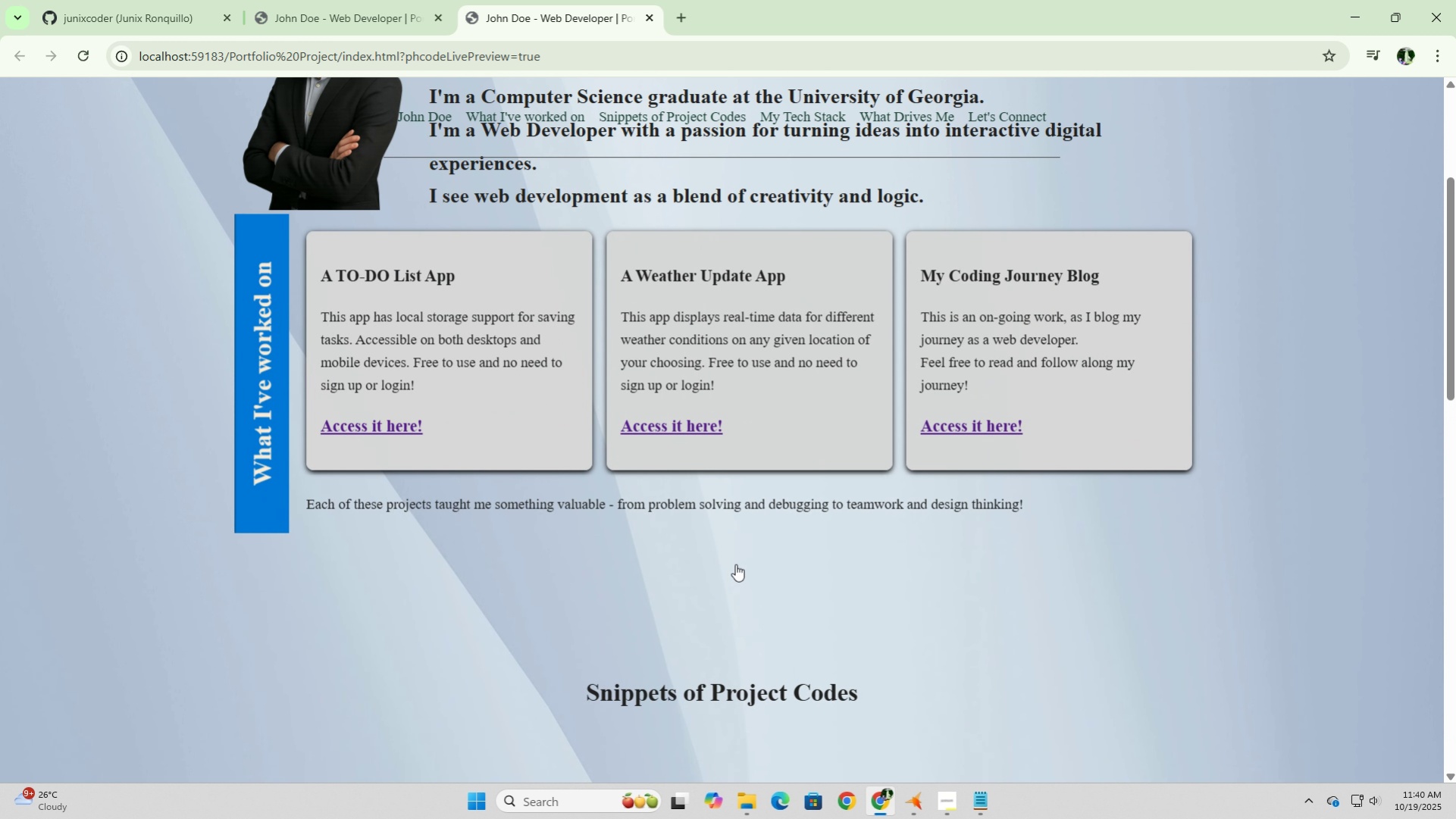 
scroll: coordinate [735, 564], scroll_direction: down, amount: 1.0
 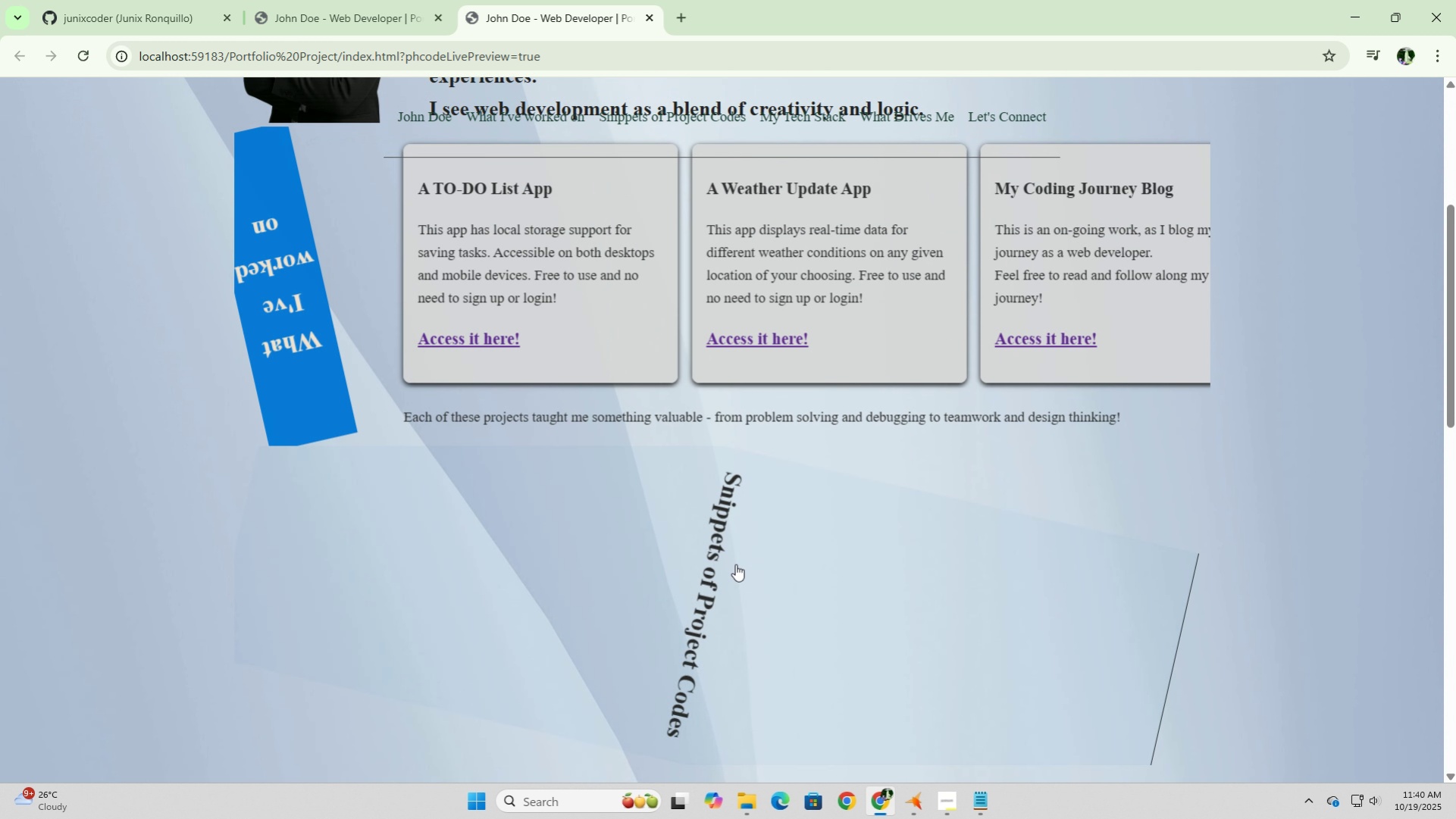 
left_click([735, 564])
 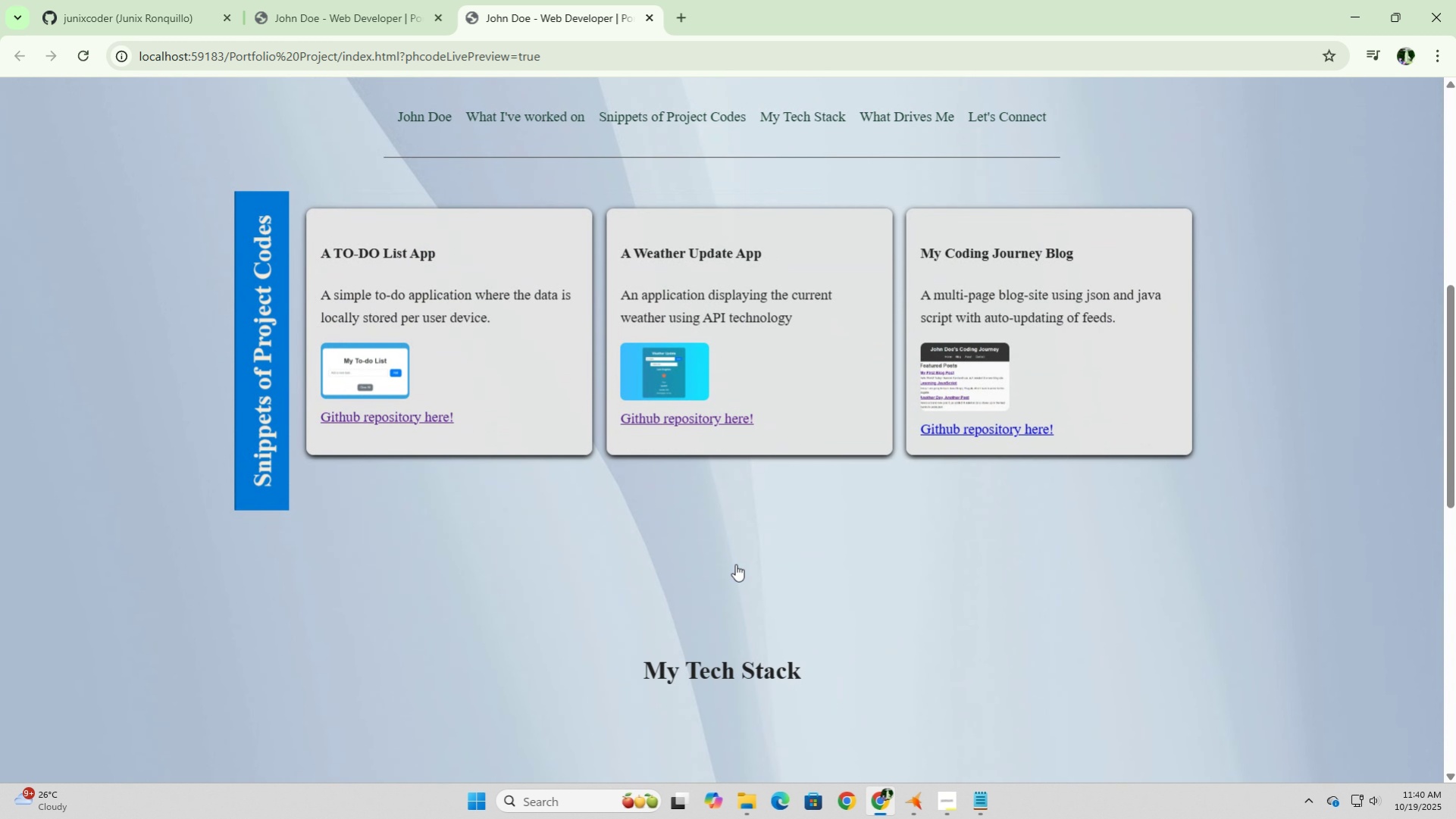 
scroll: coordinate [735, 564], scroll_direction: up, amount: 2.0
 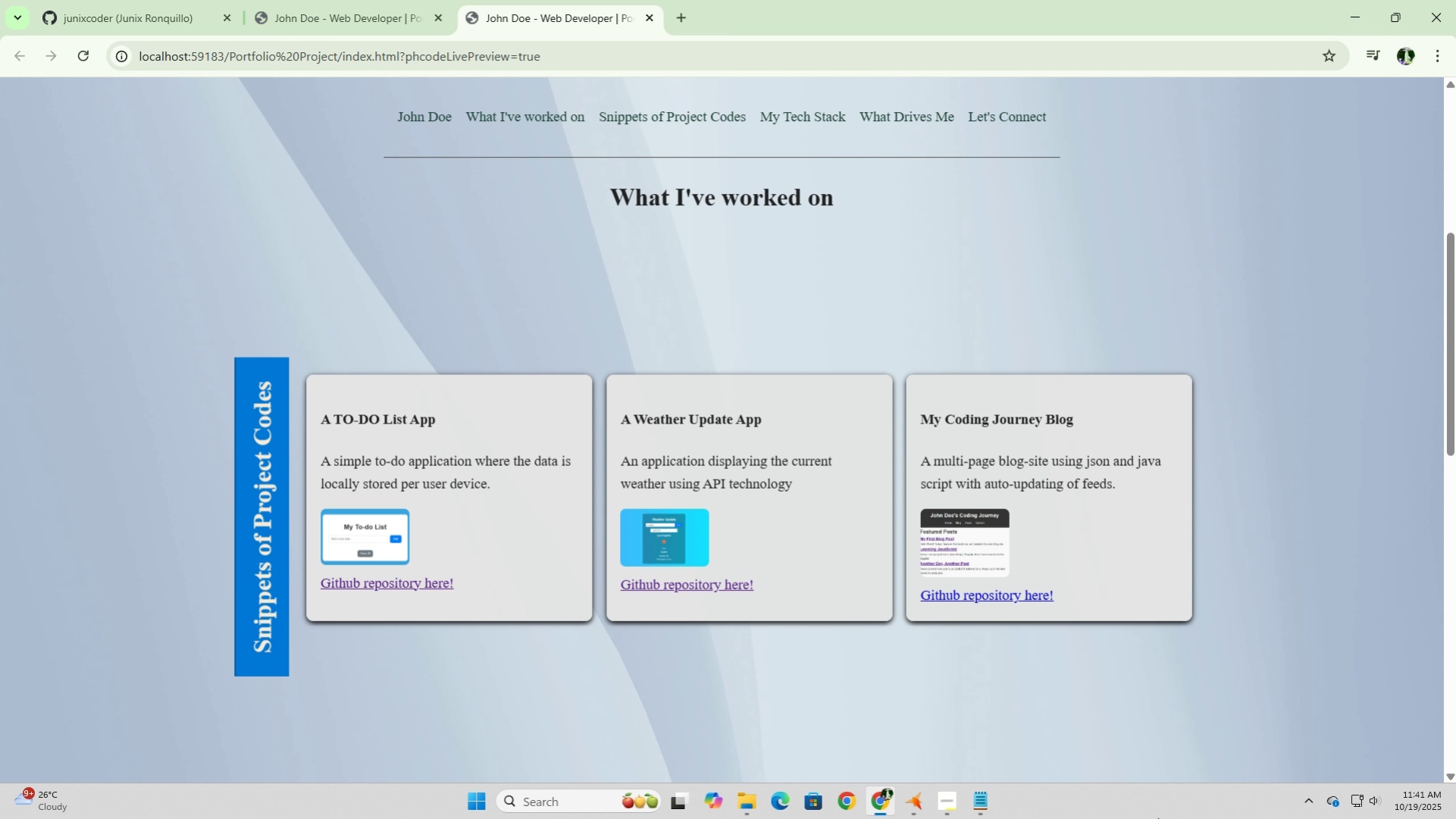 
left_click([915, 797])
 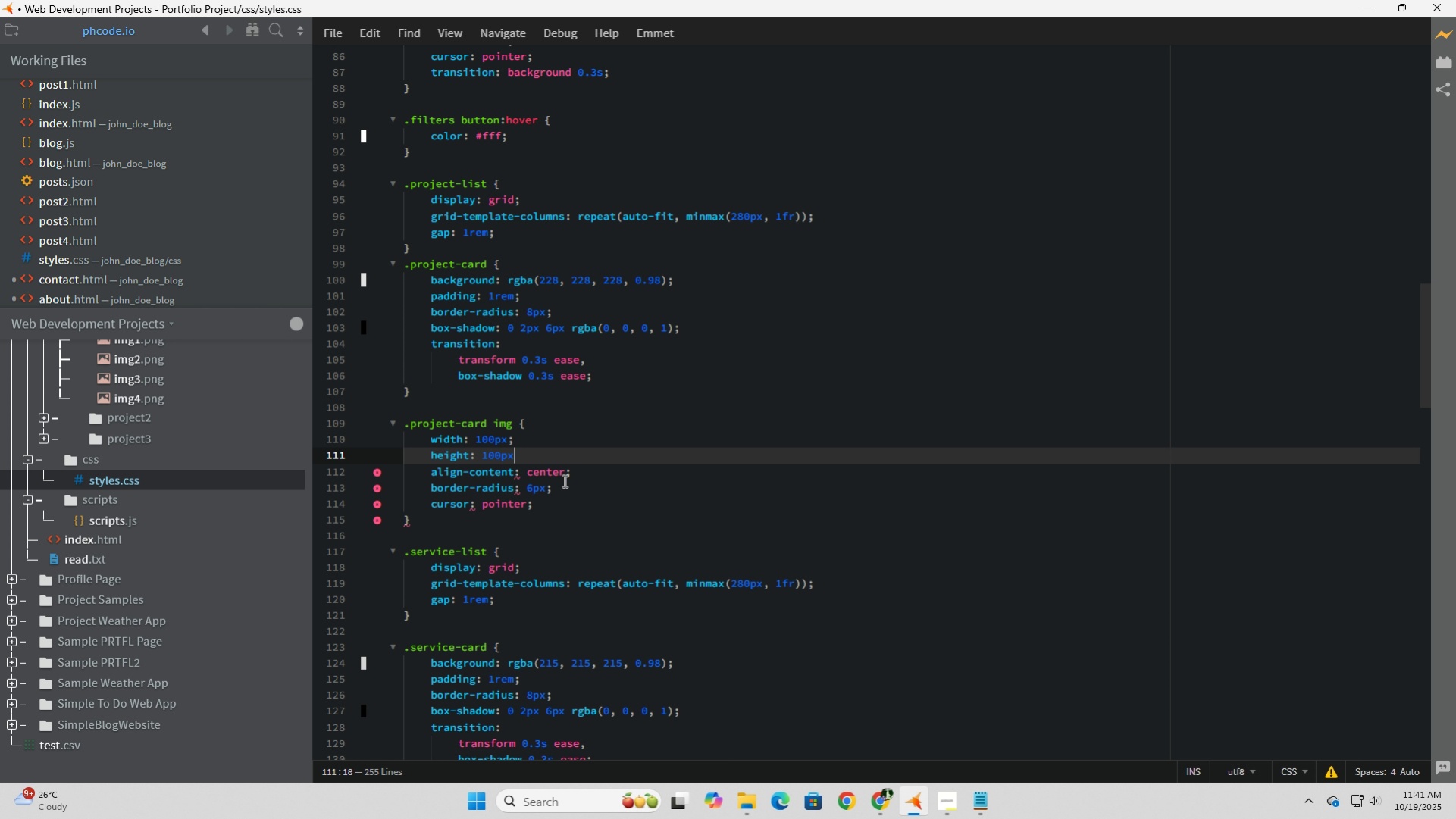 
key(Semicolon)
 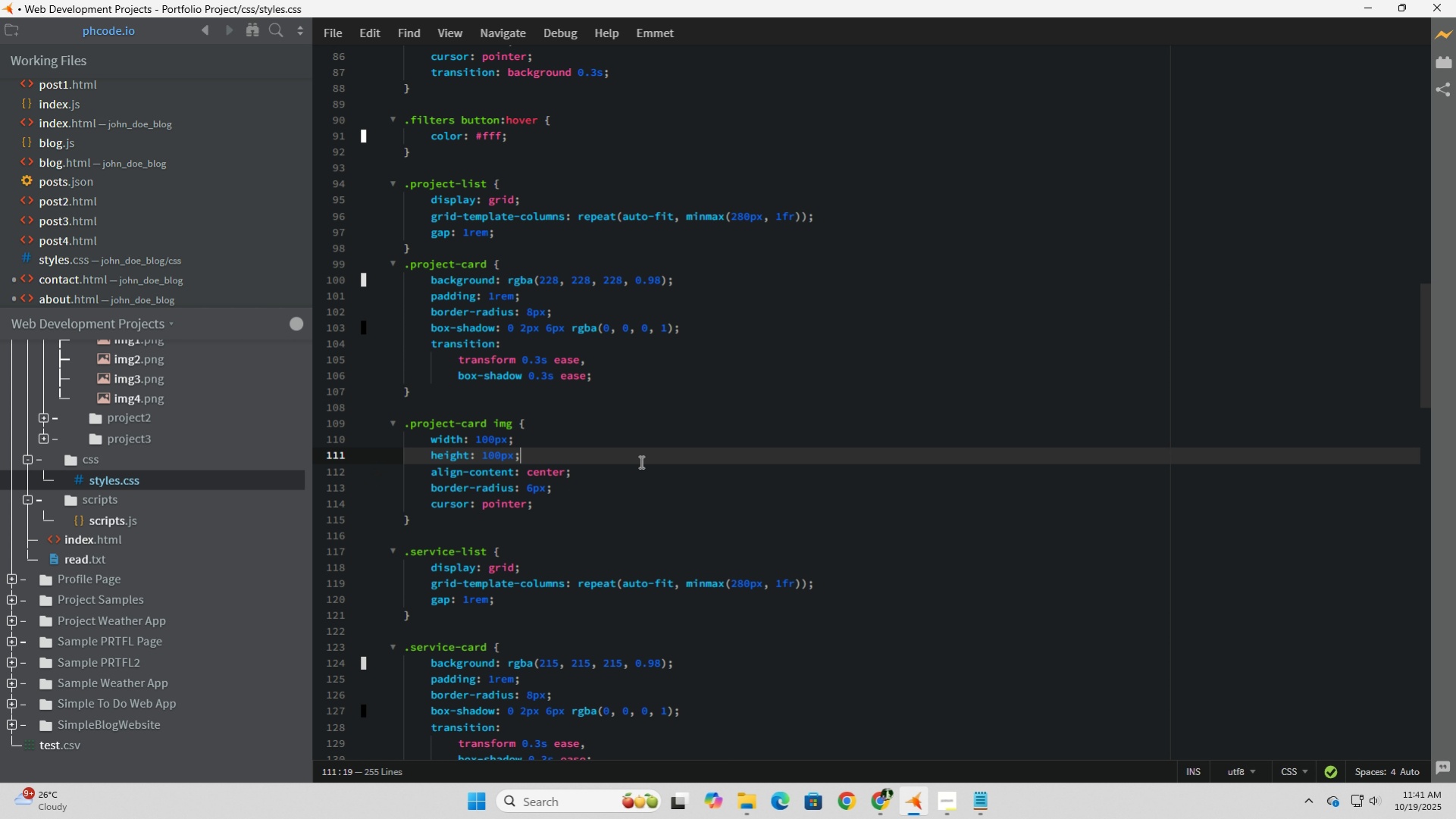 
left_click([640, 473])
 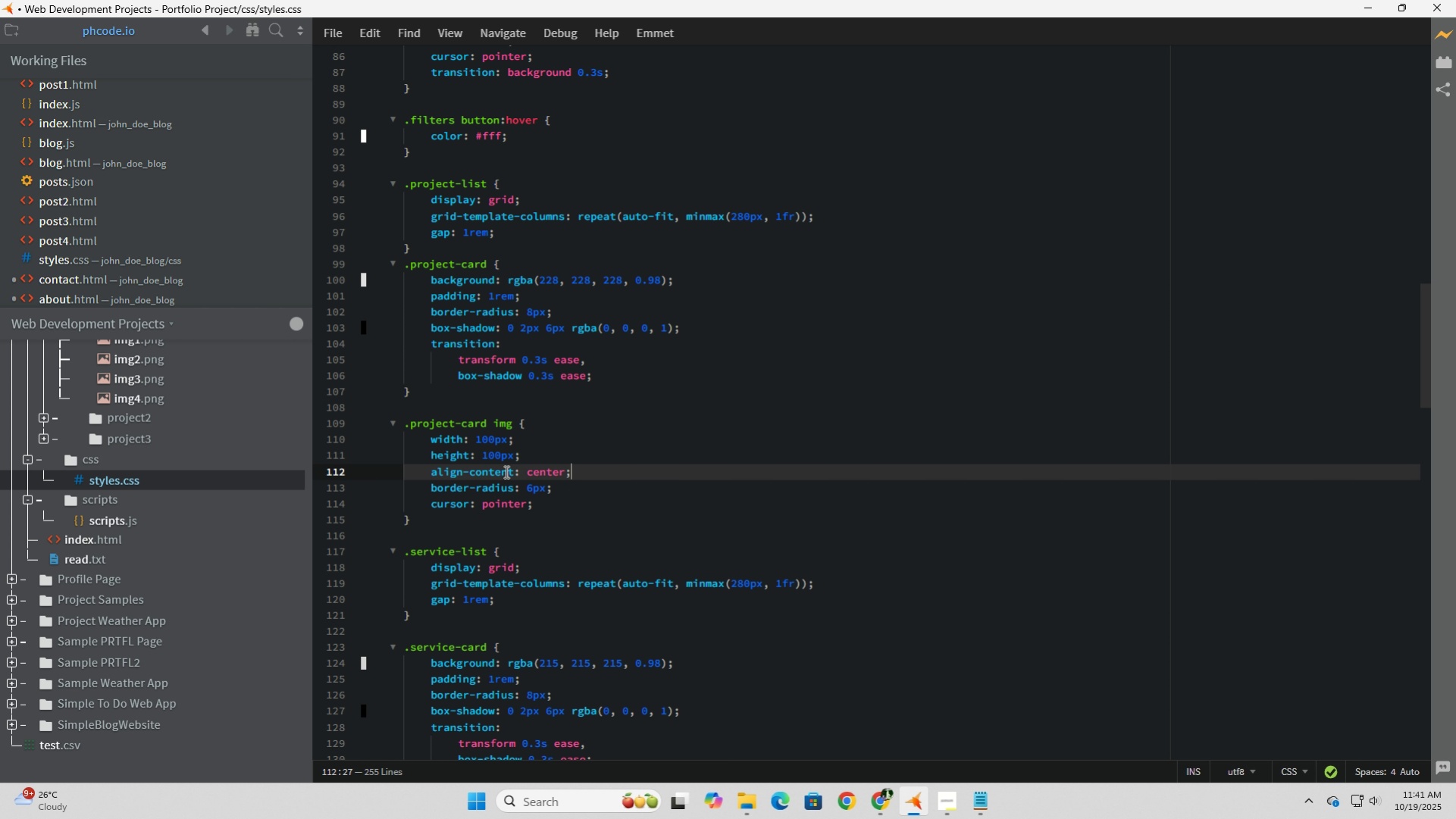 
left_click([511, 471])
 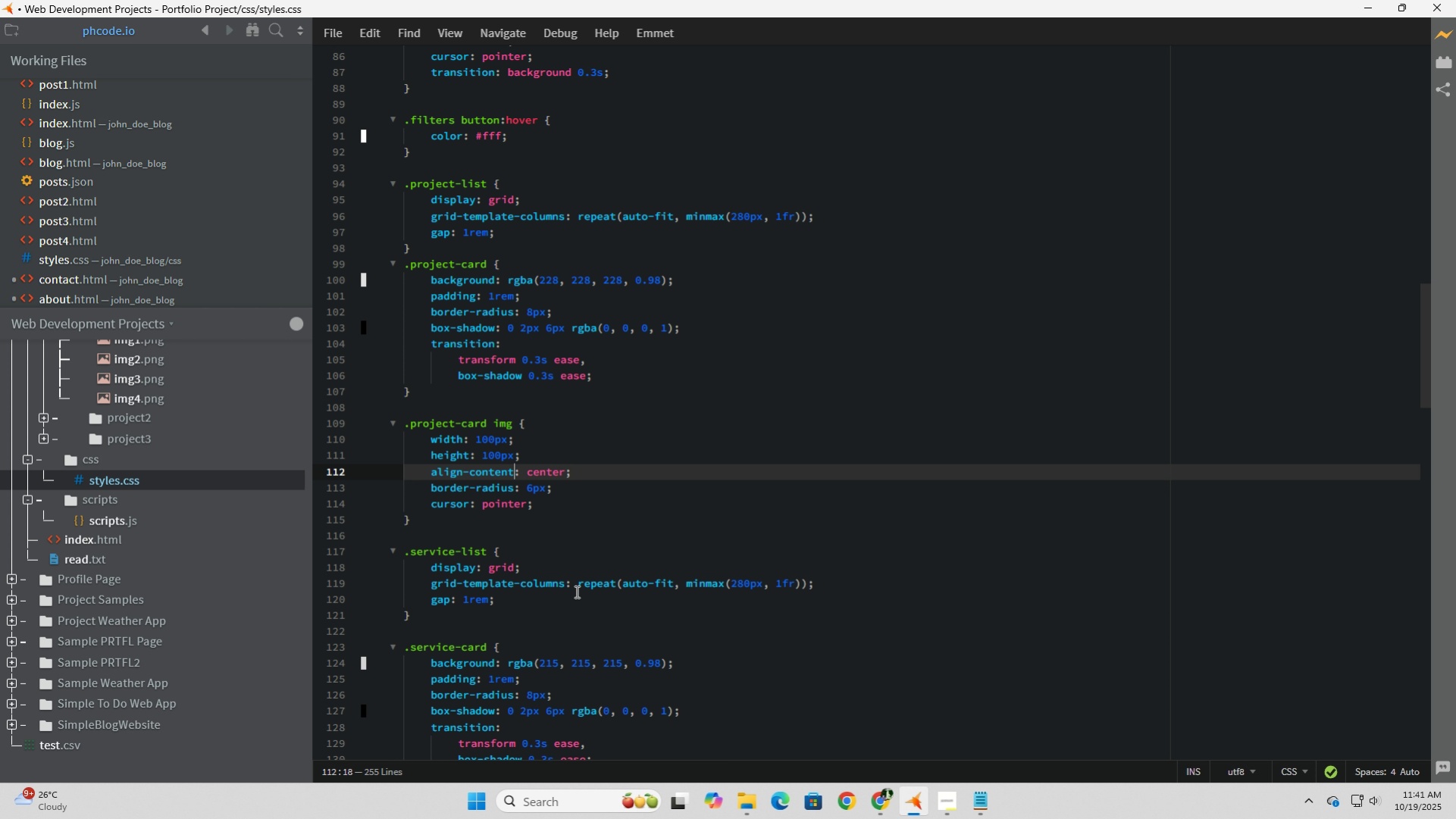 
key(Backspace)
 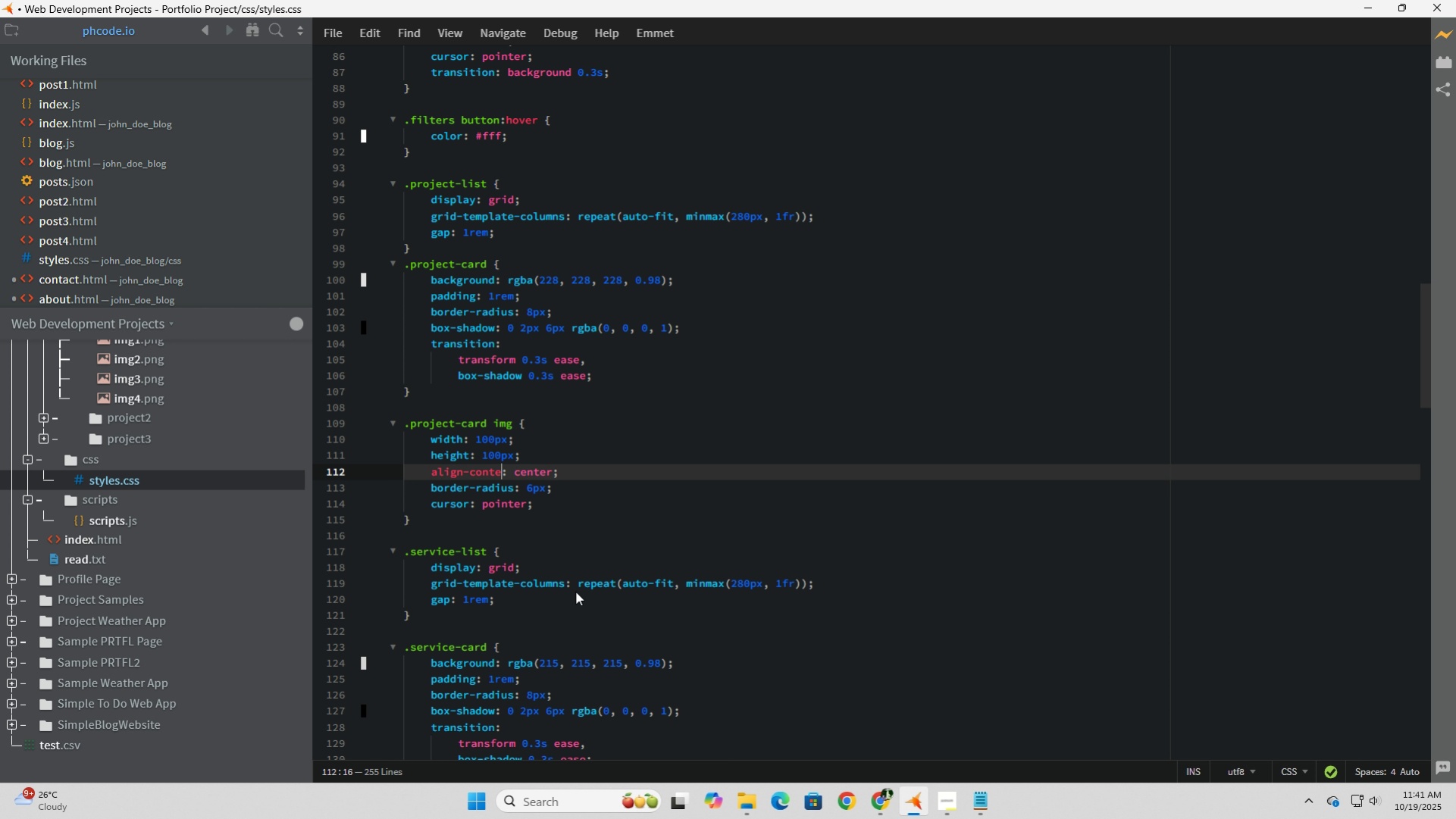 
key(Backspace)
 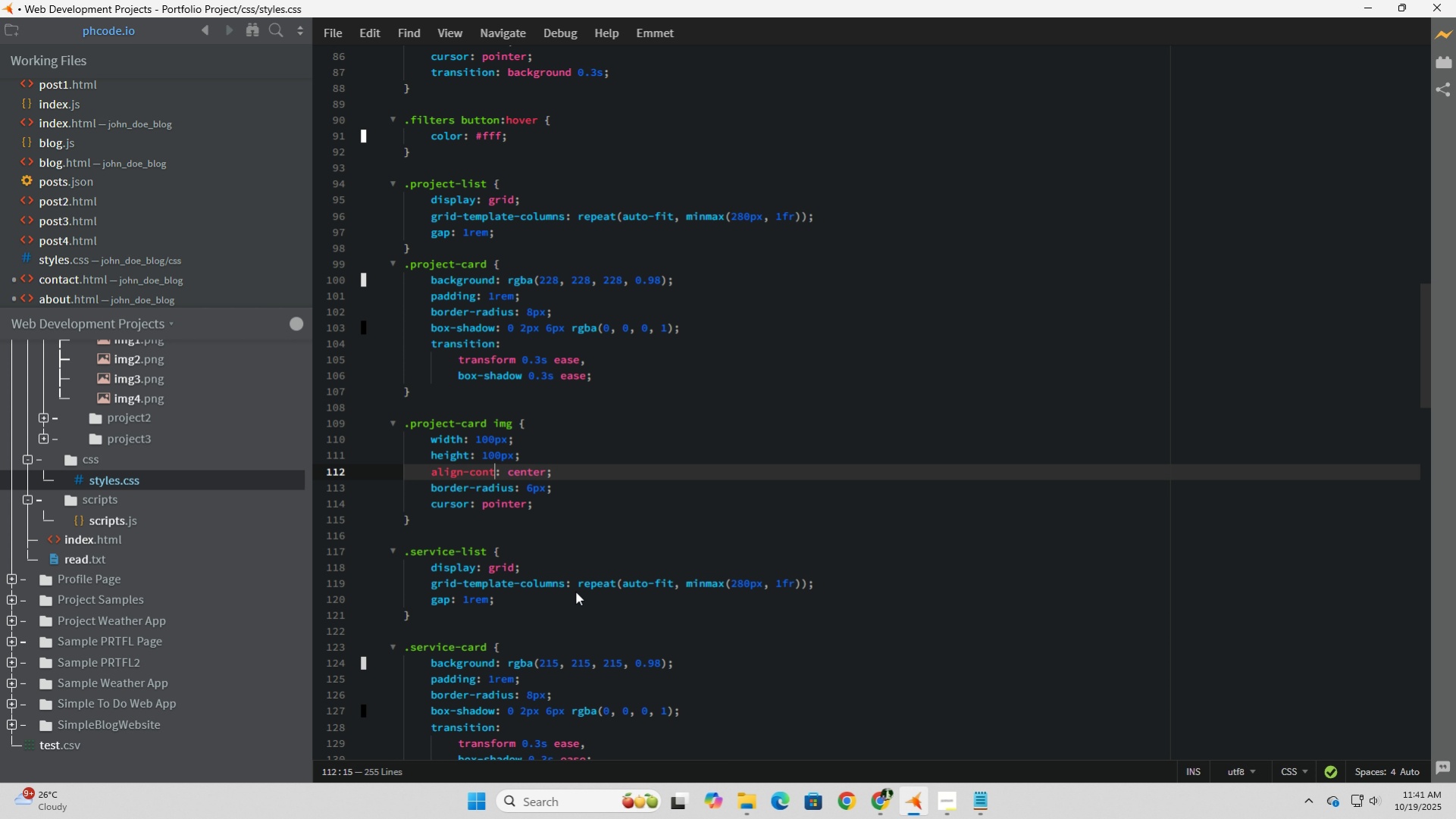 
key(Backspace)
 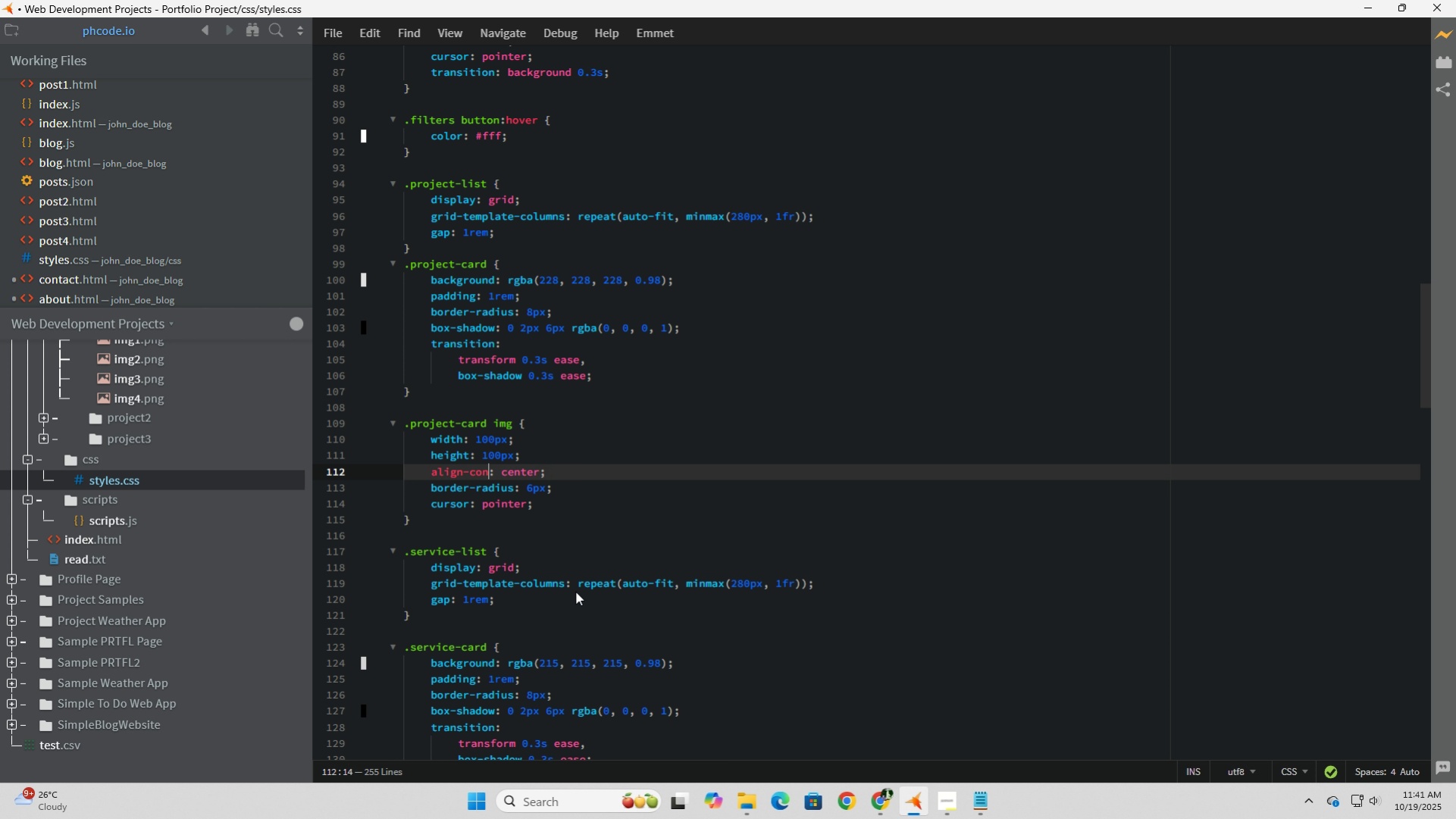 
key(Backspace)
 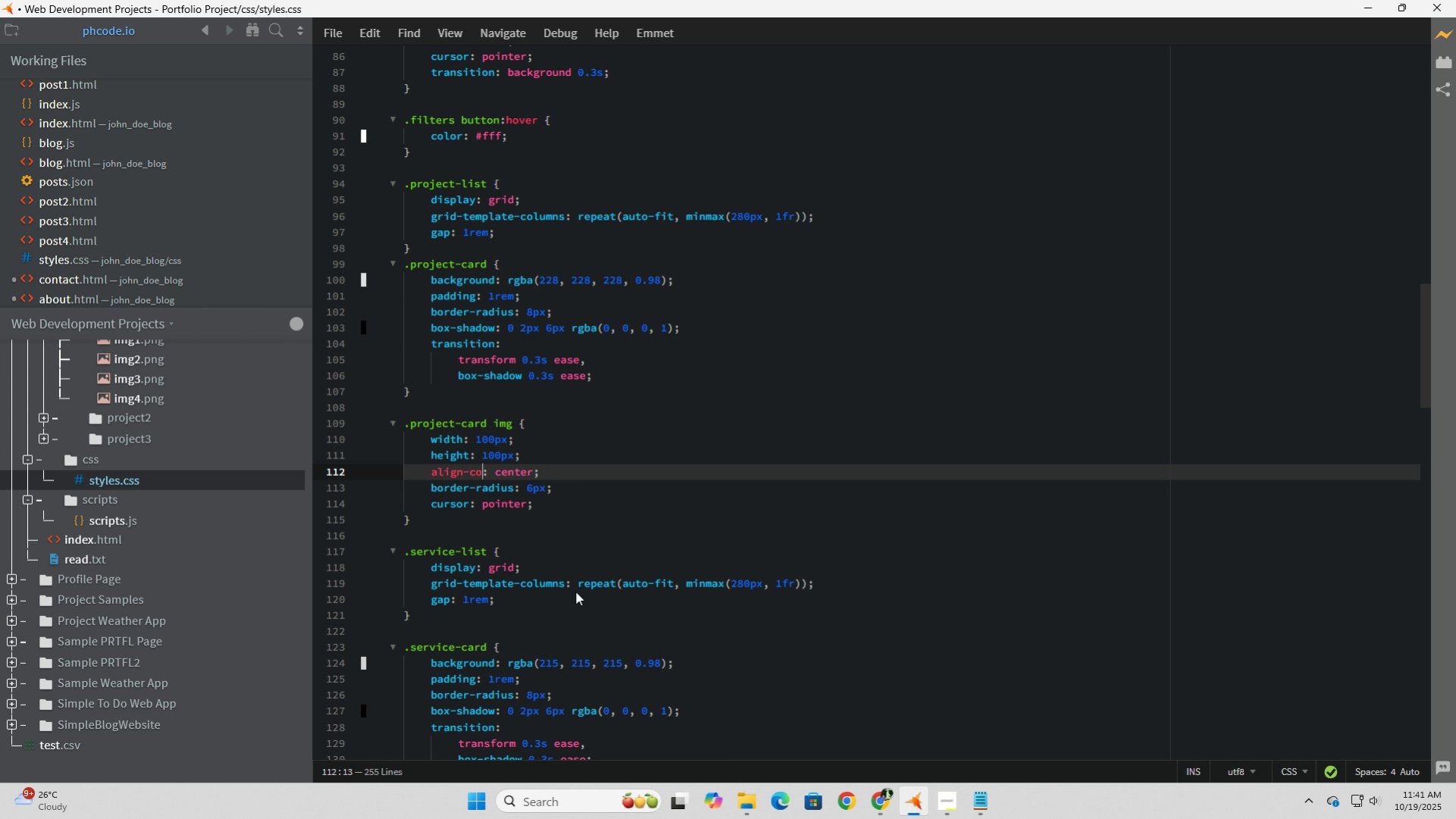 
key(Backspace)
 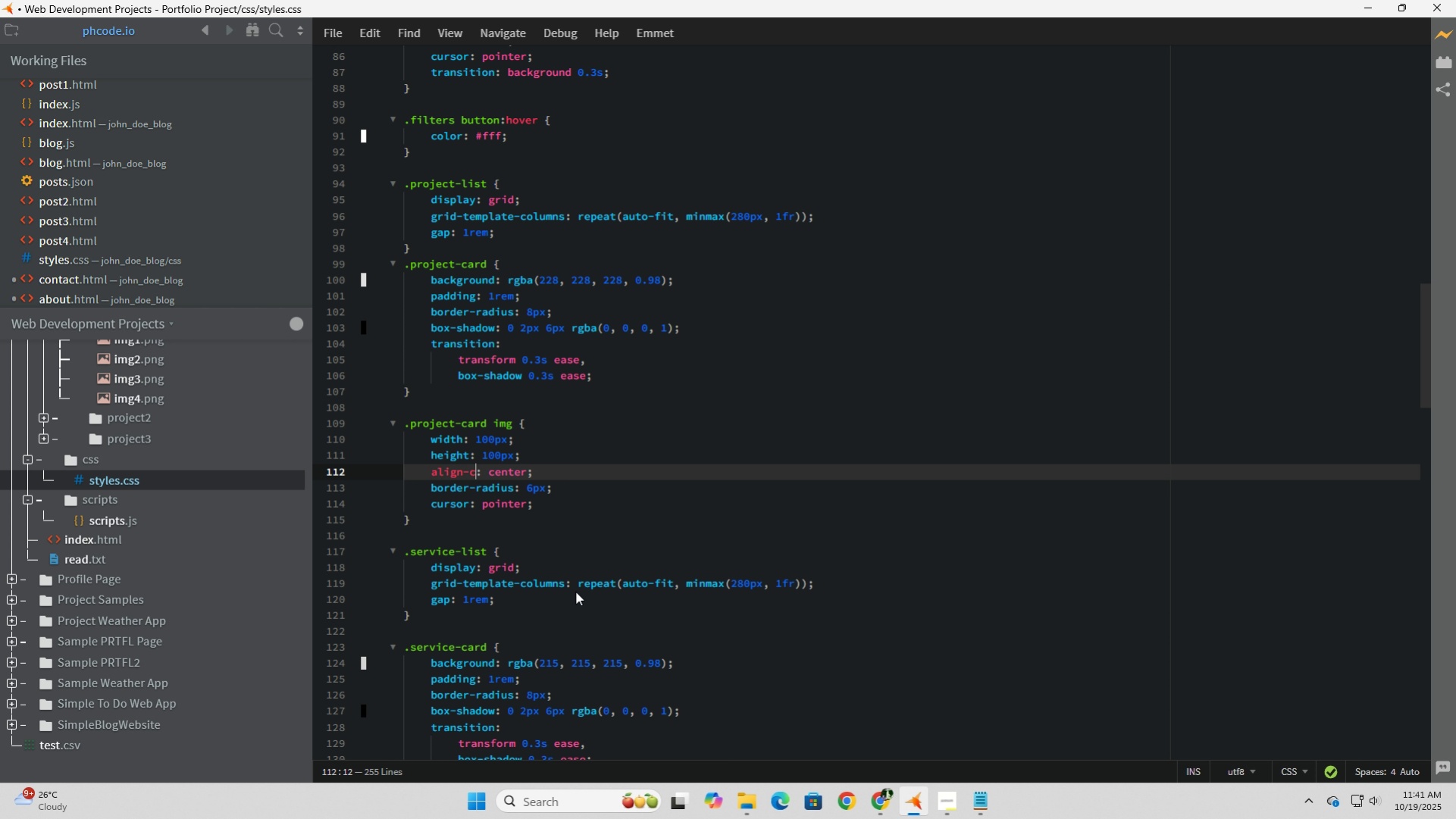 
key(Backspace)
 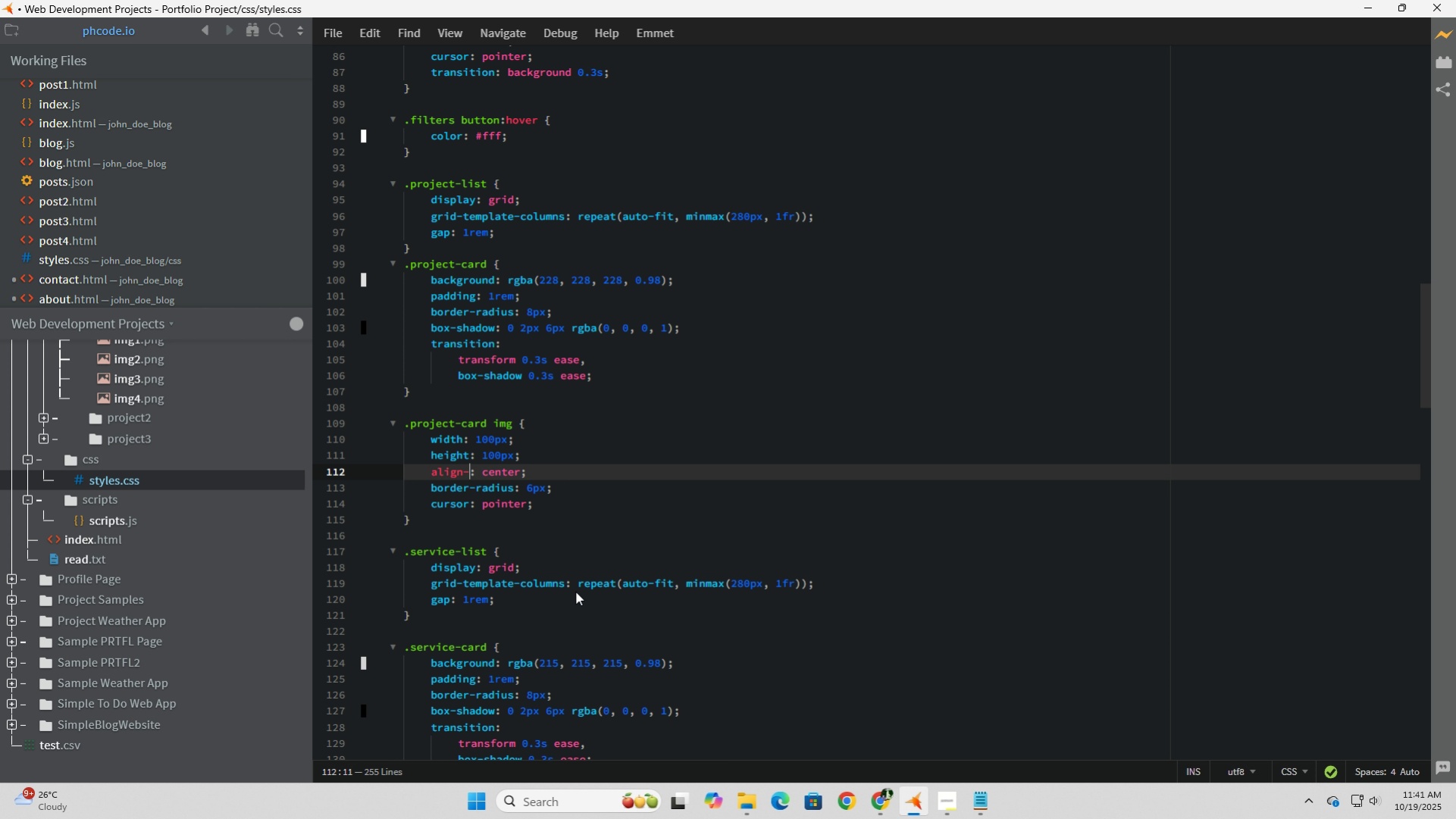 
key(Backspace)
 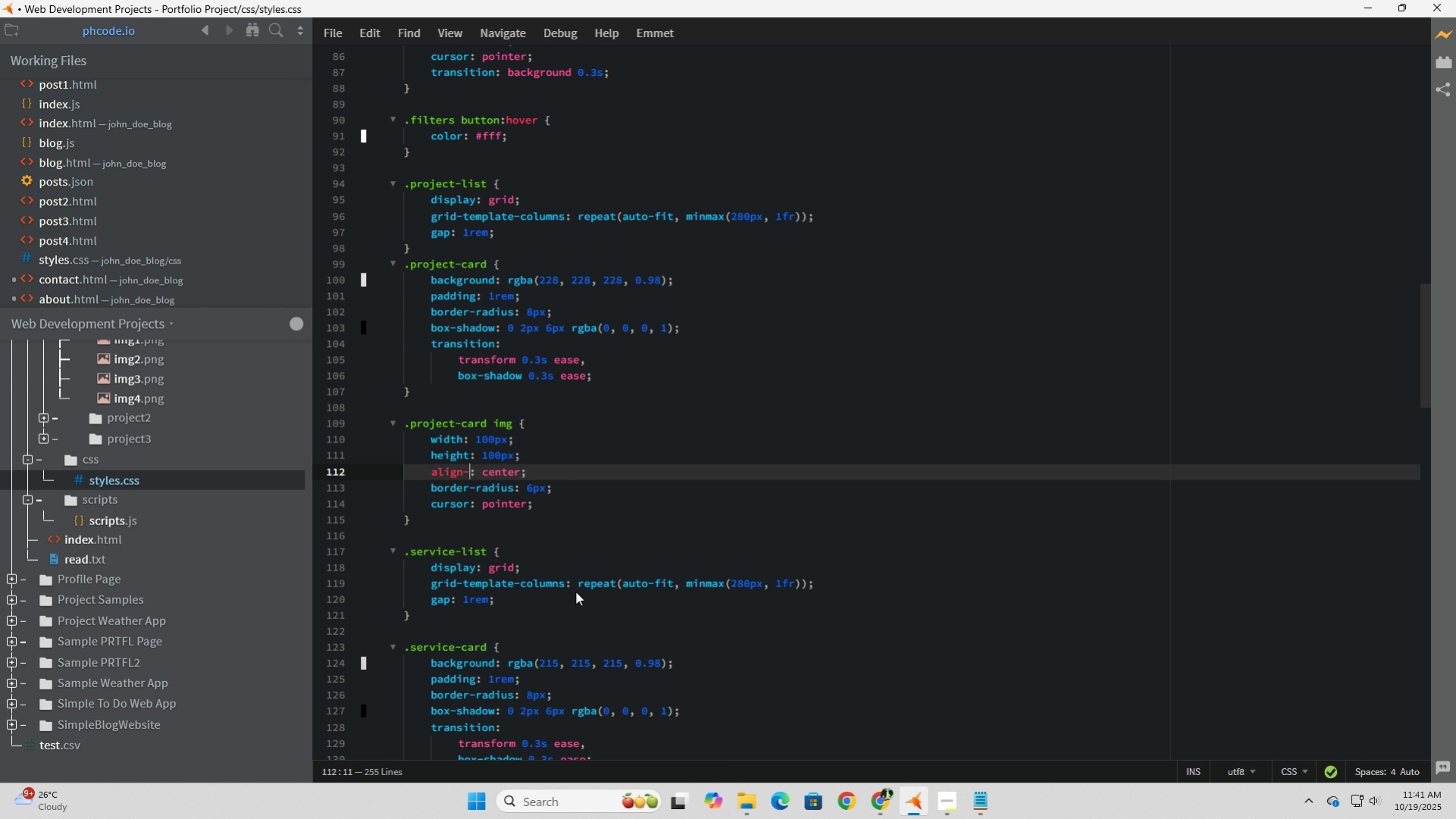 
key(Backspace)
 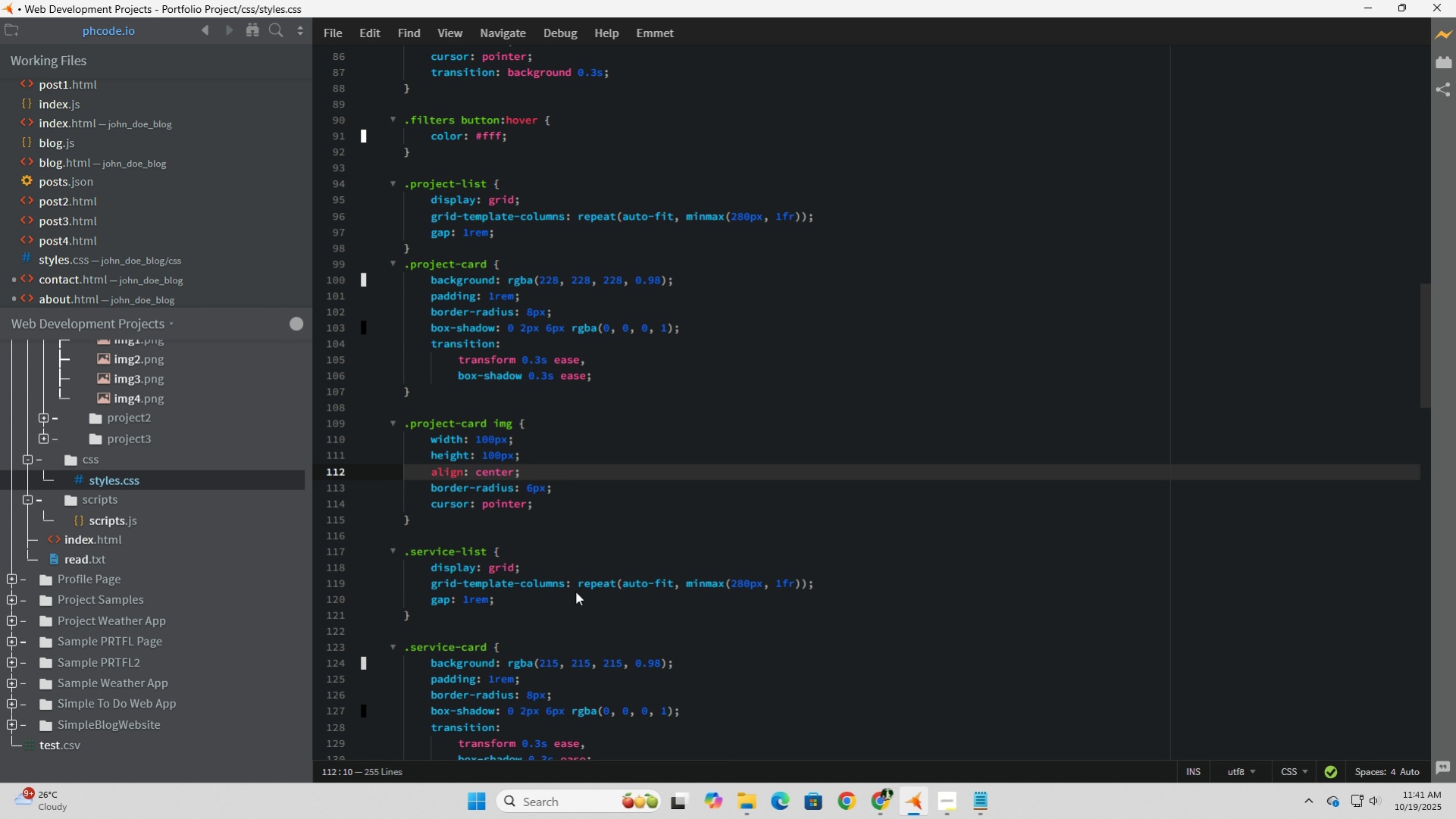 
key(Backspace)
 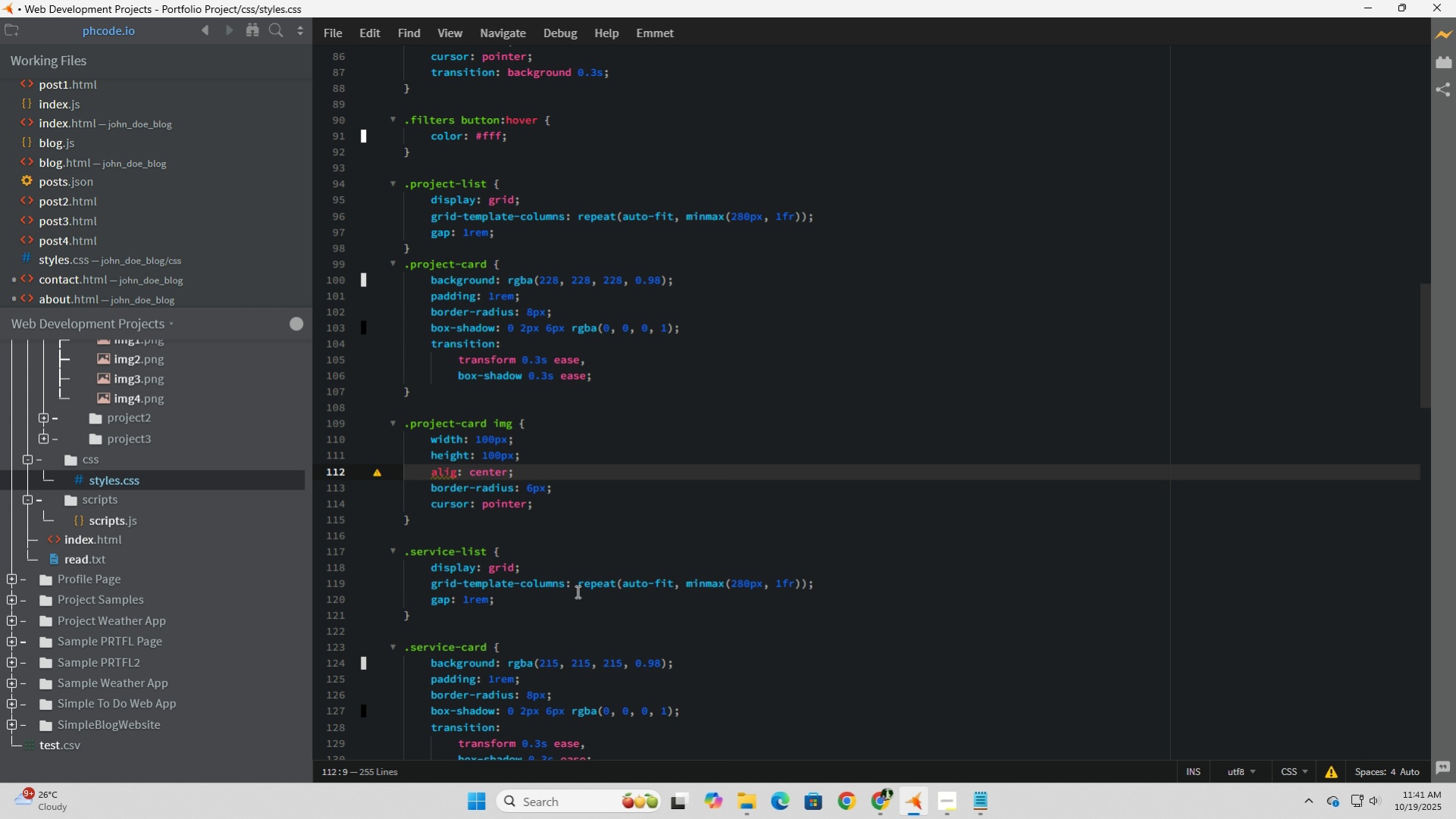 
wait(6.34)
 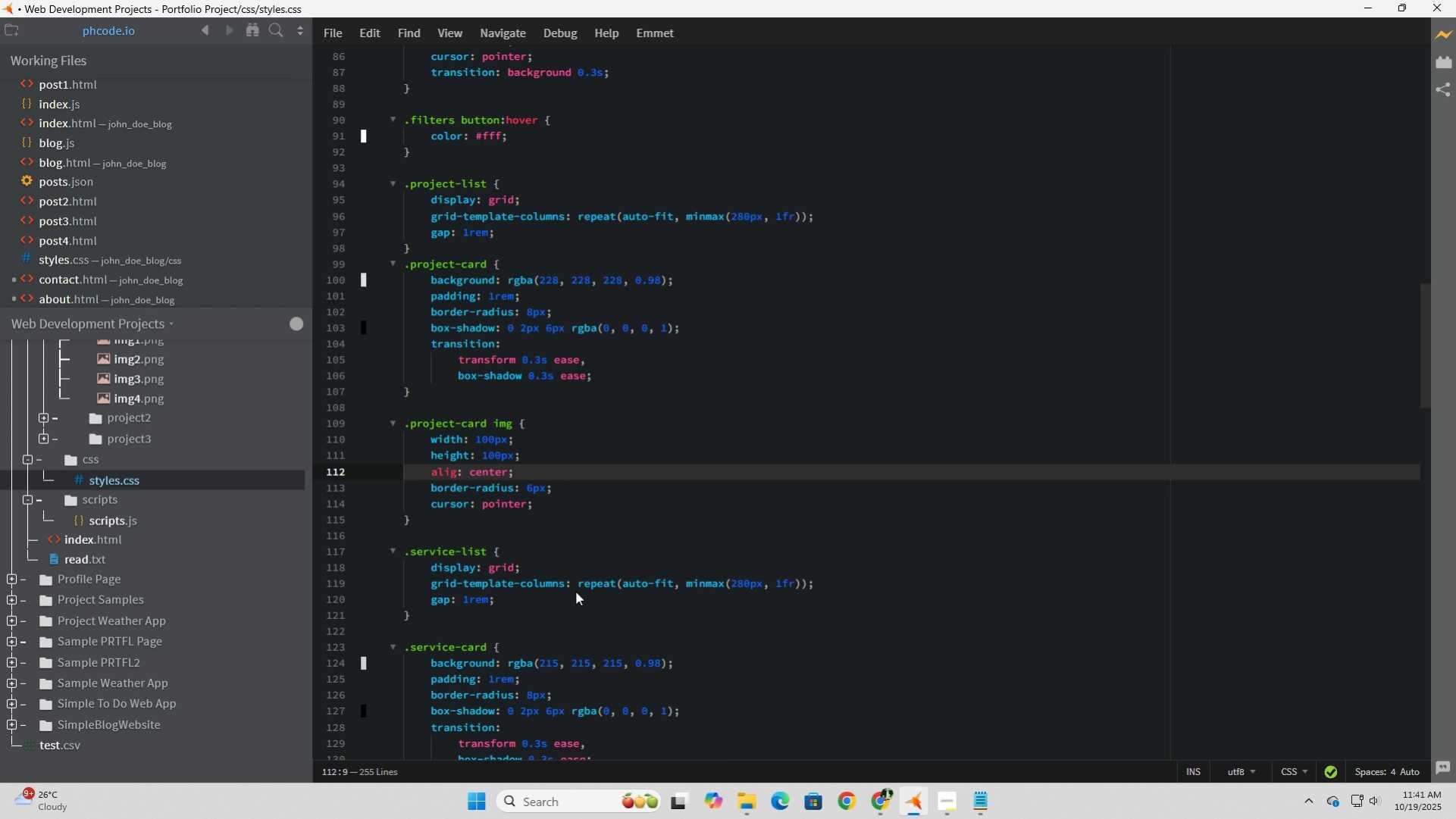 
key(N)
 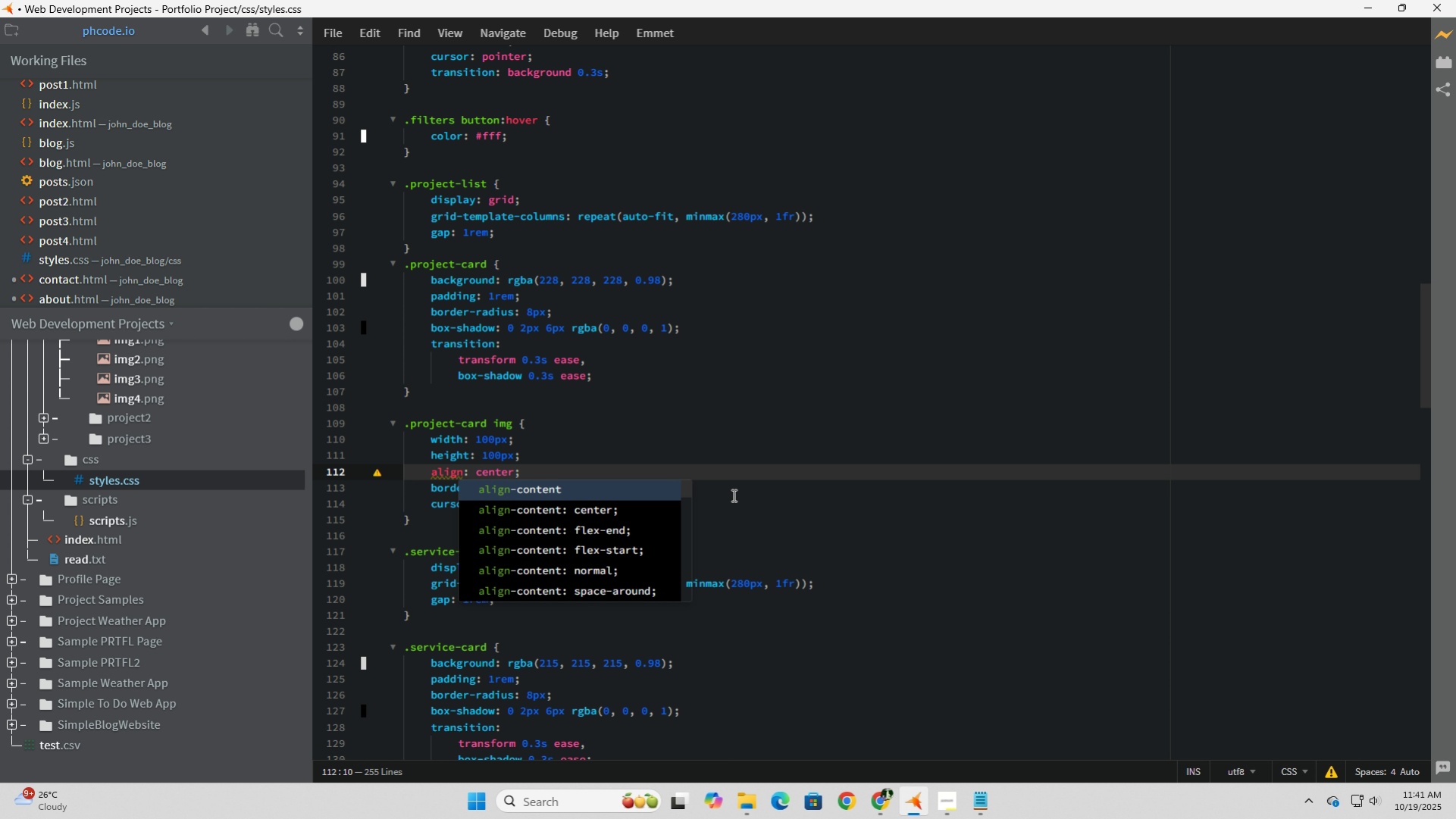 
type(i)
key(Backspace)
type(ment)
key(Tab)
 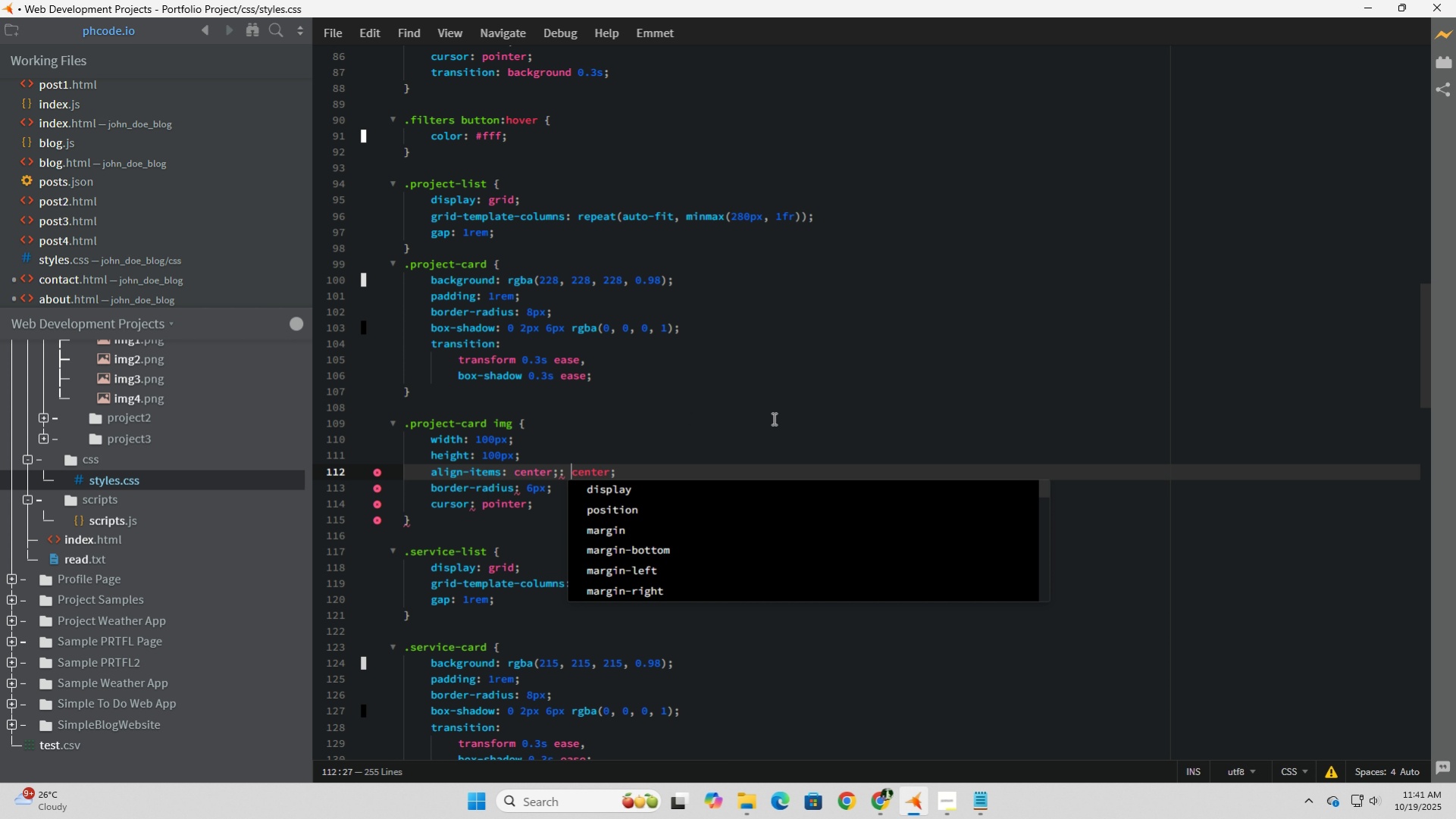 
key(Backspace)
 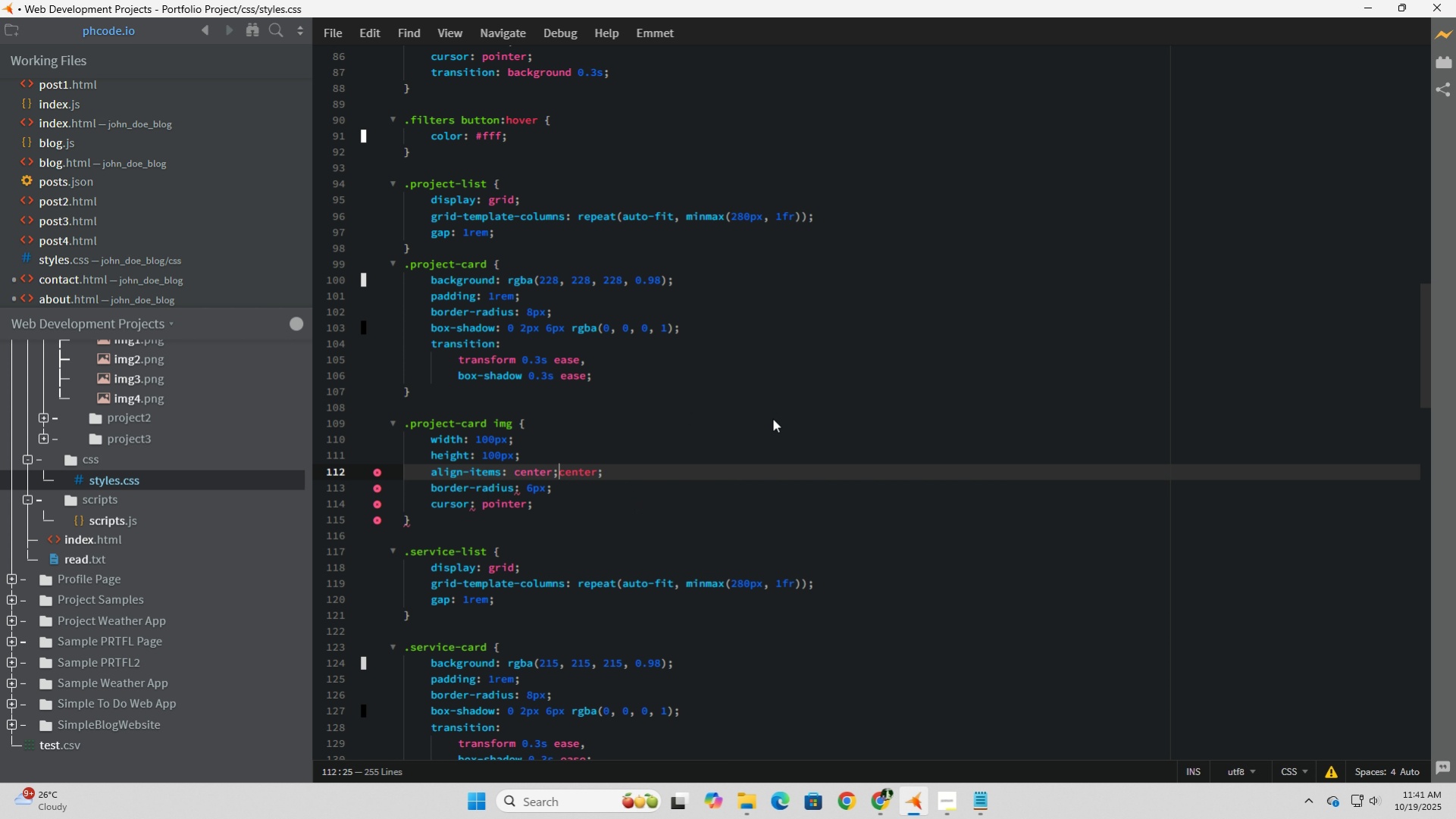 
key(Backspace)
 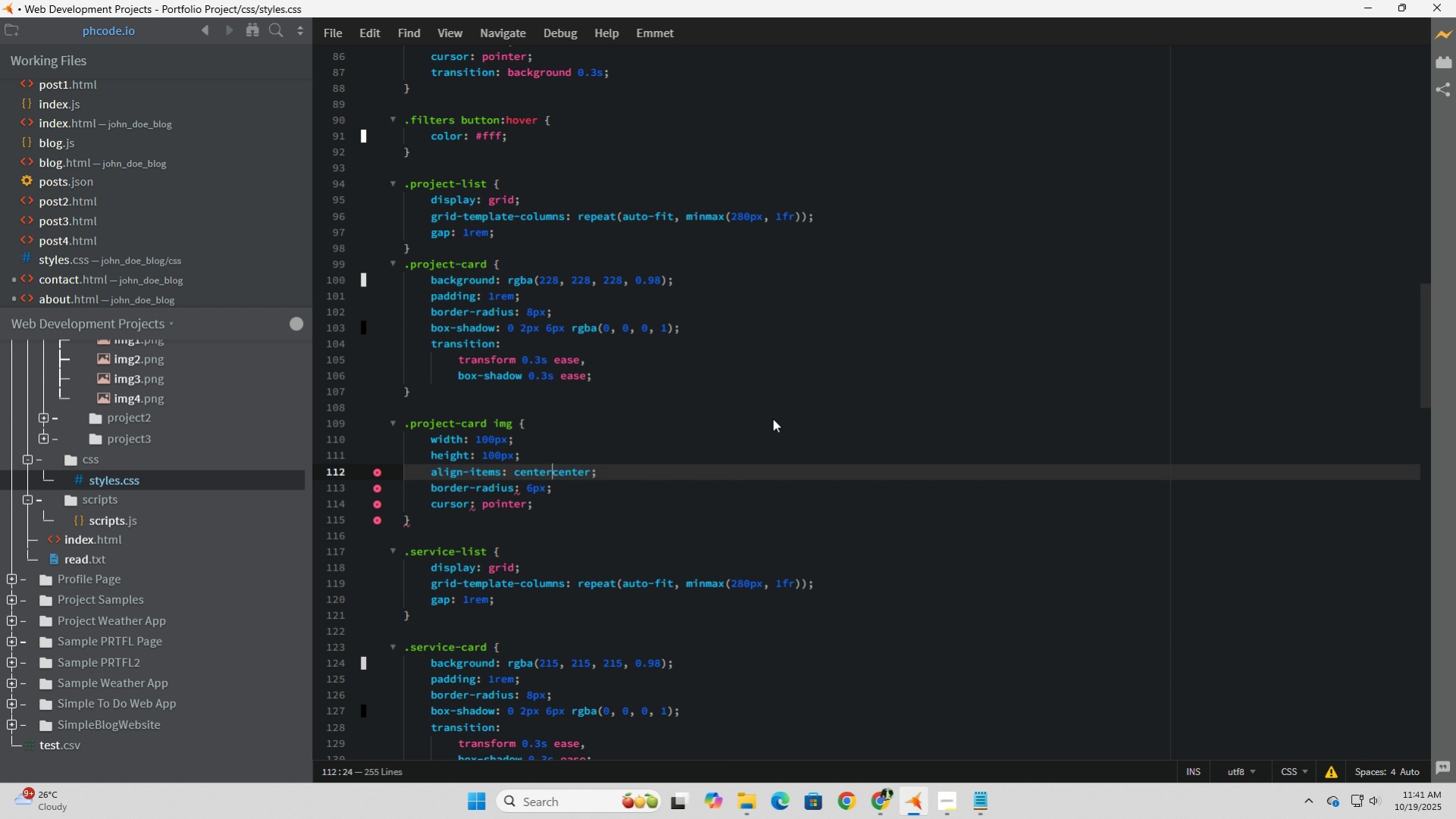 
key(Backspace)
 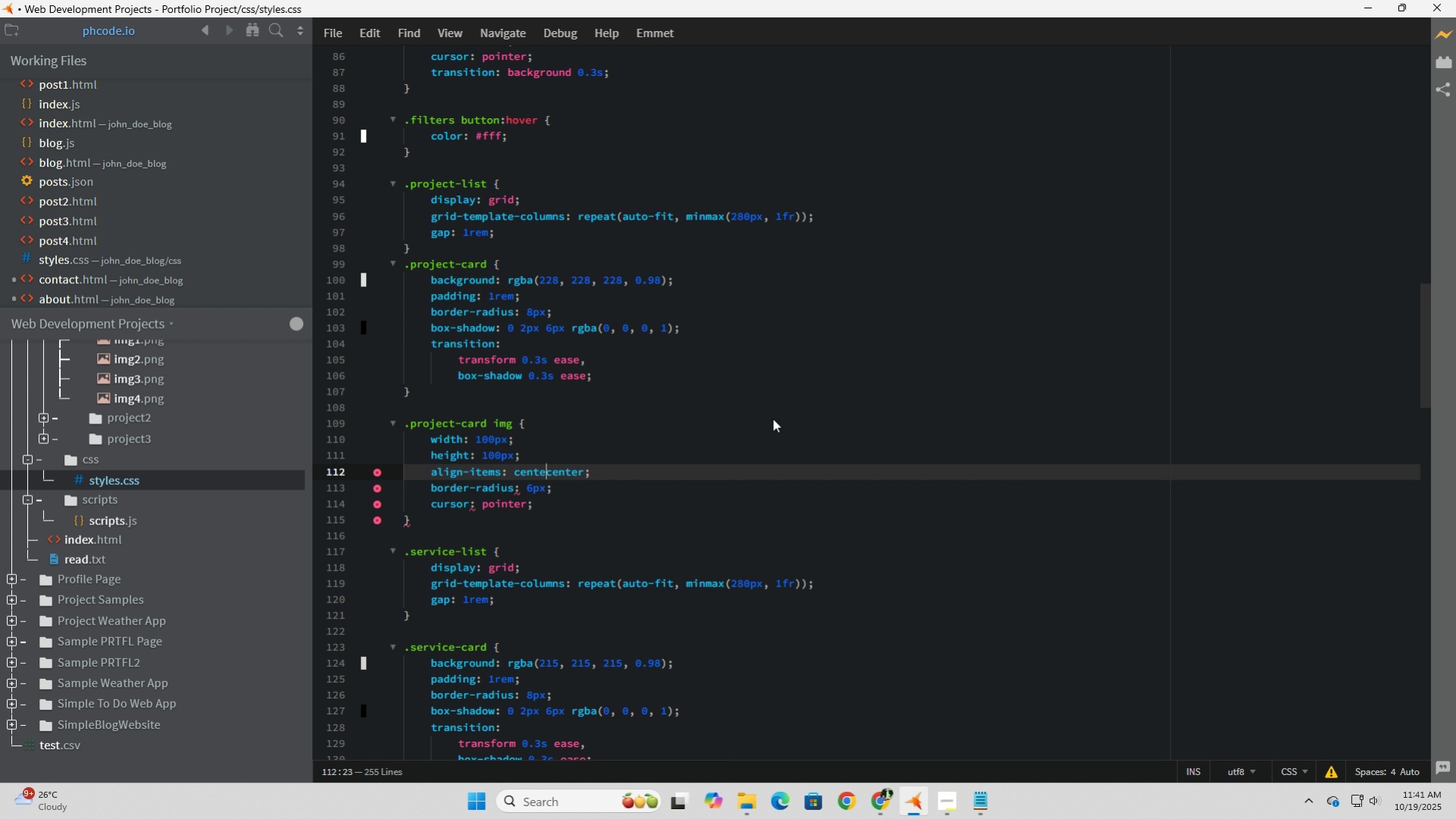 
key(Backspace)
 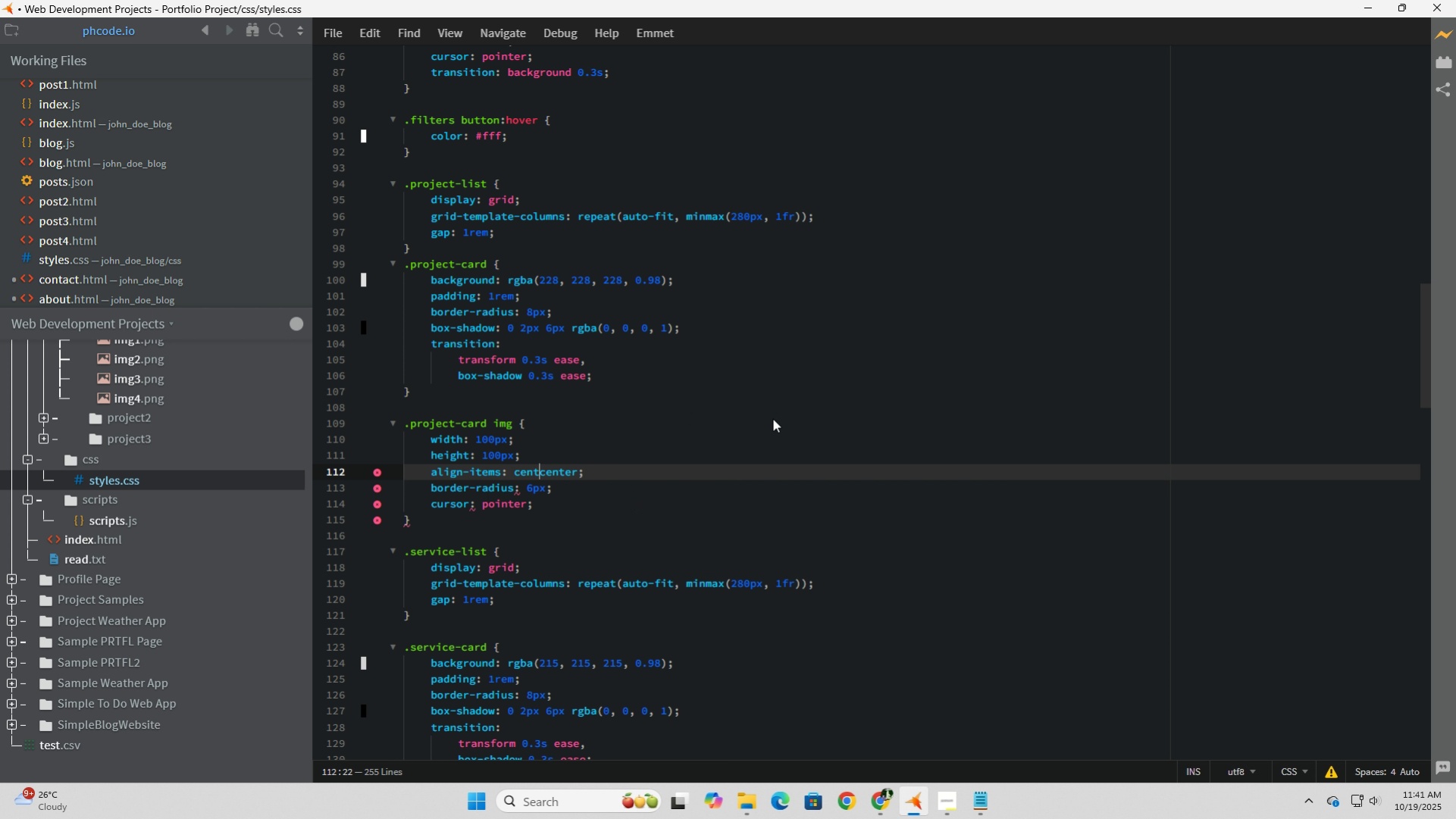 
key(Backspace)
 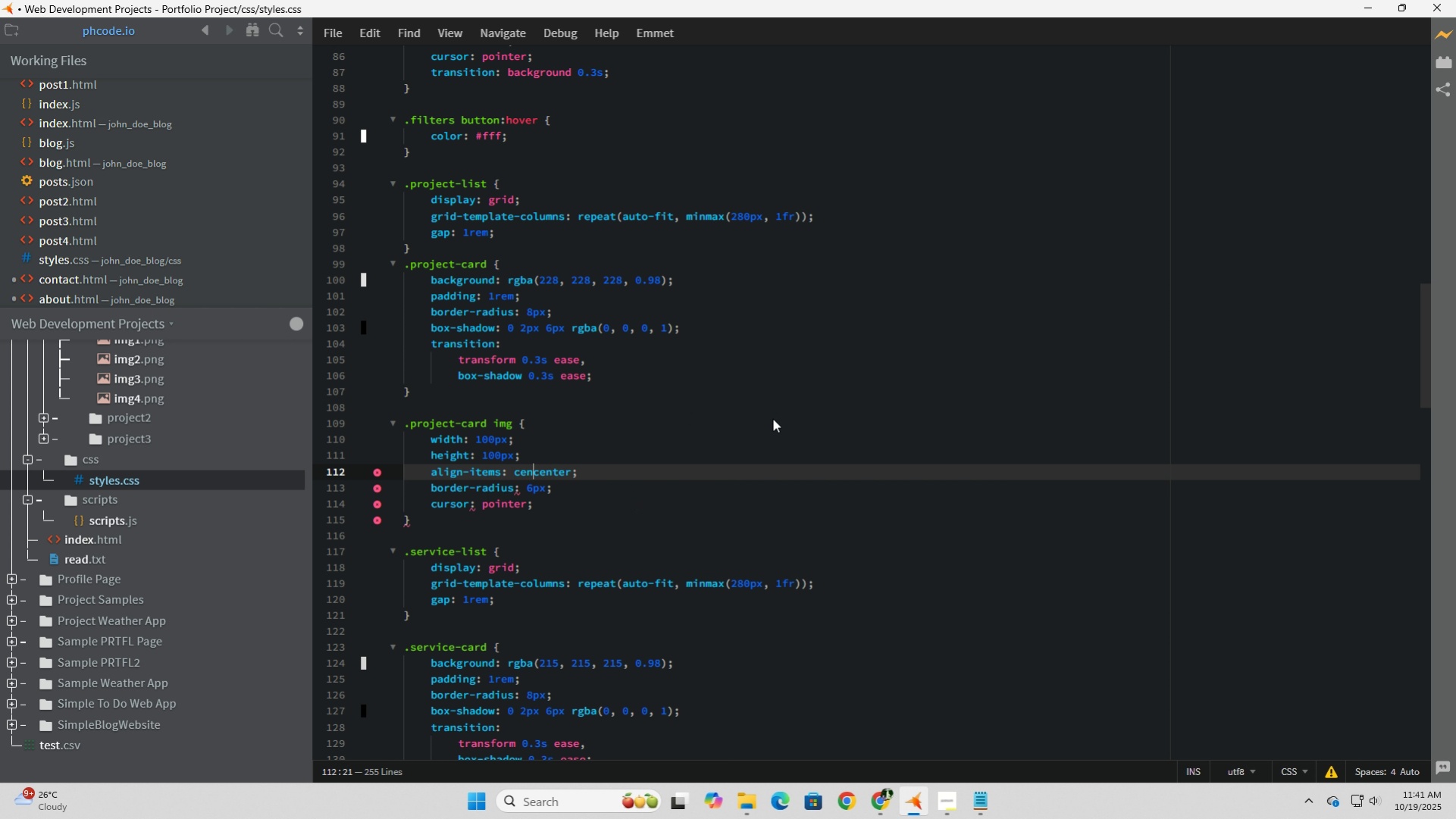 
key(Backspace)
 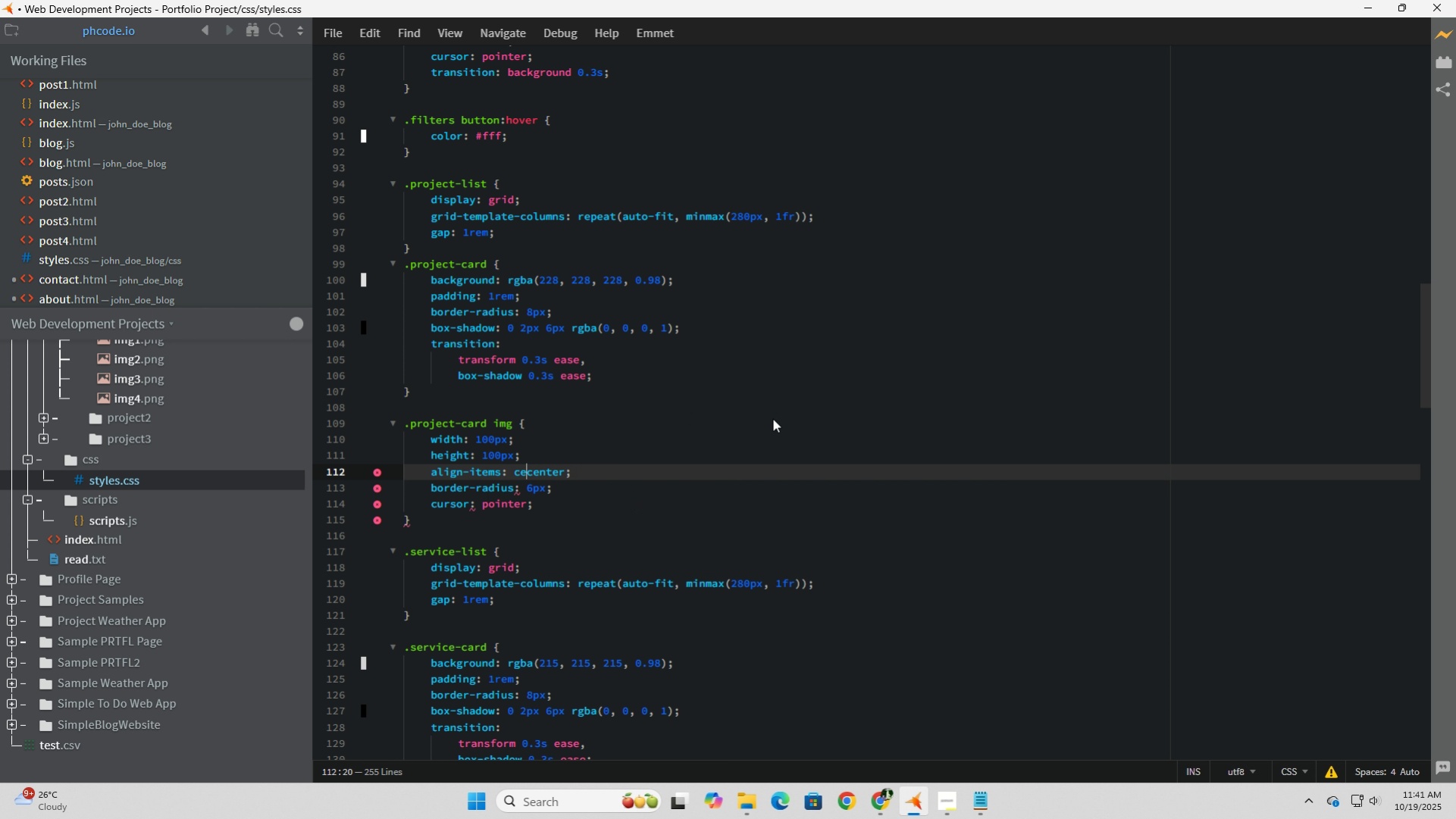 
key(Backspace)
 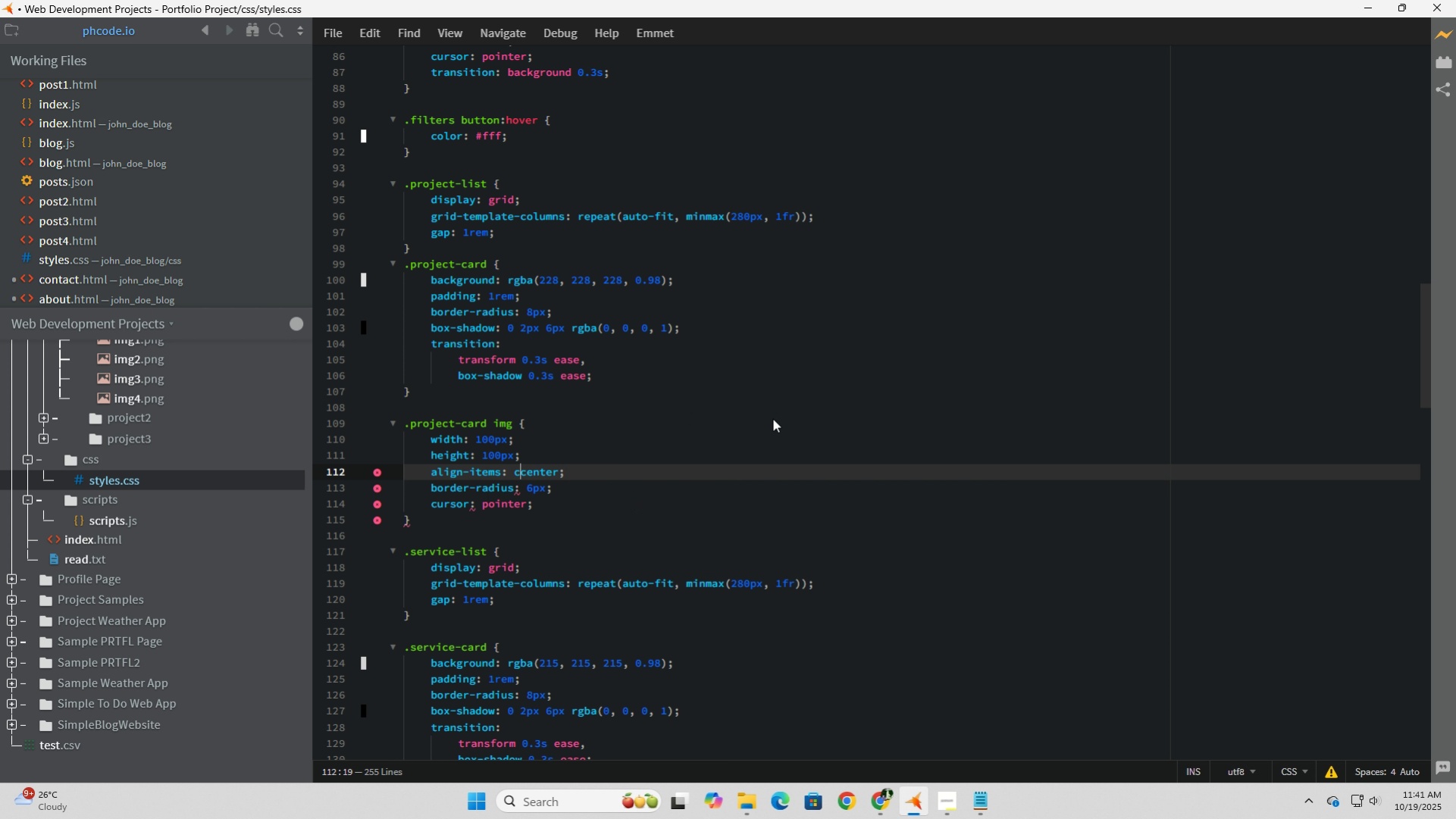 
key(Backspace)
 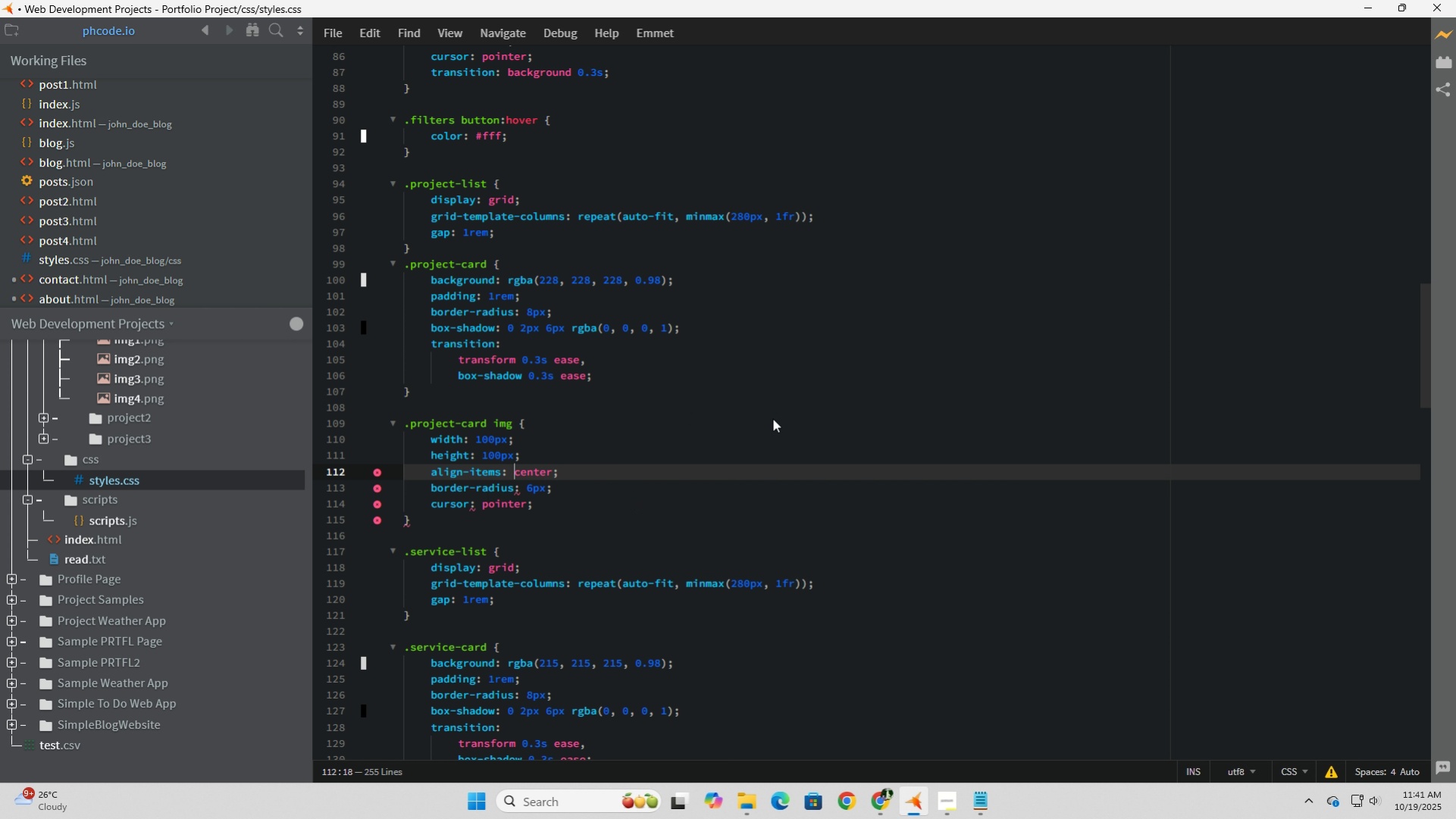 
key(Backspace)
 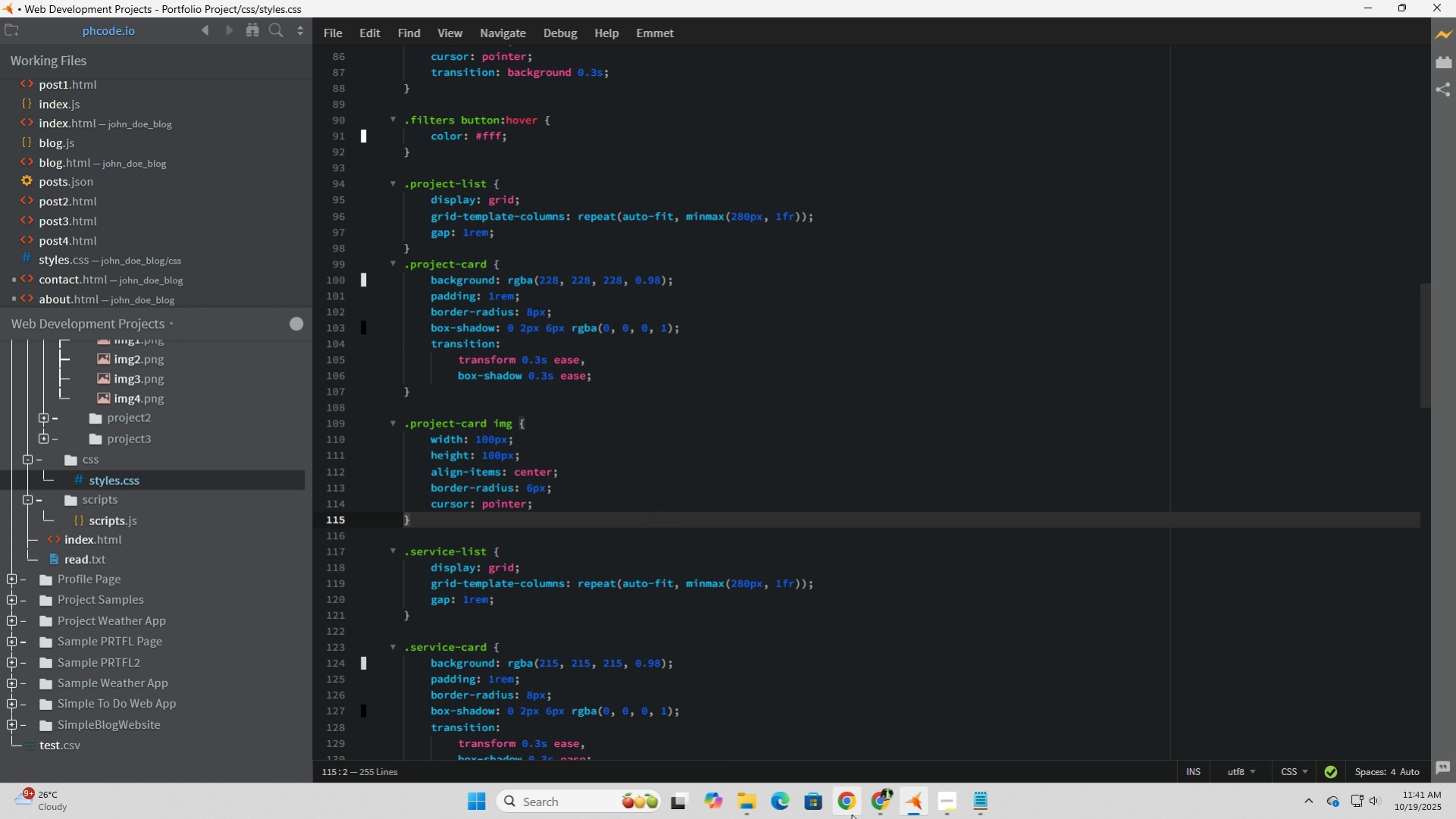 
left_click([882, 814])
 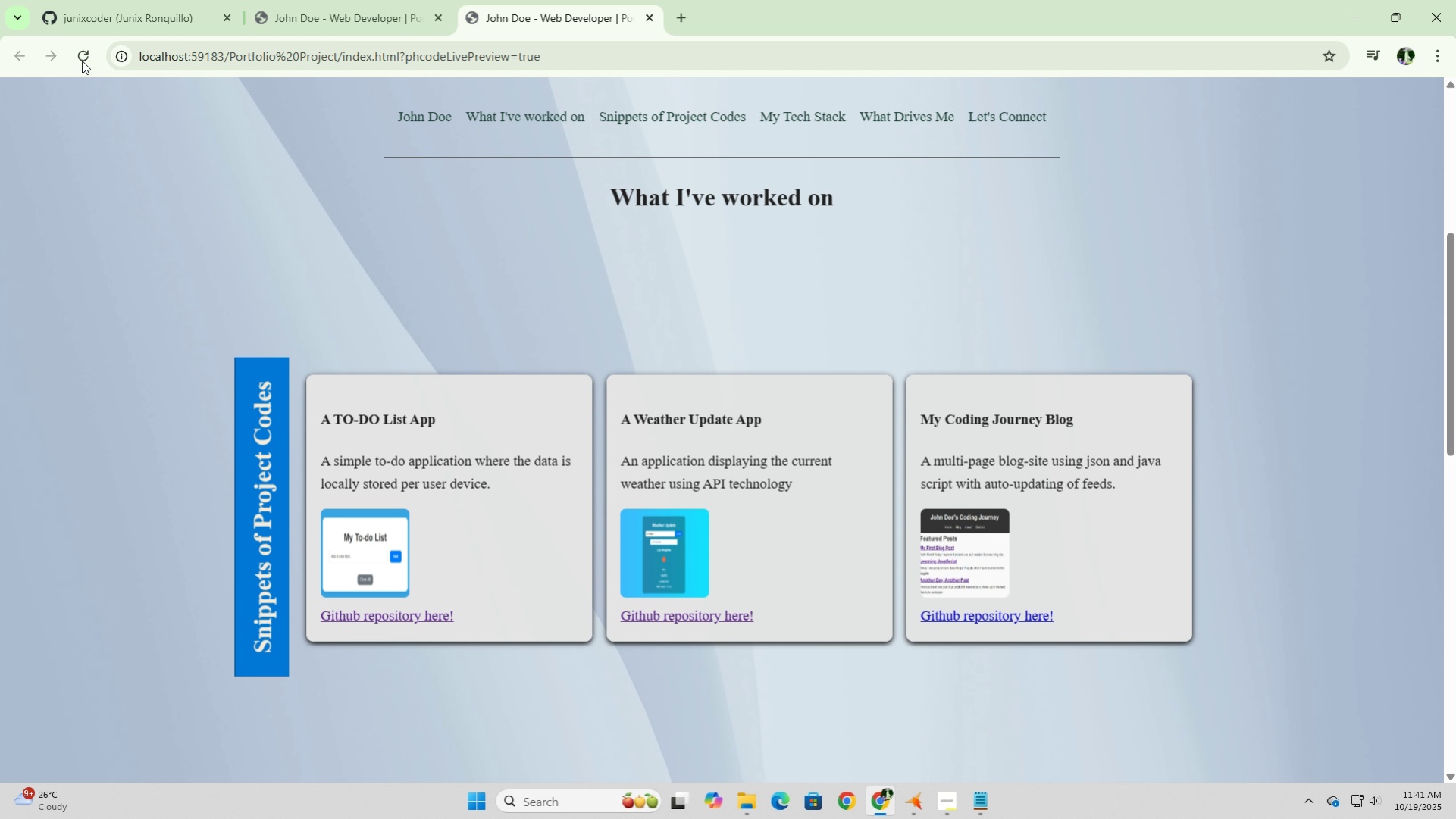 
left_click([80, 59])
 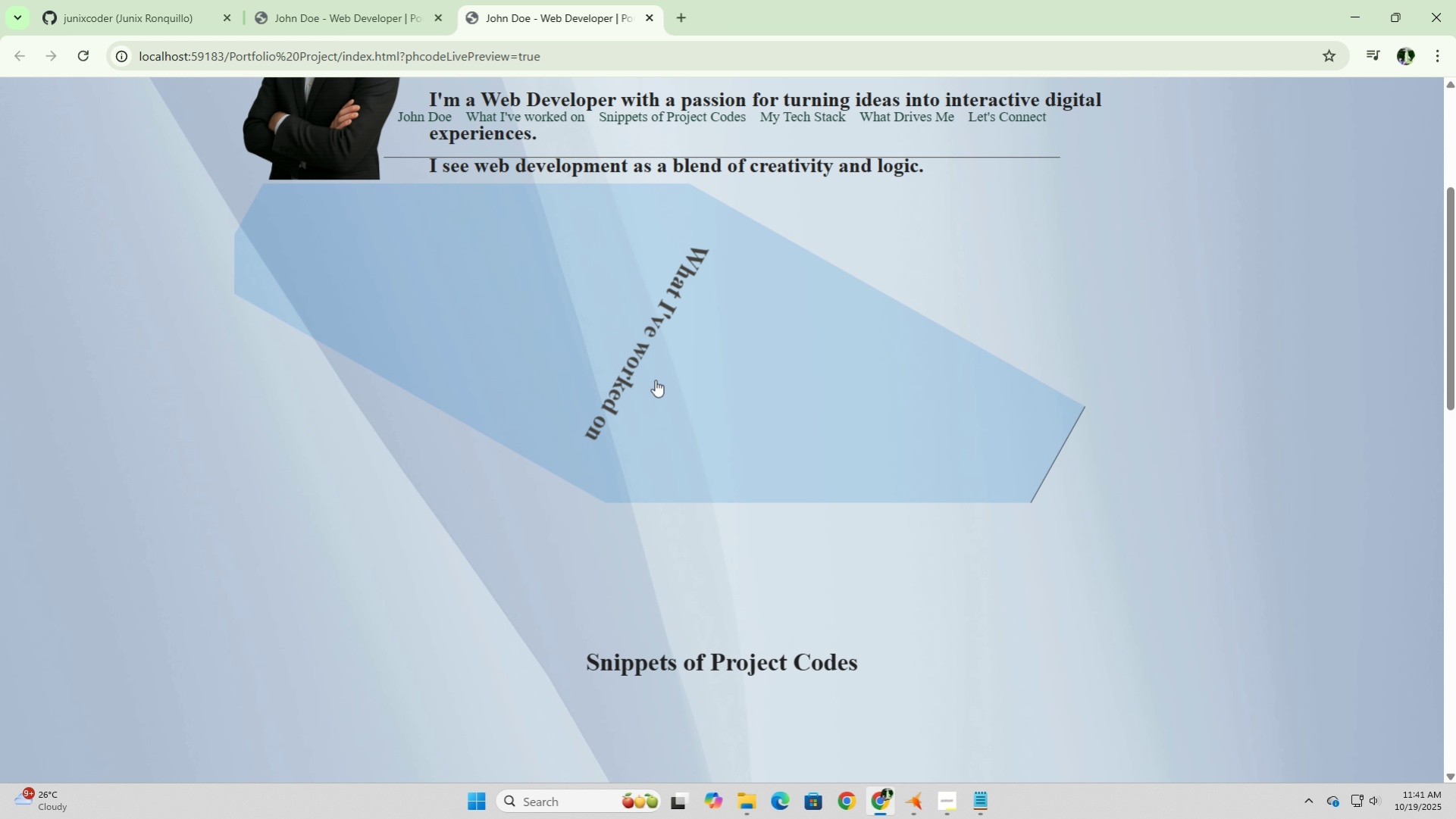 
left_click([655, 380])
 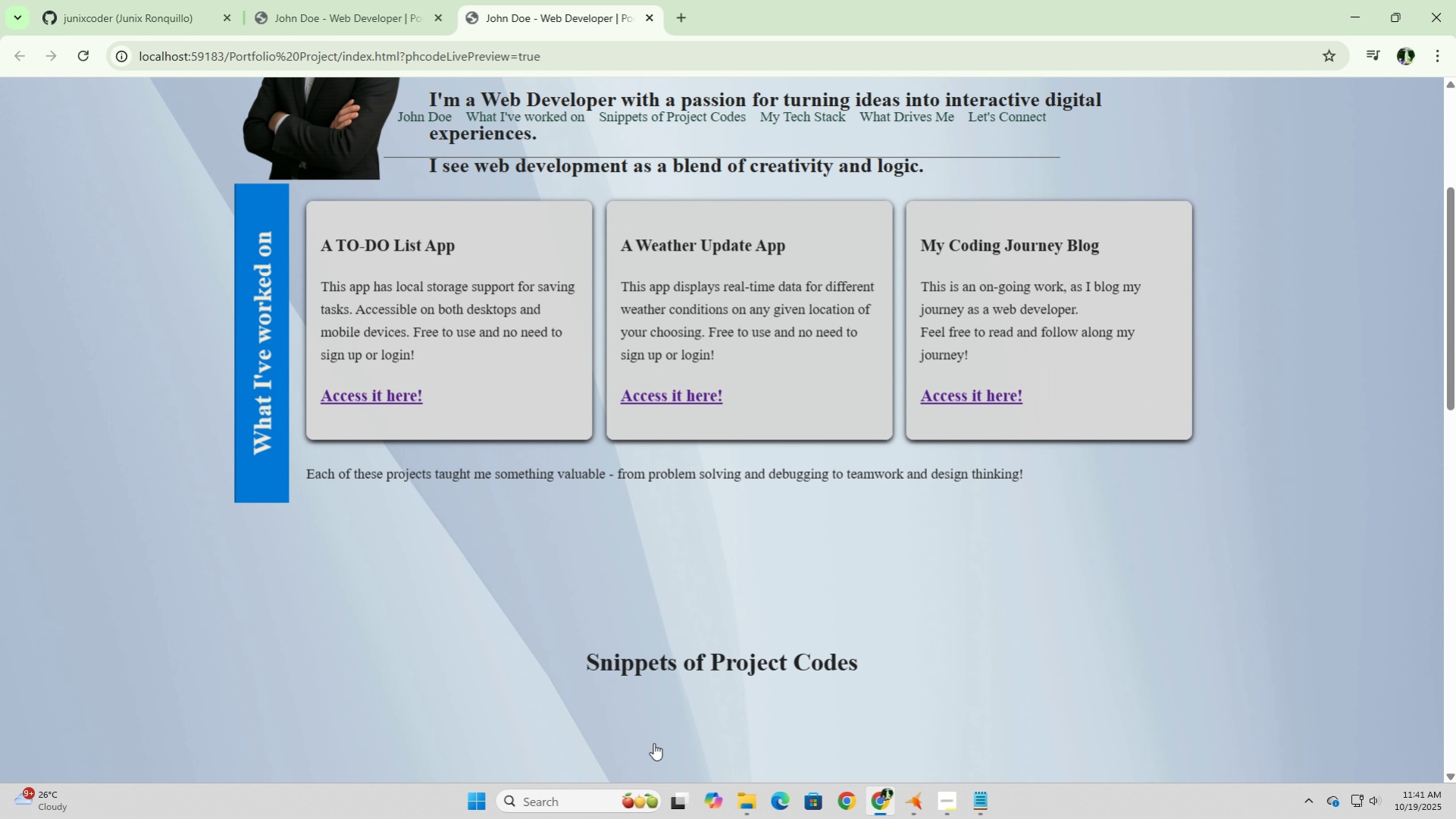 
left_click([650, 655])
 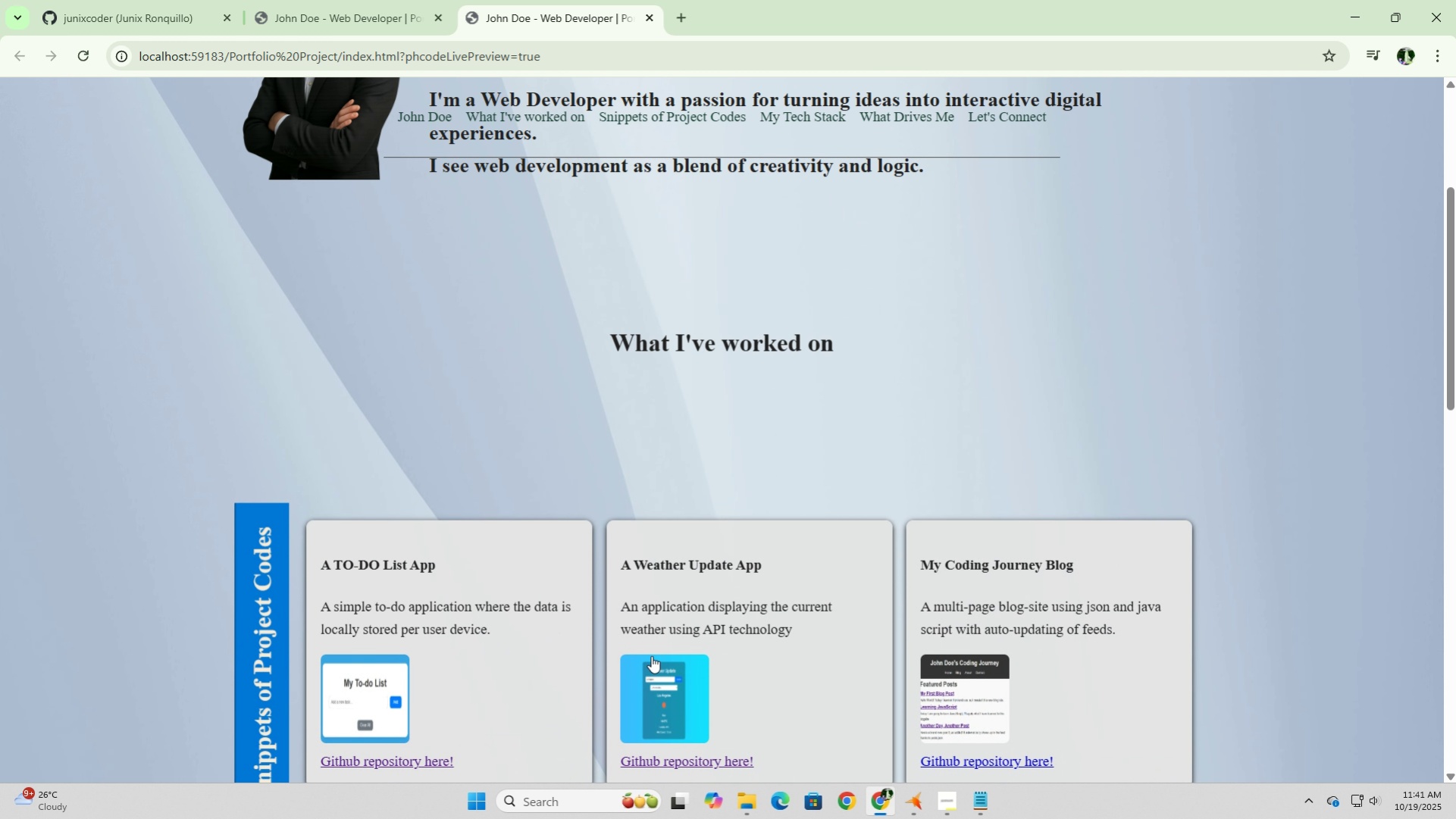 
scroll: coordinate [651, 655], scroll_direction: down, amount: 1.0
 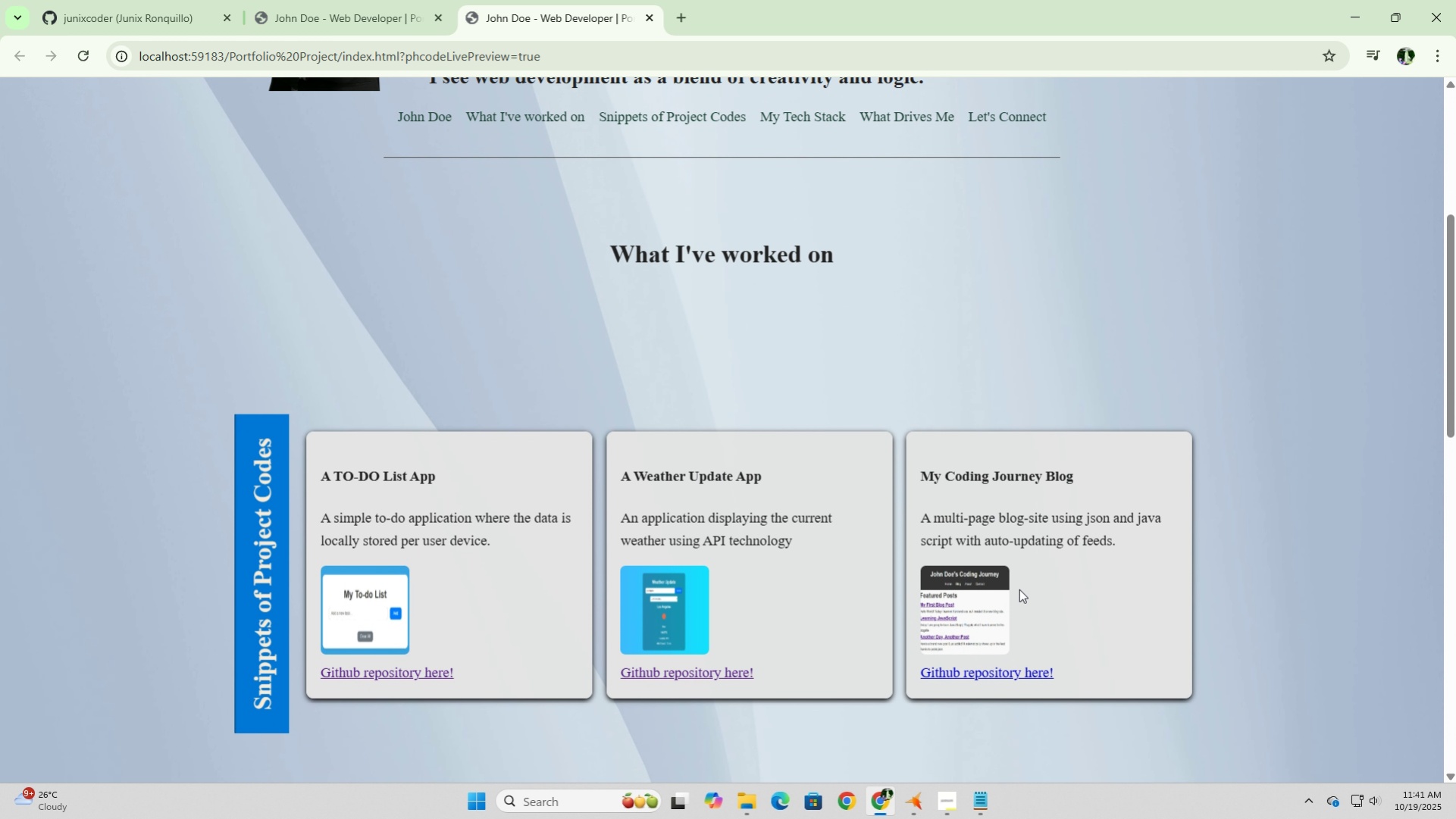 
wait(5.4)
 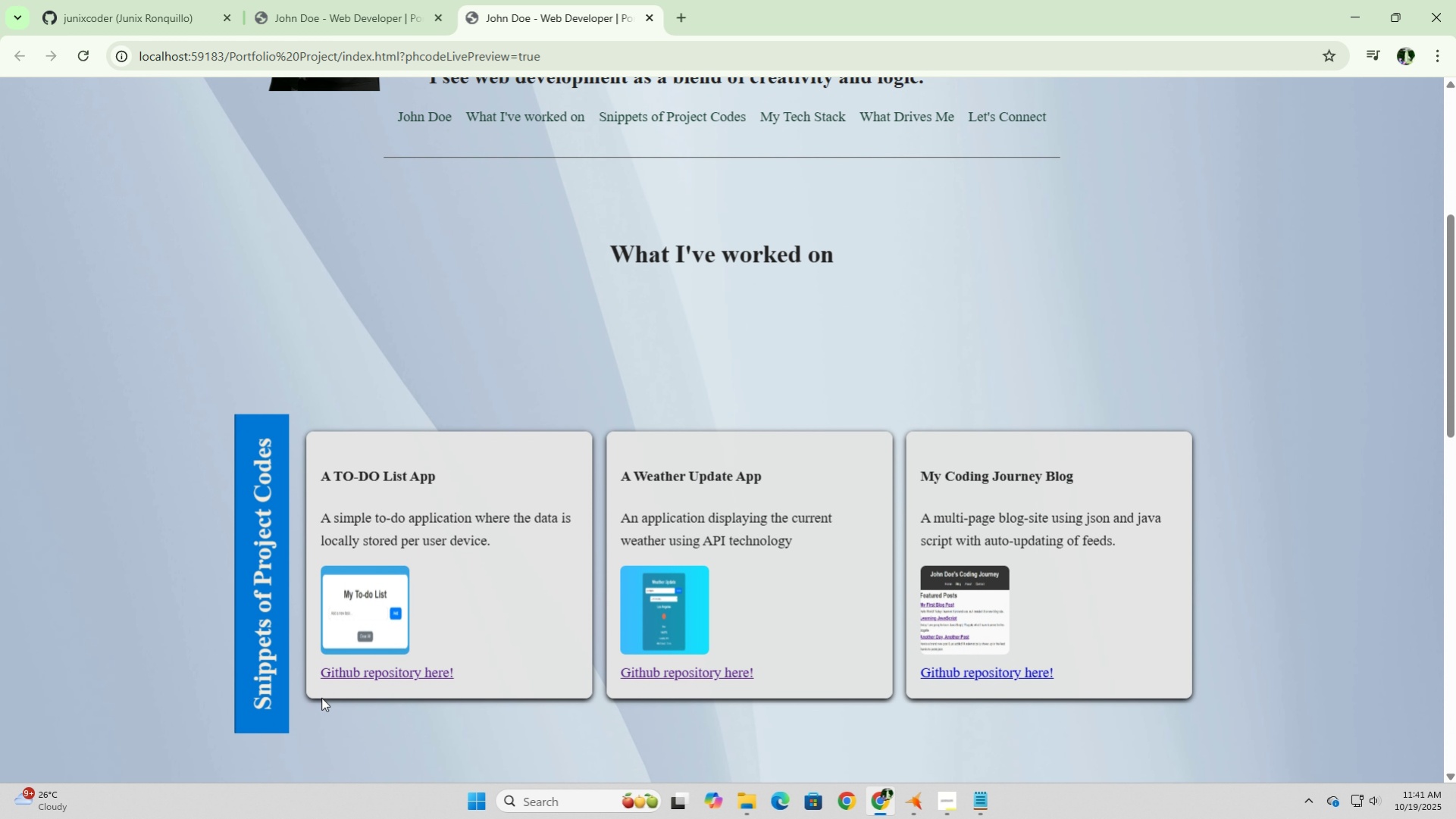 
left_click([915, 817])
 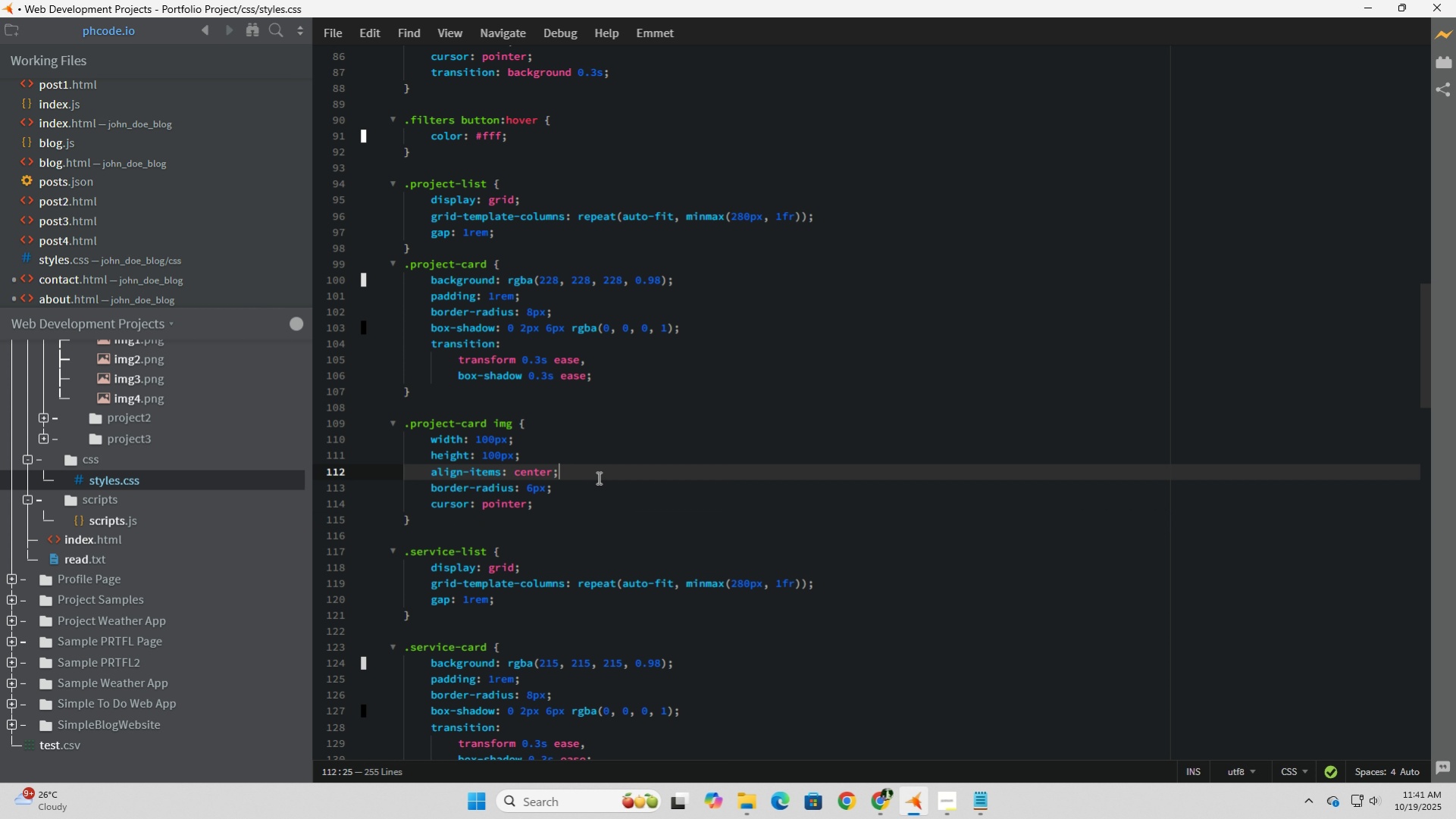 
left_click([597, 477])
 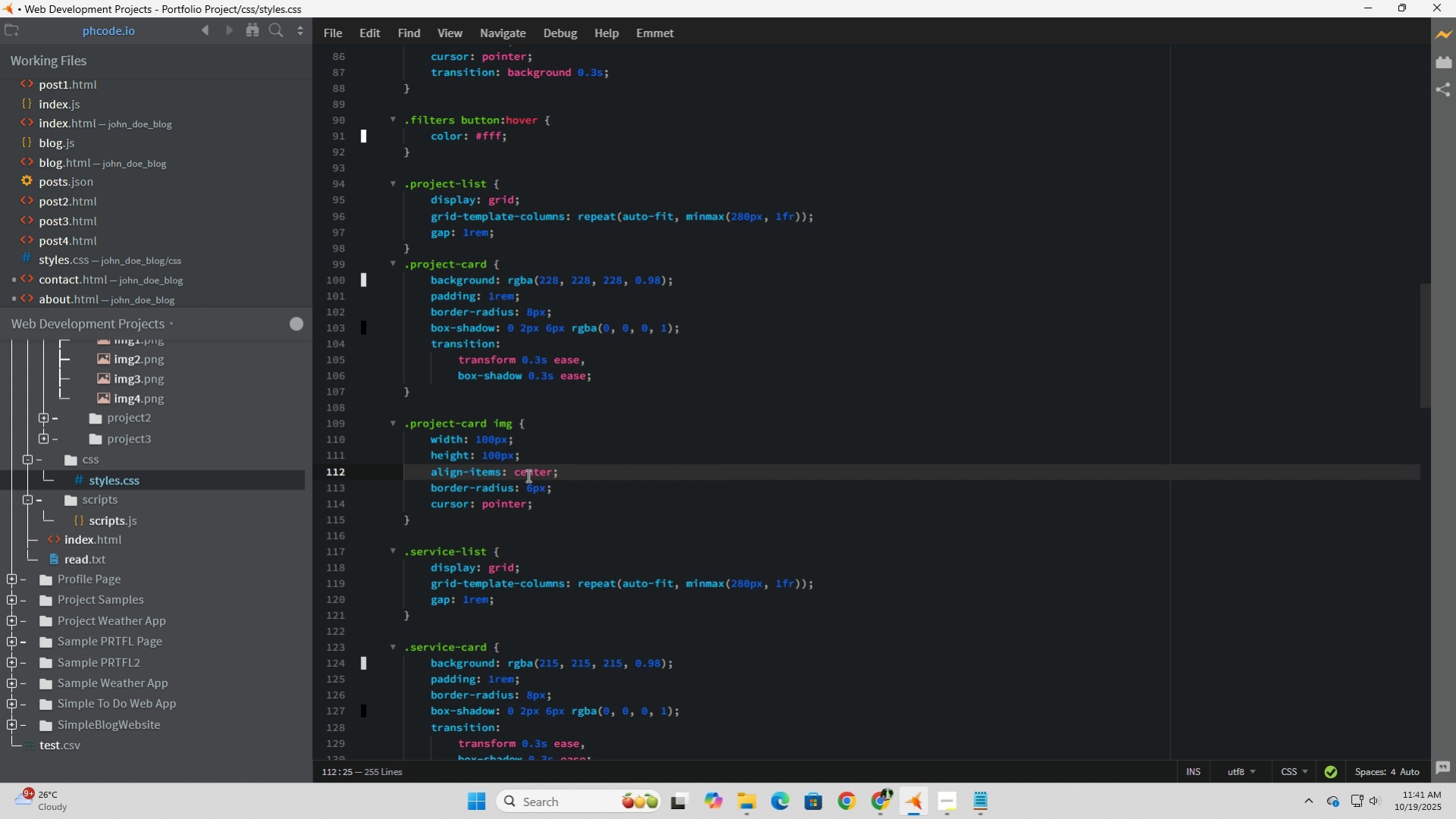 
left_click([581, 475])
 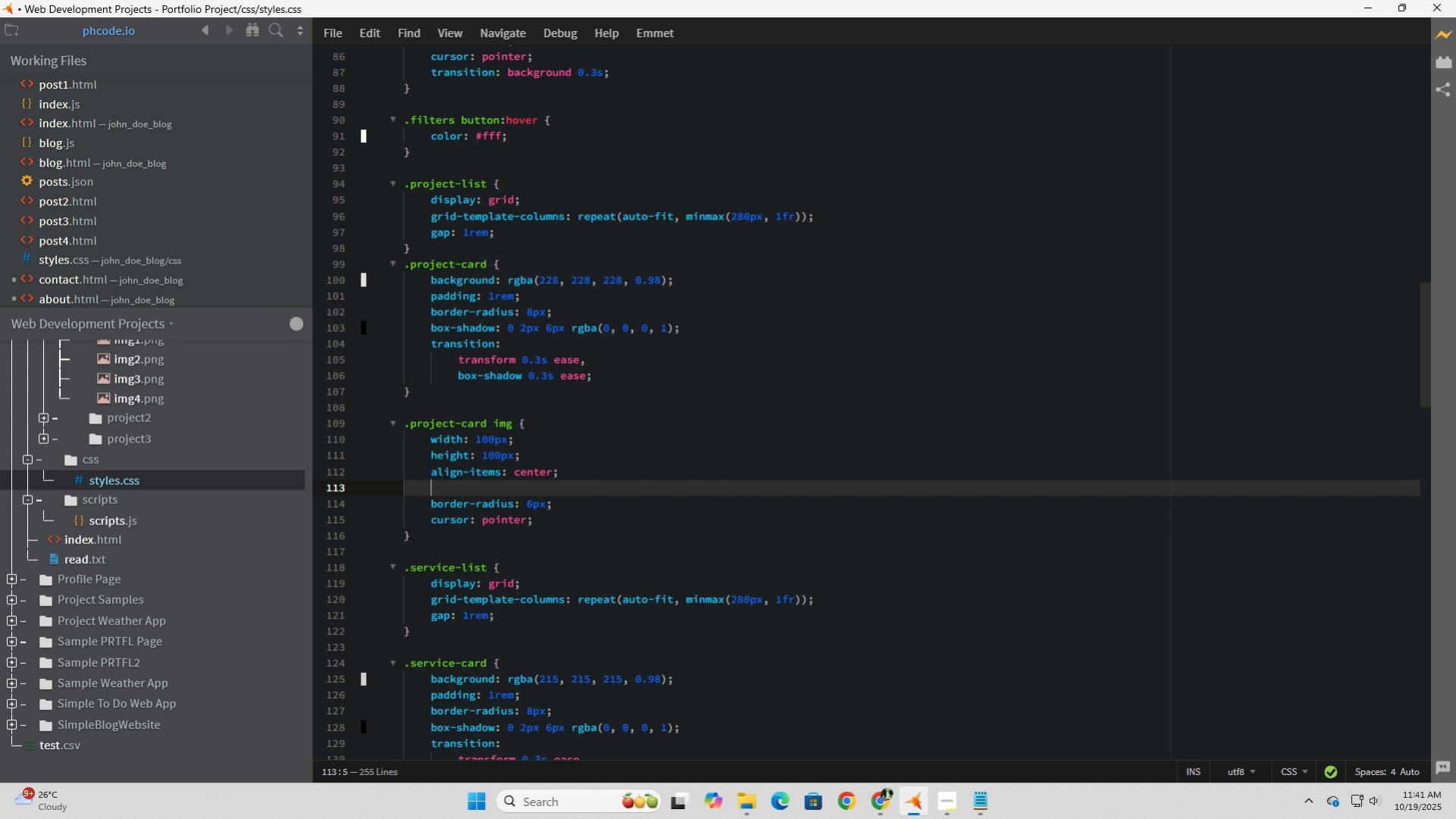 
key(Enter)
 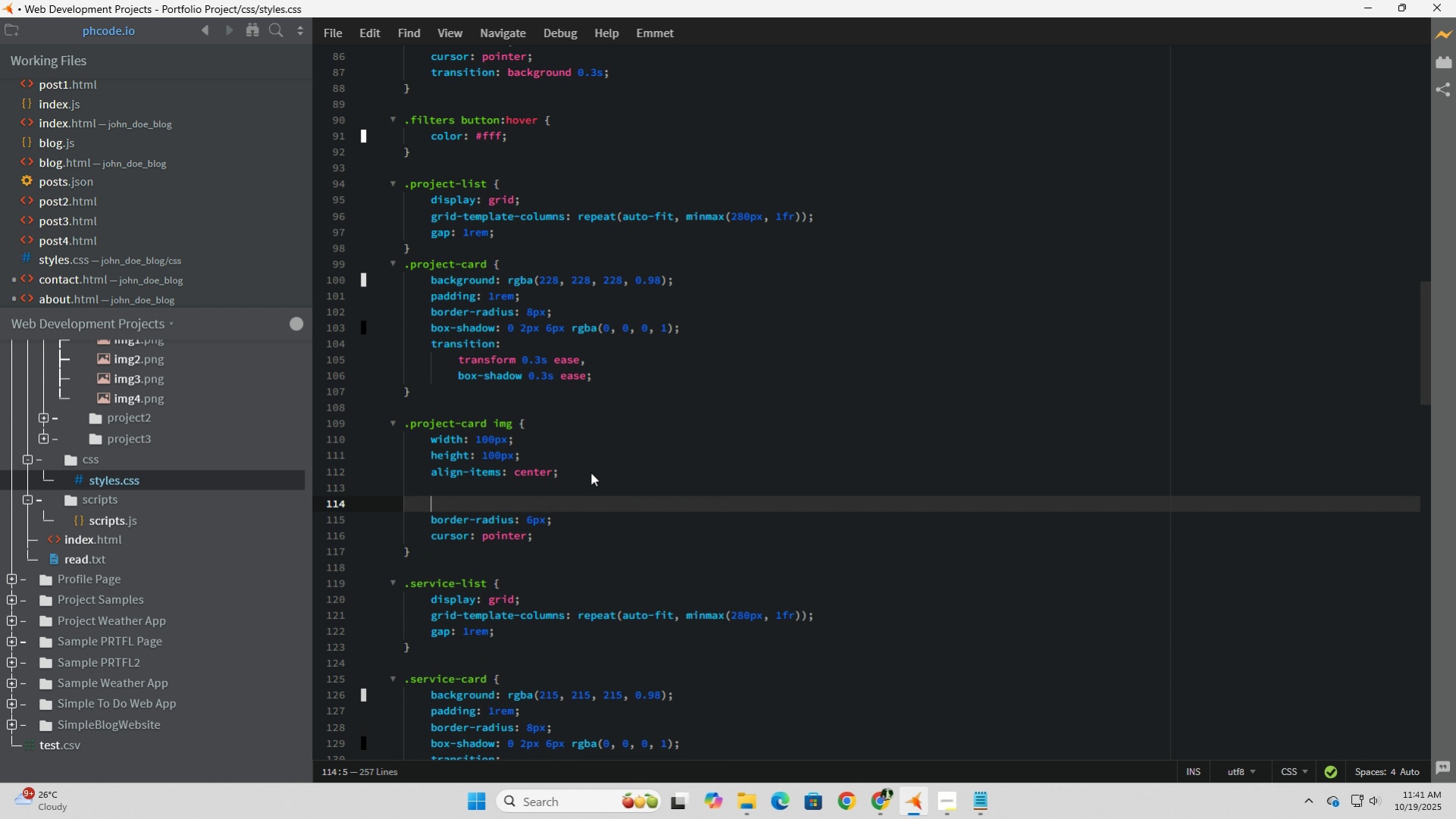 
key(Enter)
 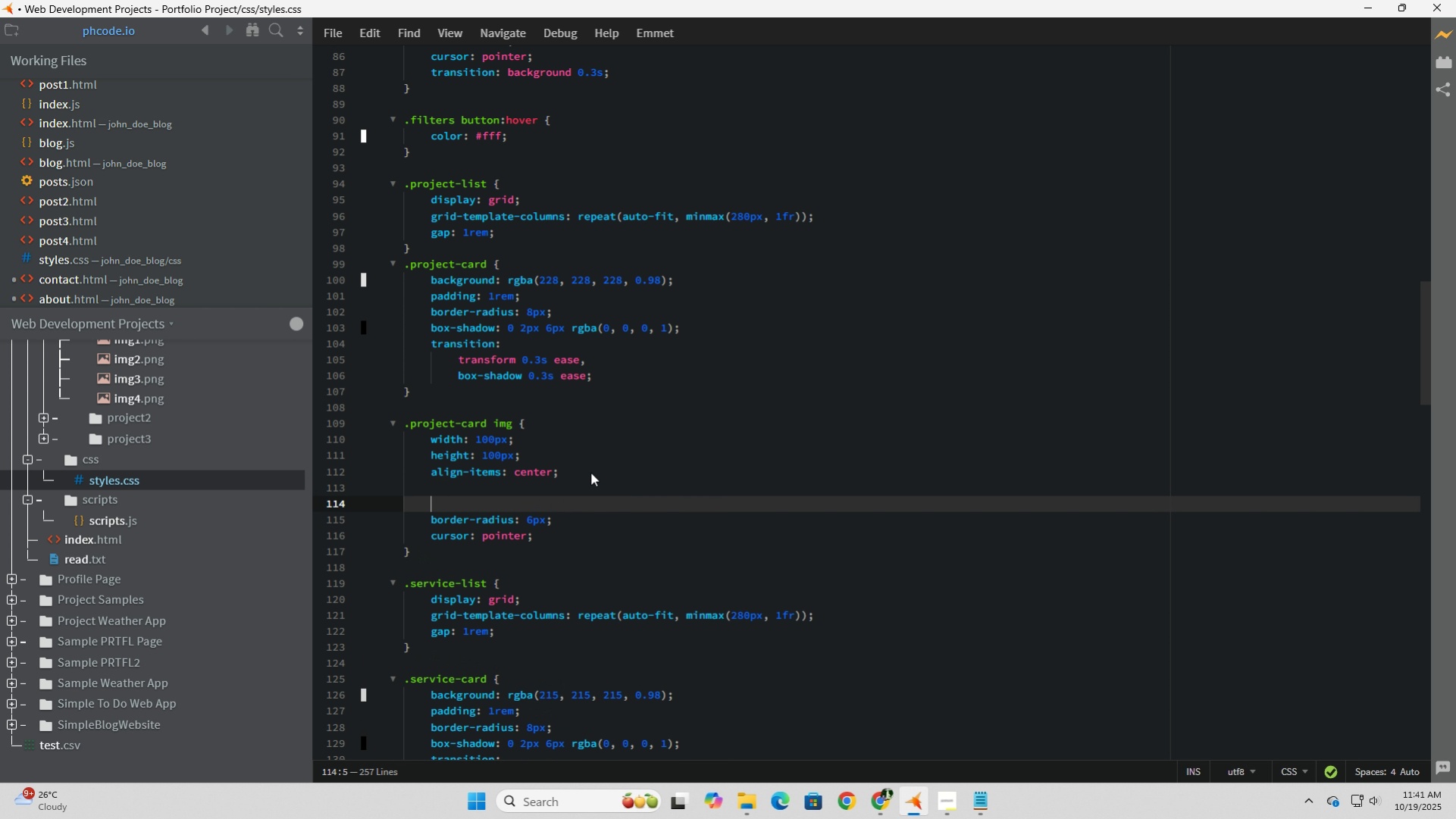 
key(Backspace)
key(Backspace)
key(Backspace)
key(Tab)
type(align)
 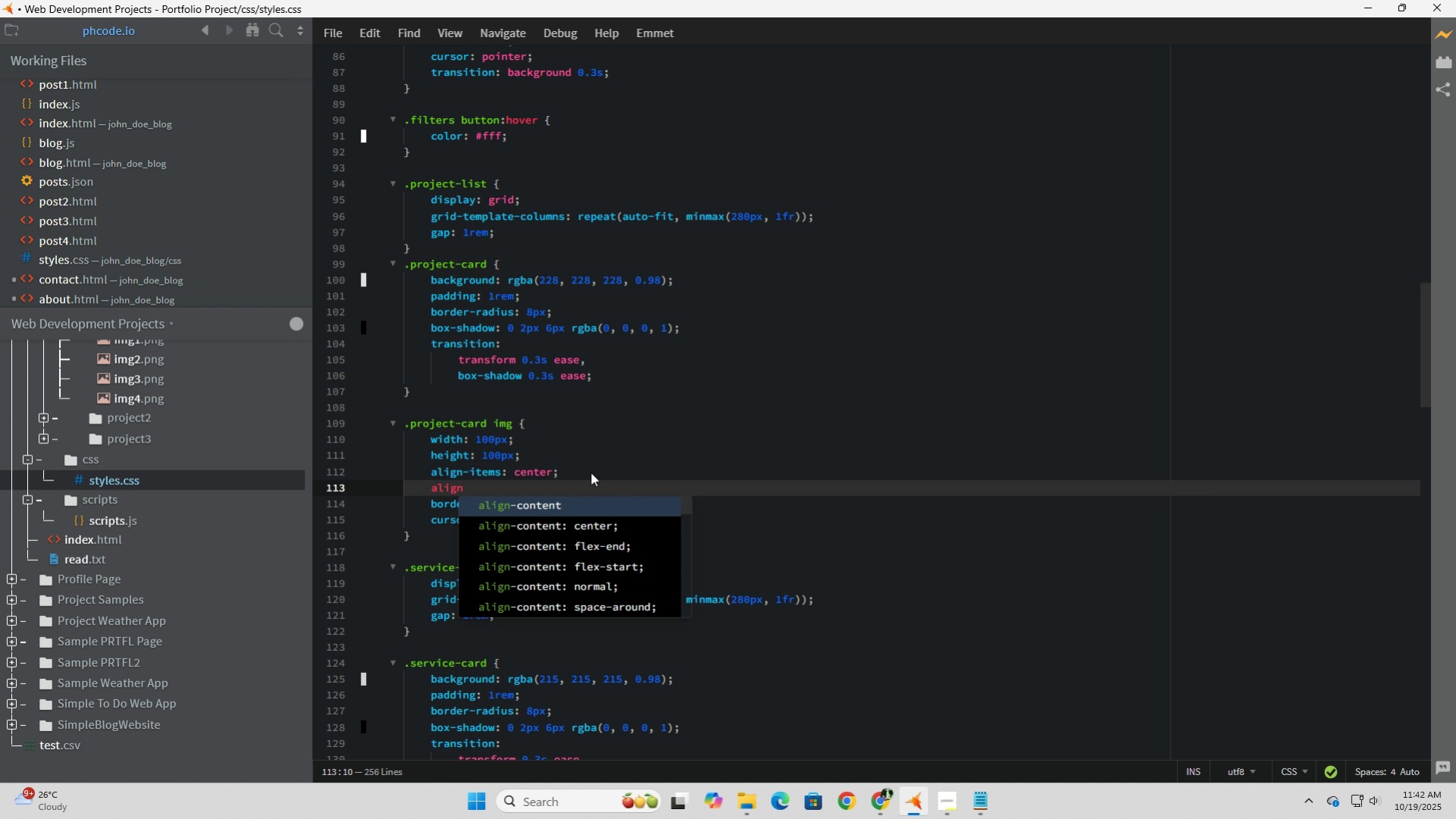 
type(-ima)
key(Backspace)
key(Backspace)
 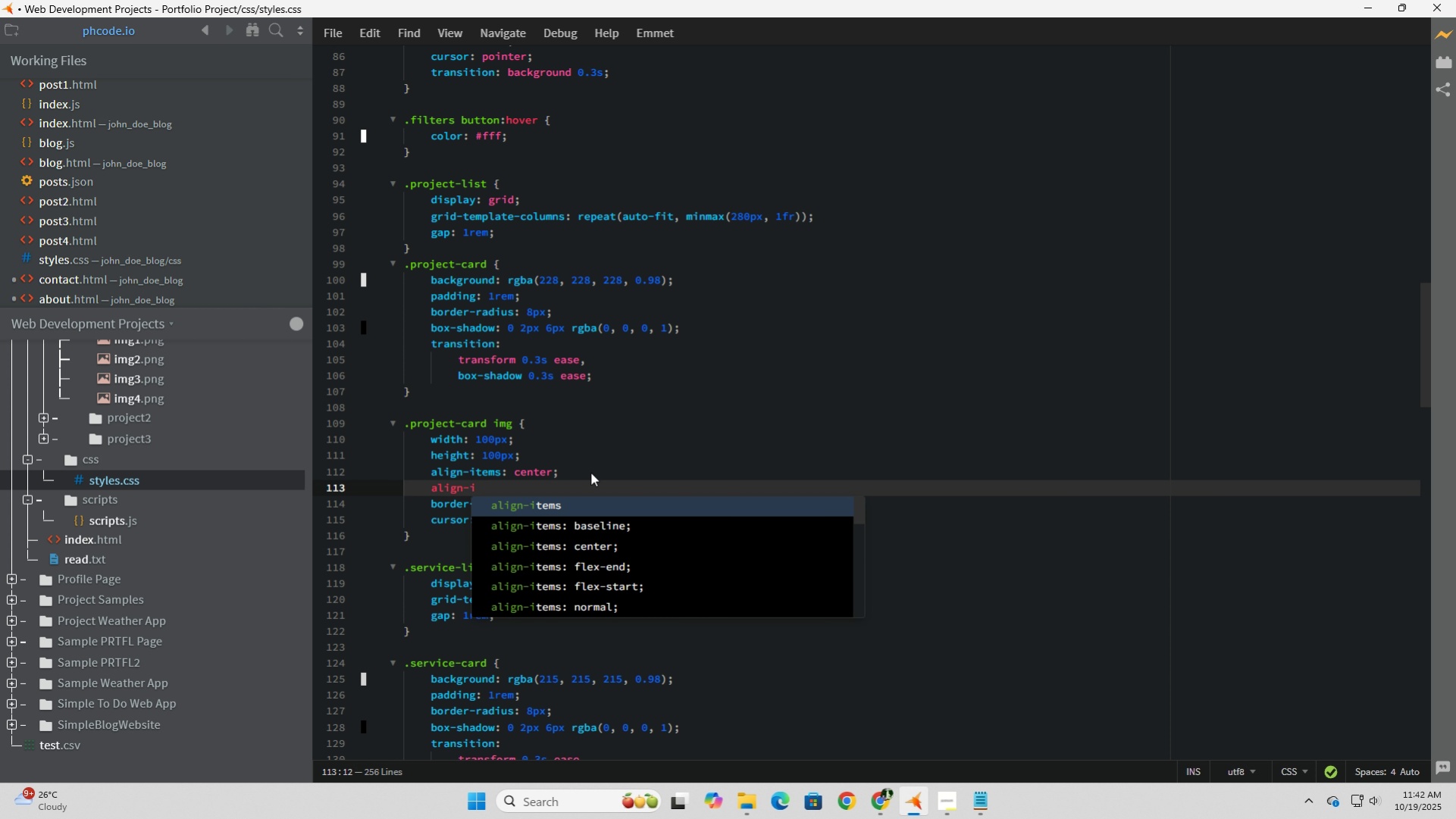 
key(Backspace)
 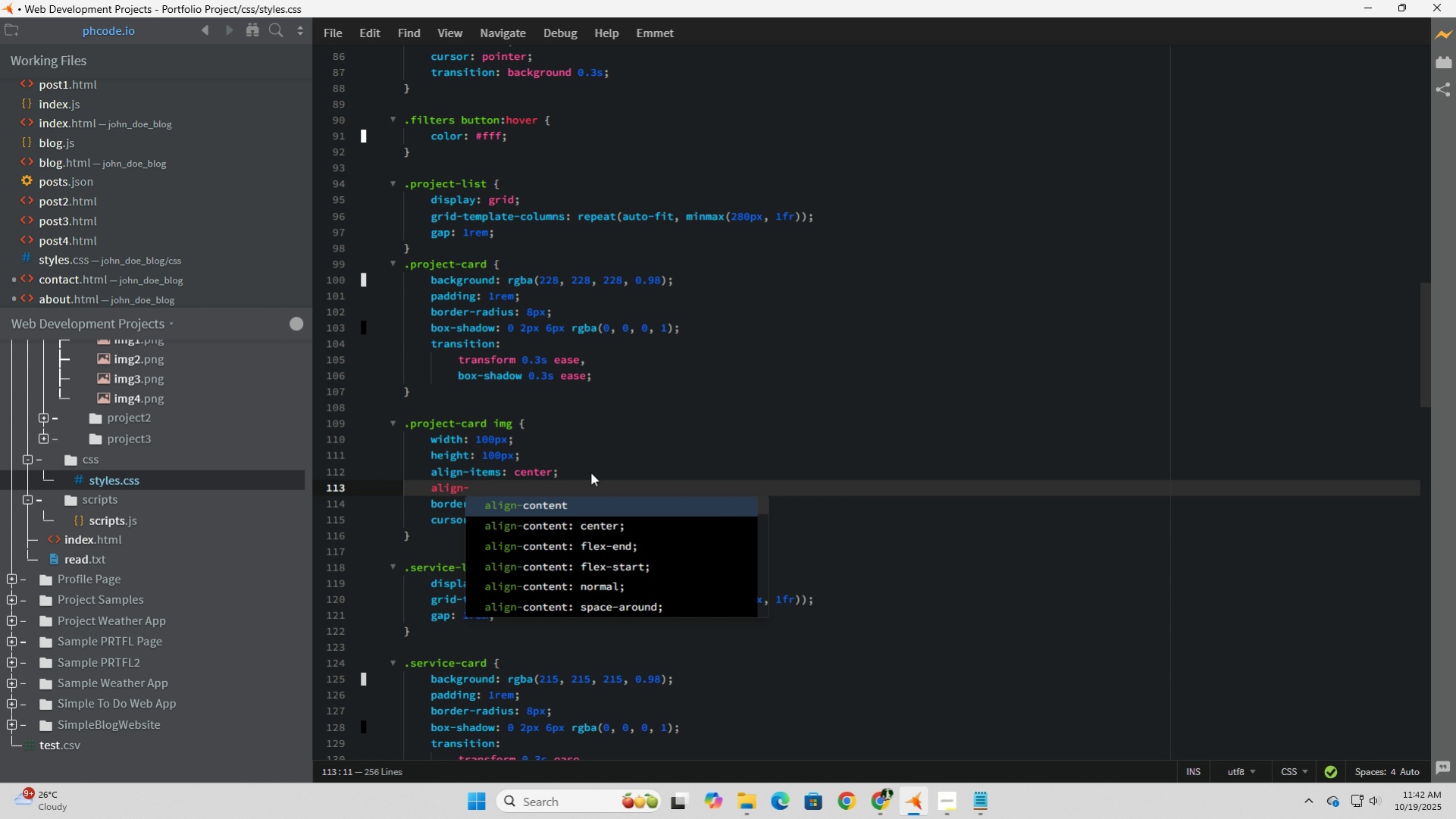 
key(Backspace)
type(me)
 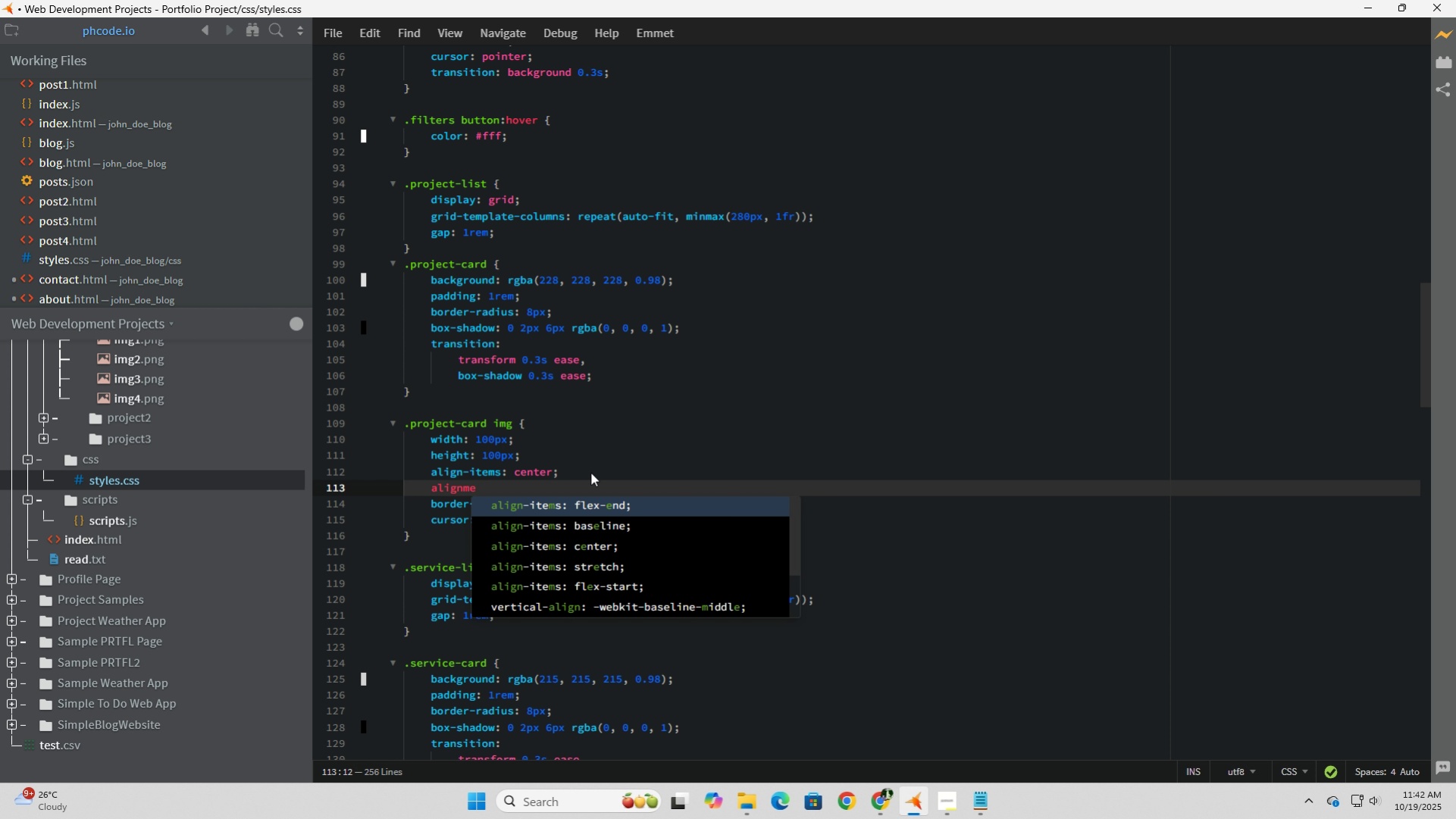 
wait(9.57)
 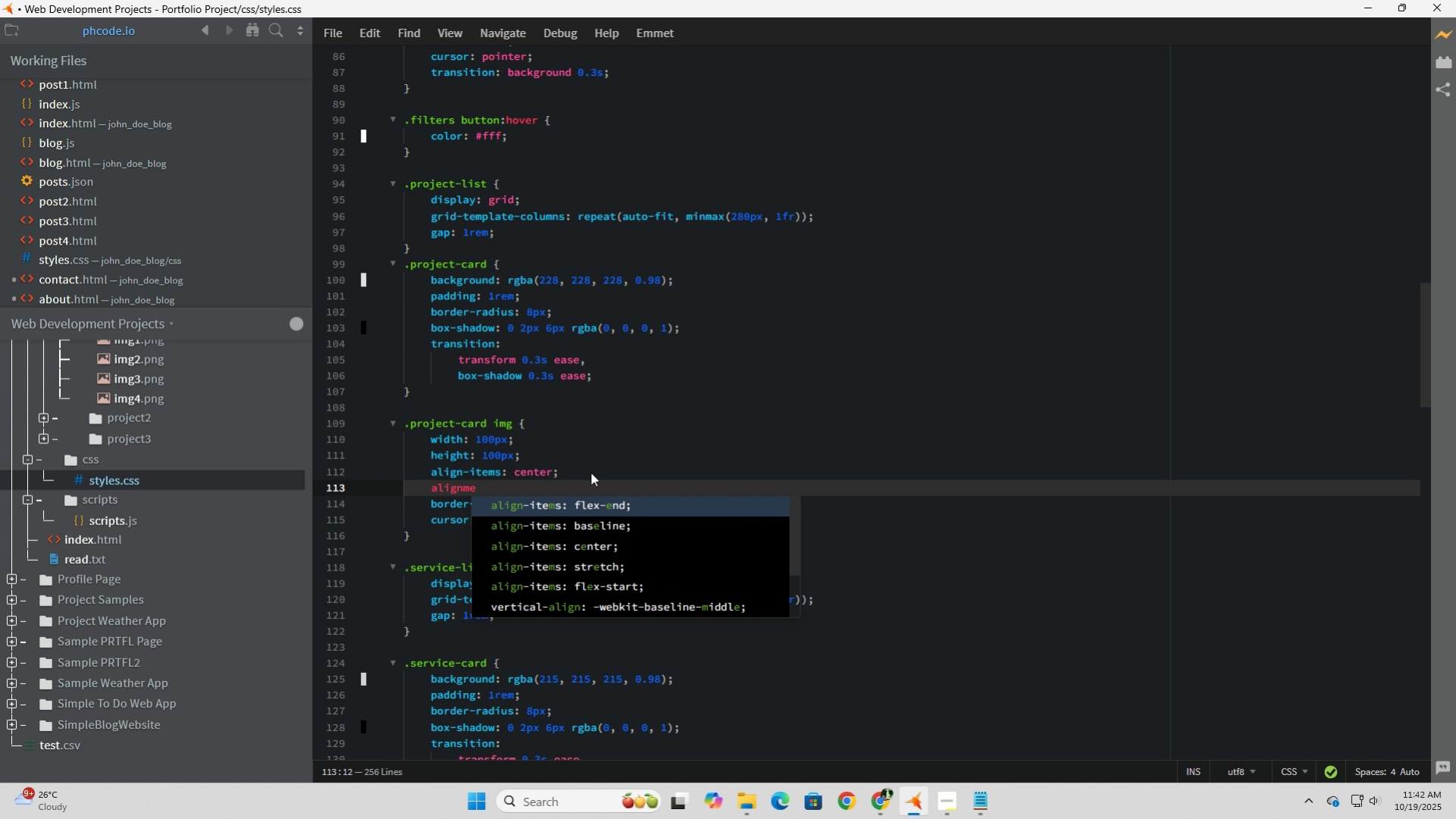 
key(Backspace)
 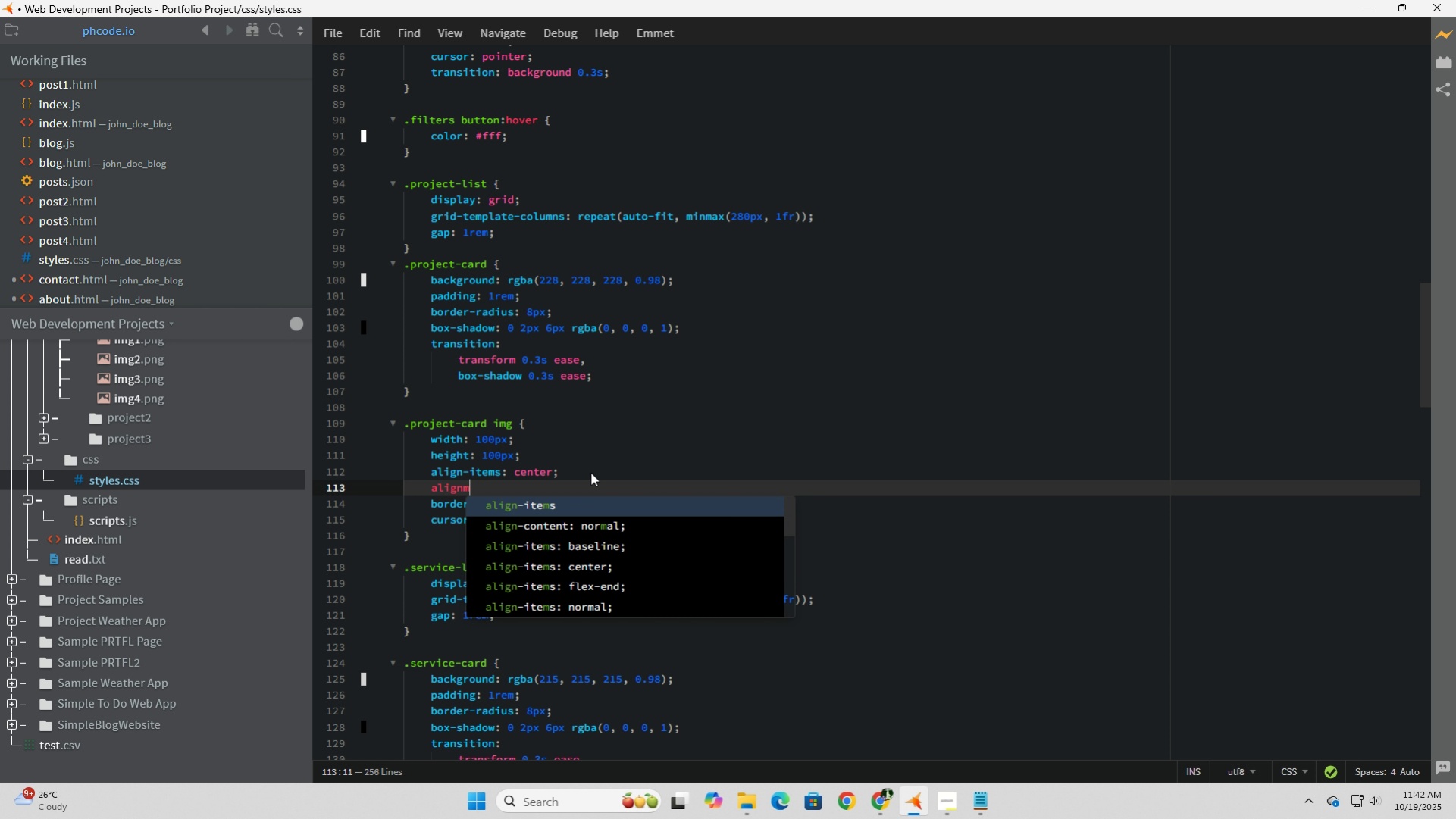 
key(Backspace)
 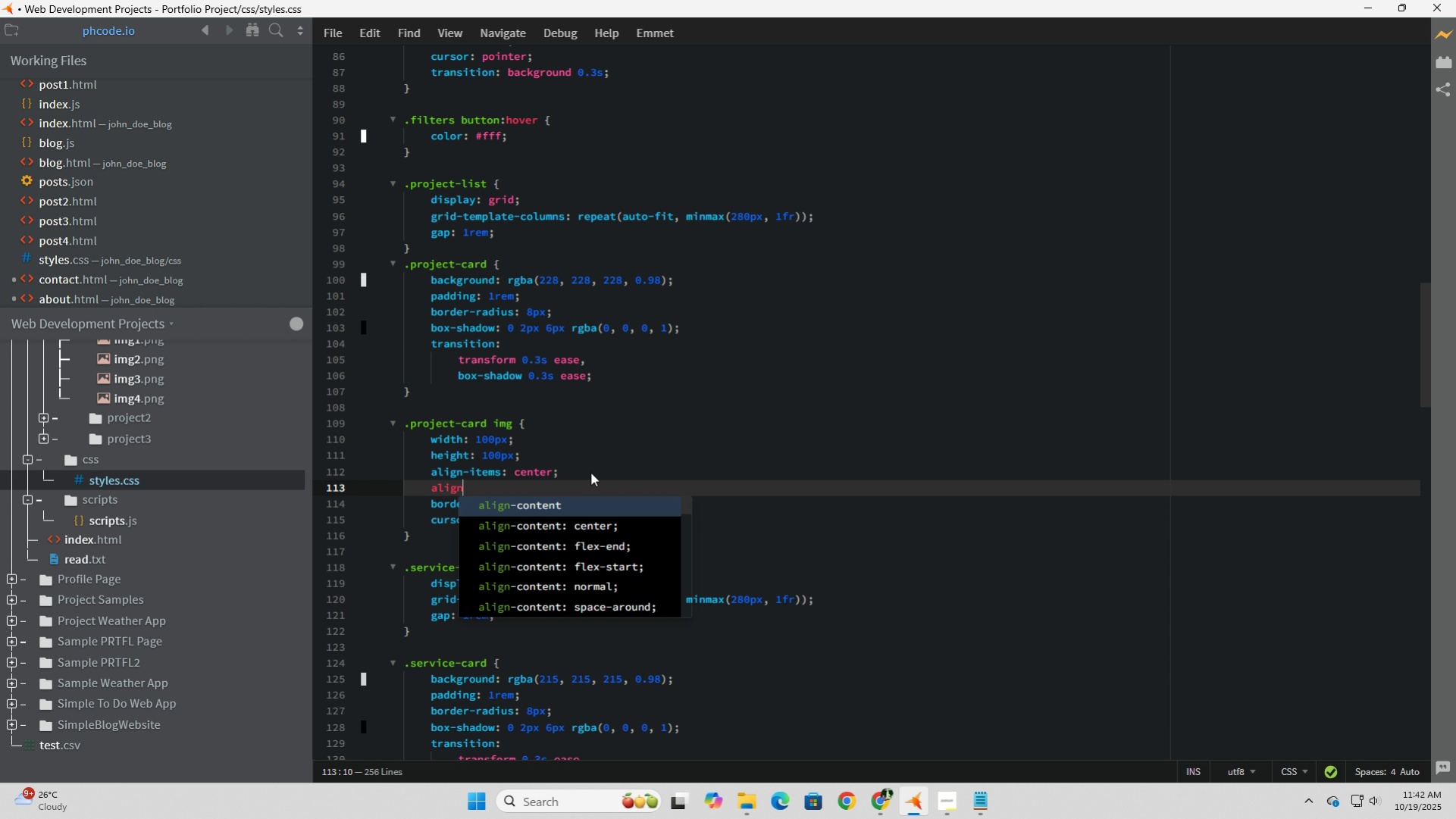 
key(ArrowDown)
 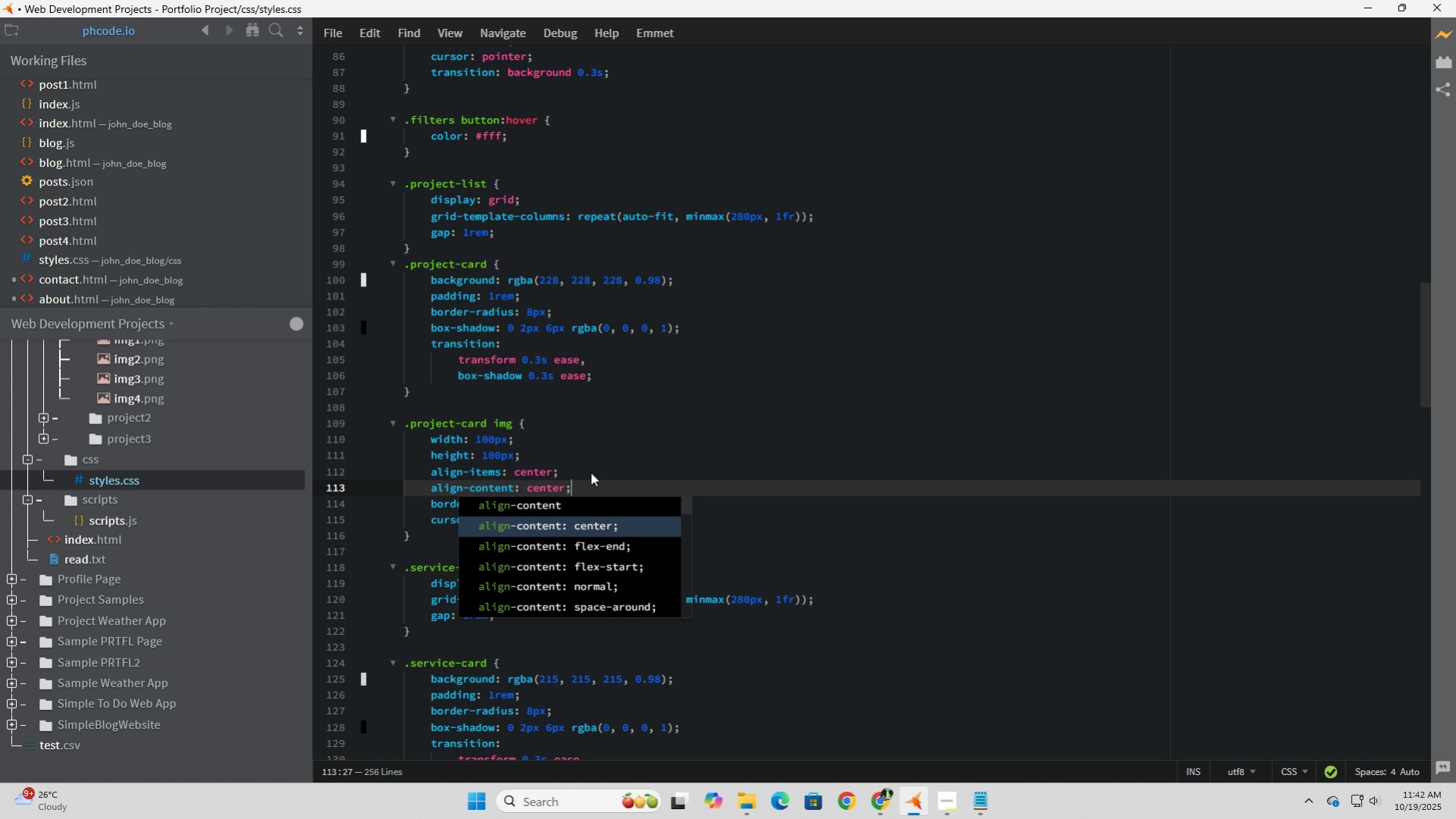 
key(ArrowRight)
 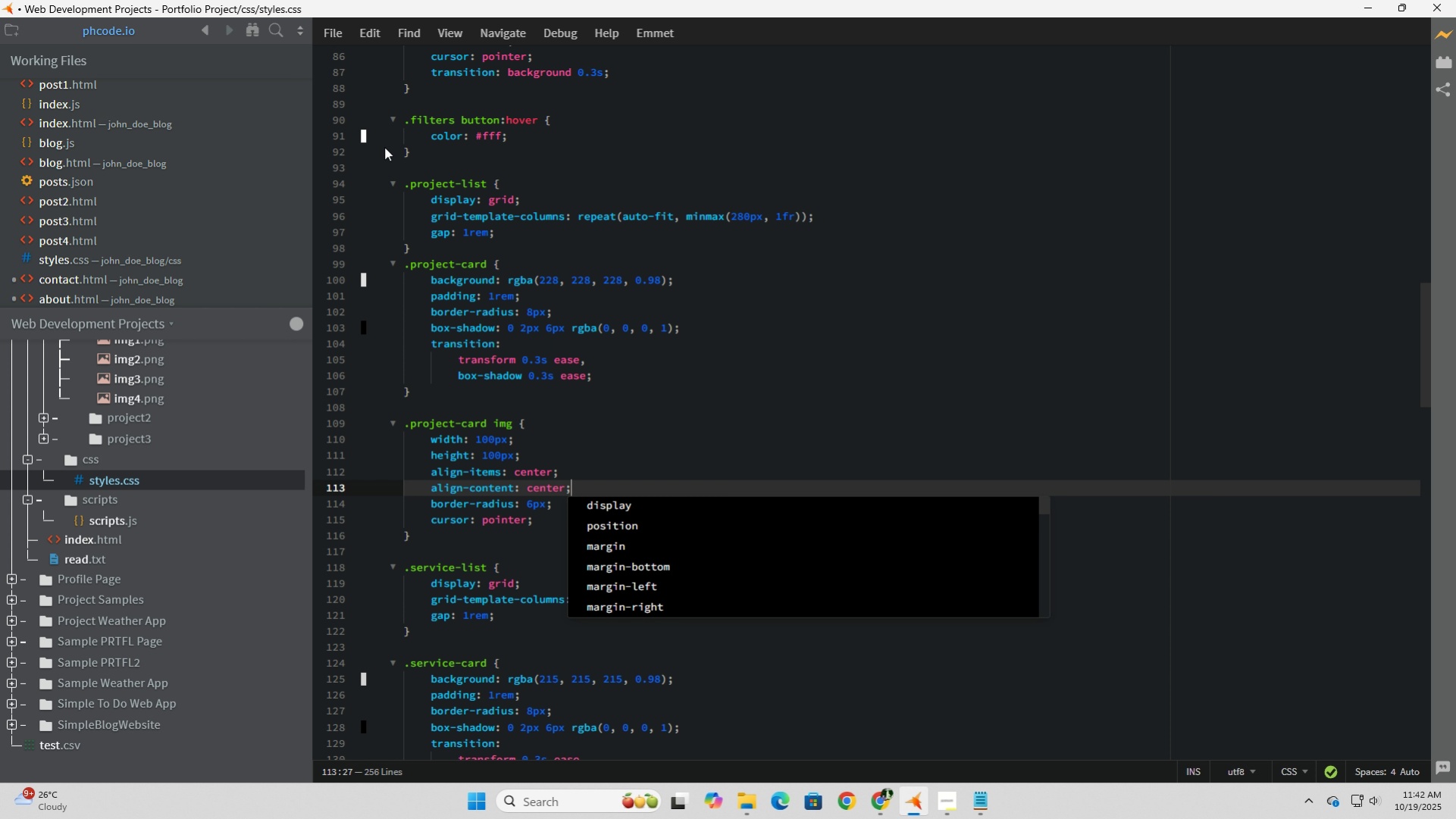 
left_click([331, 20])
 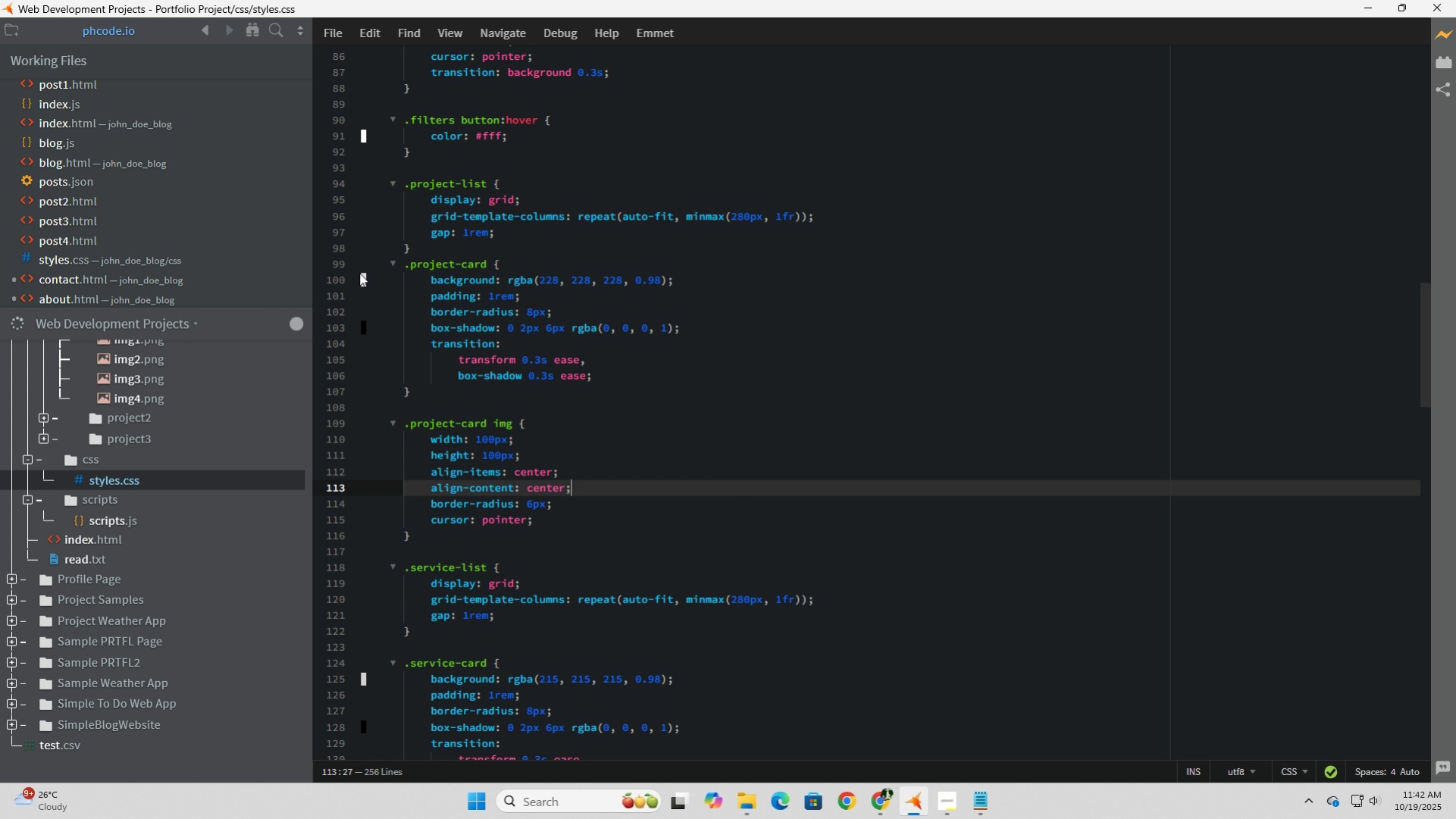 
left_click([359, 273])
 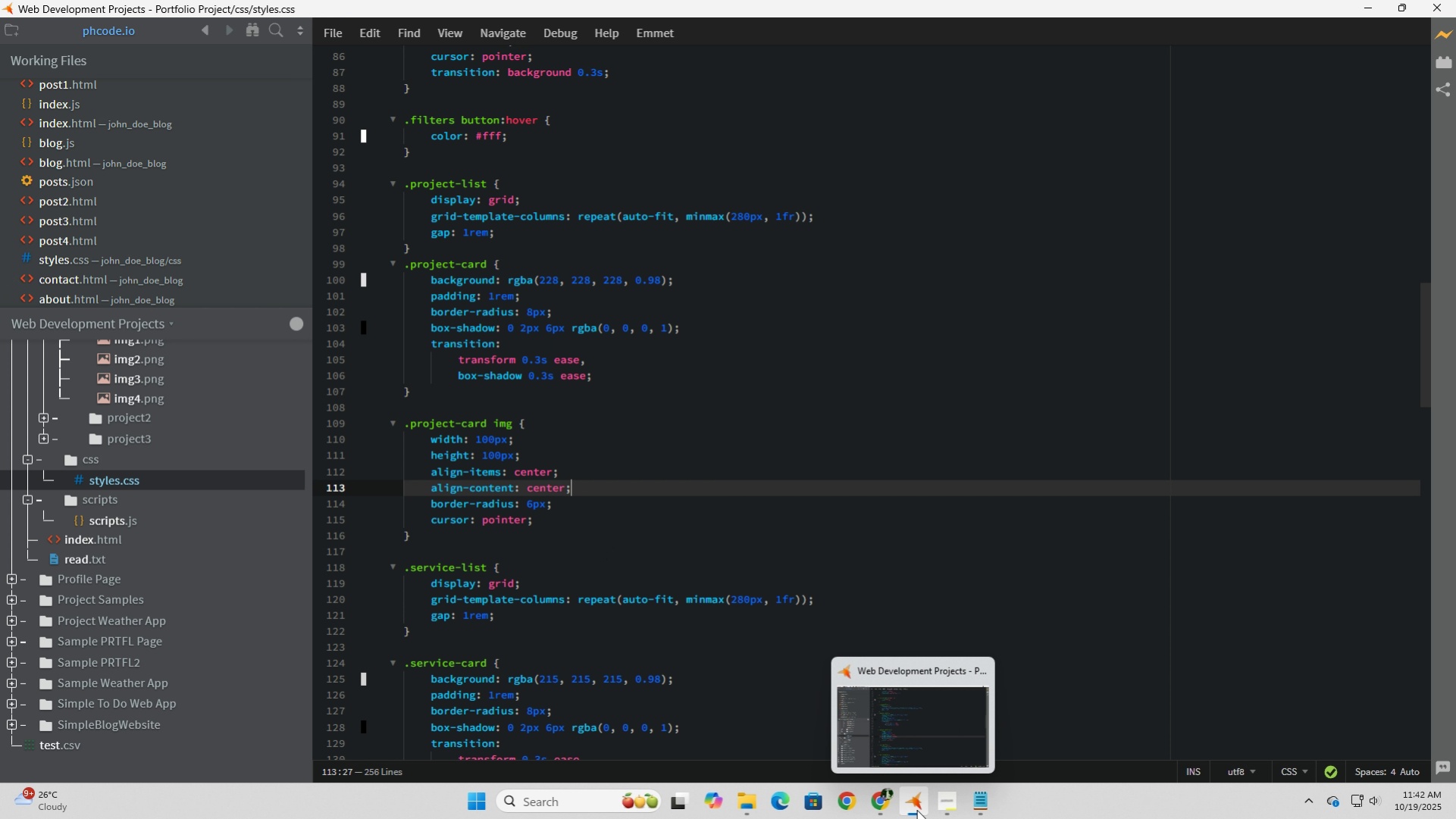 
left_click([883, 809])
 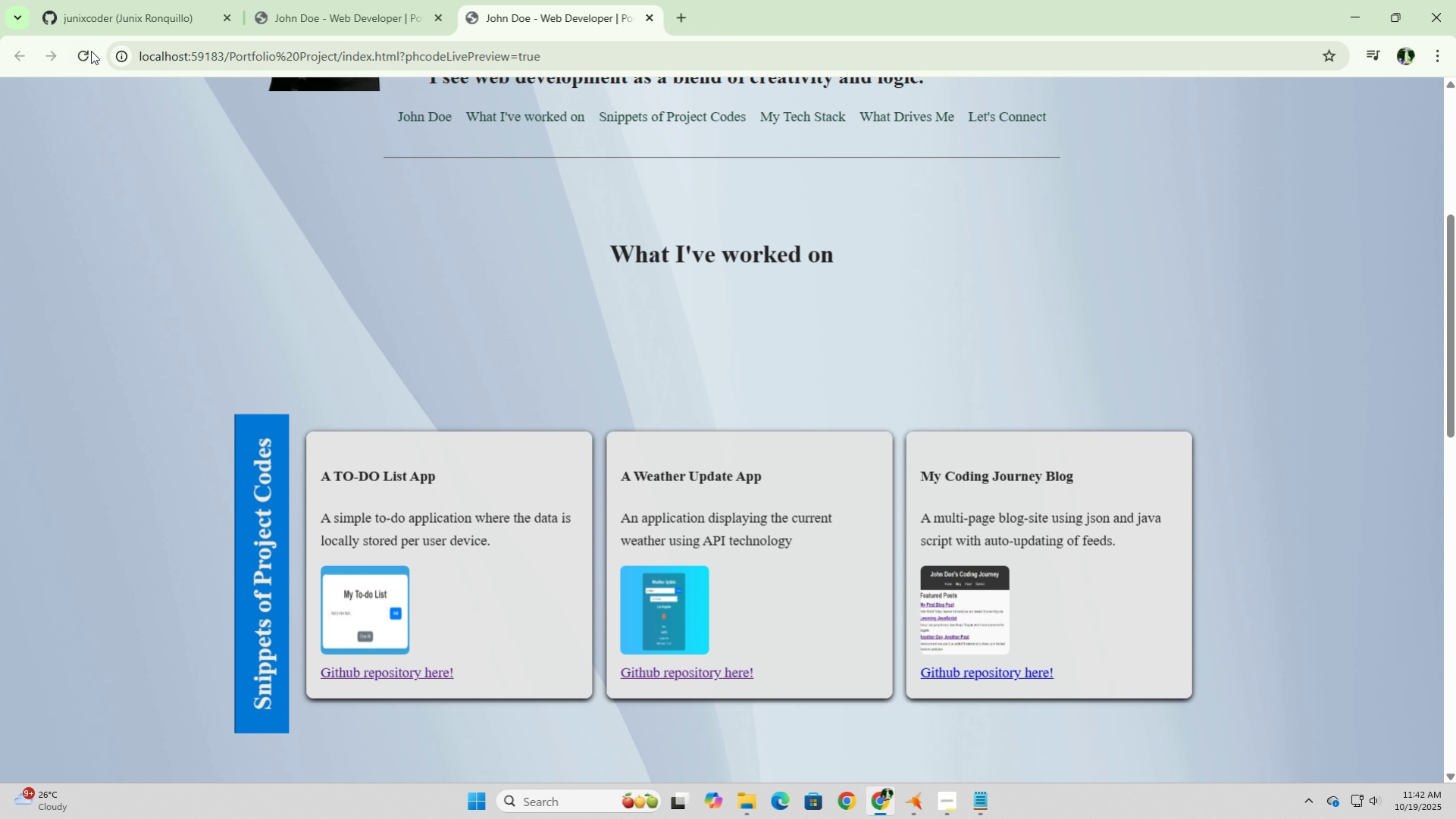 
left_click([86, 55])
 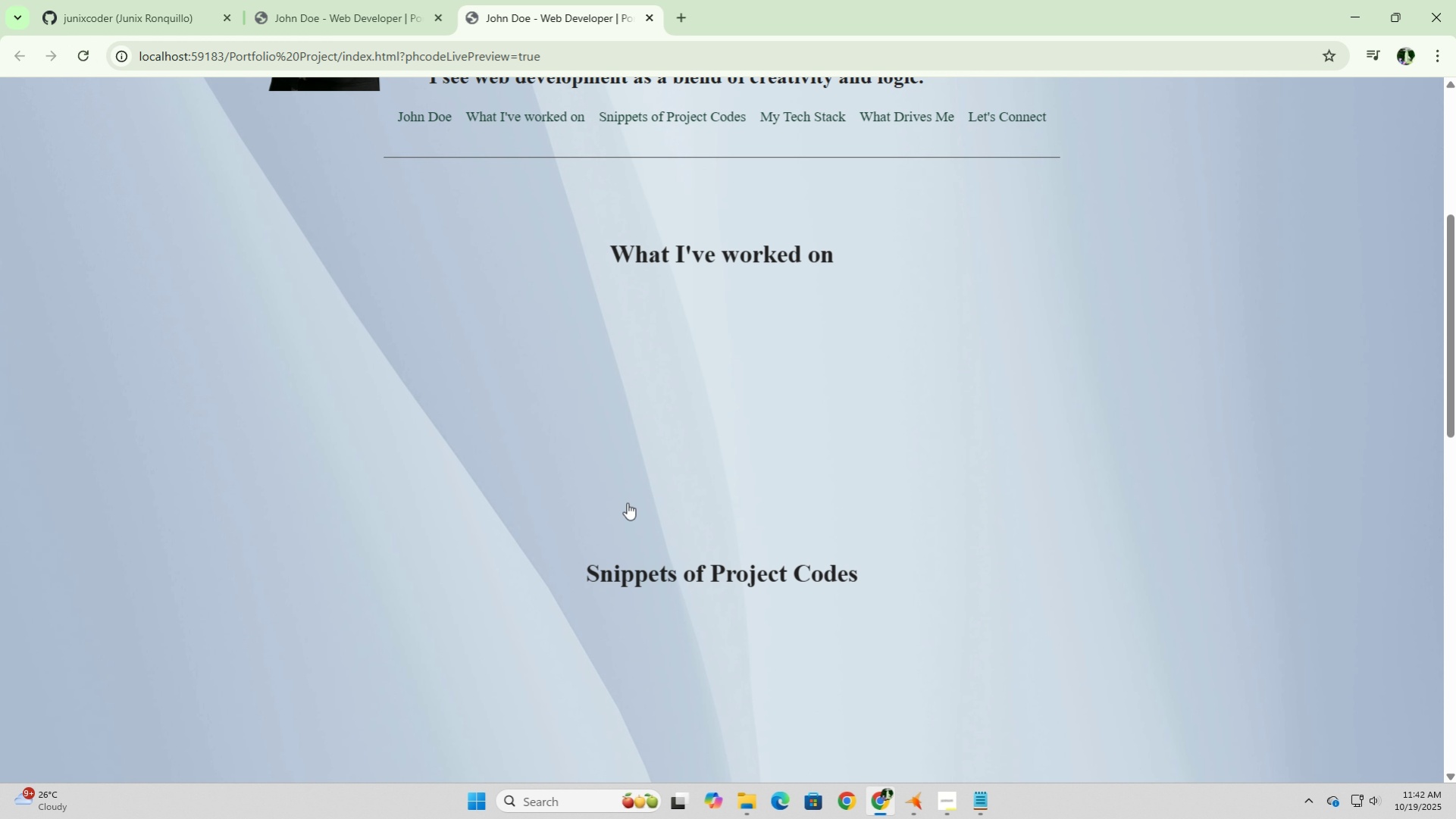 
scroll: coordinate [627, 502], scroll_direction: down, amount: 3.0
 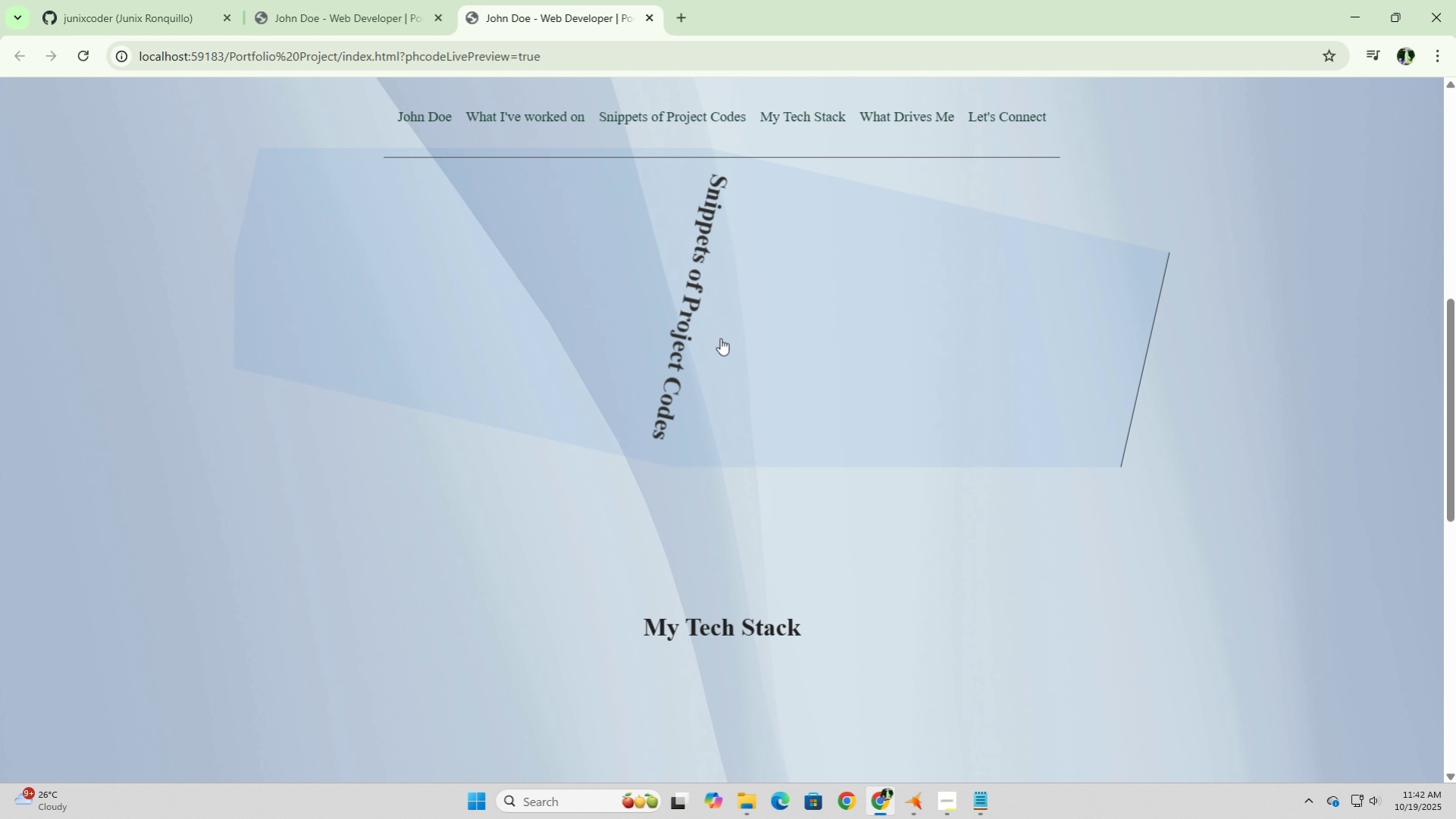 
left_click([720, 338])
 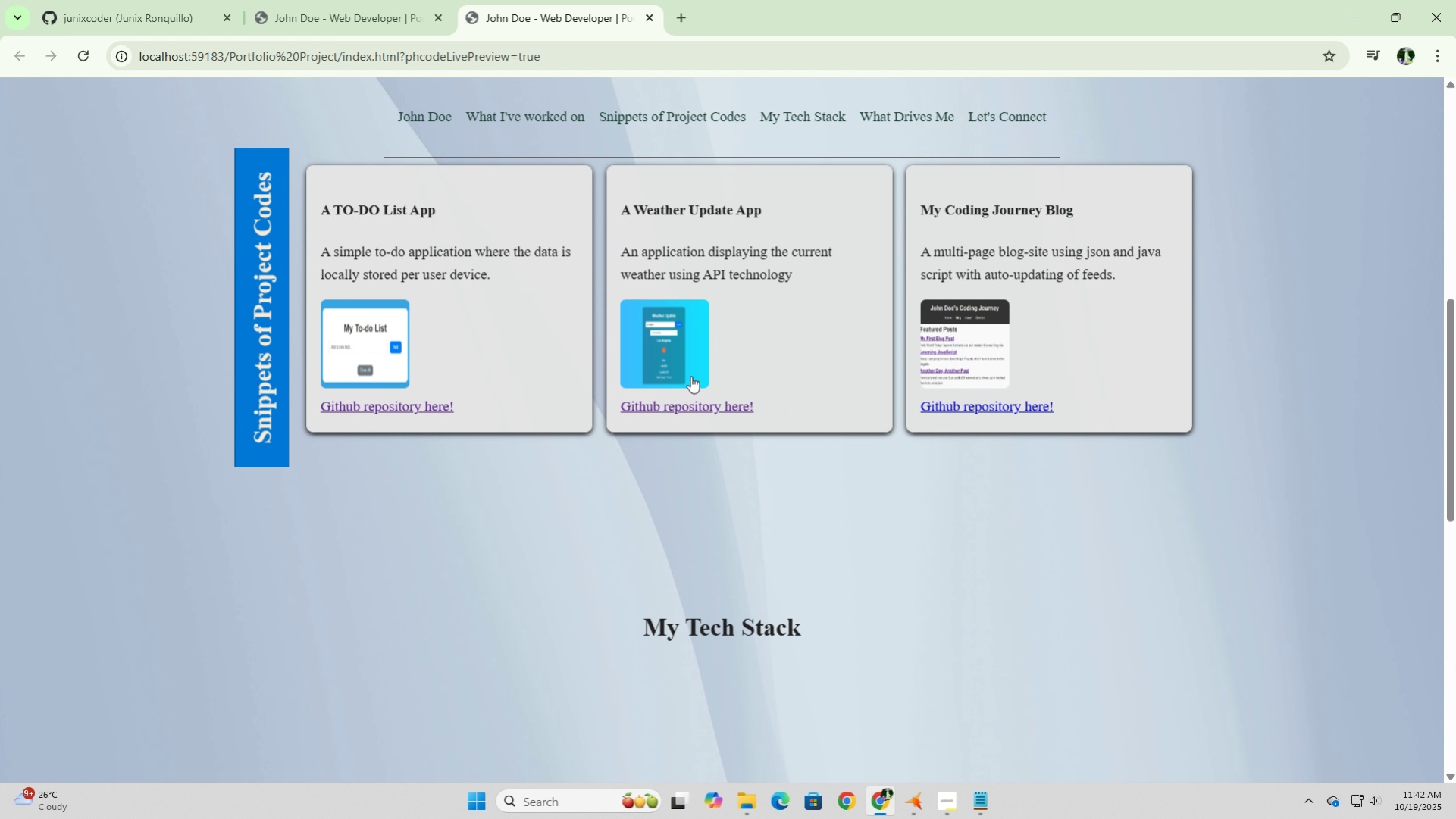 
scroll: coordinate [616, 465], scroll_direction: up, amount: 2.0
 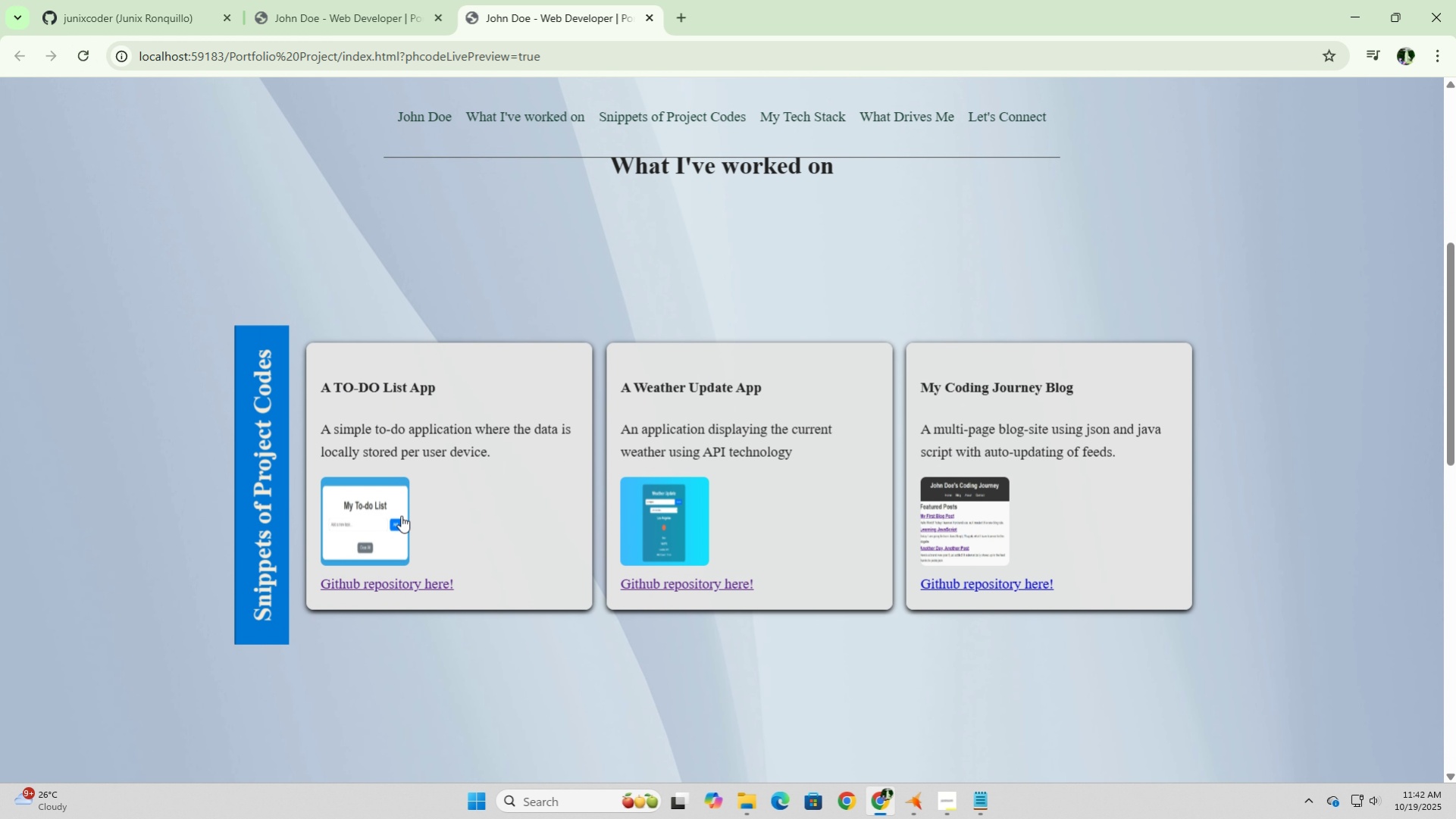 
left_click([397, 515])
 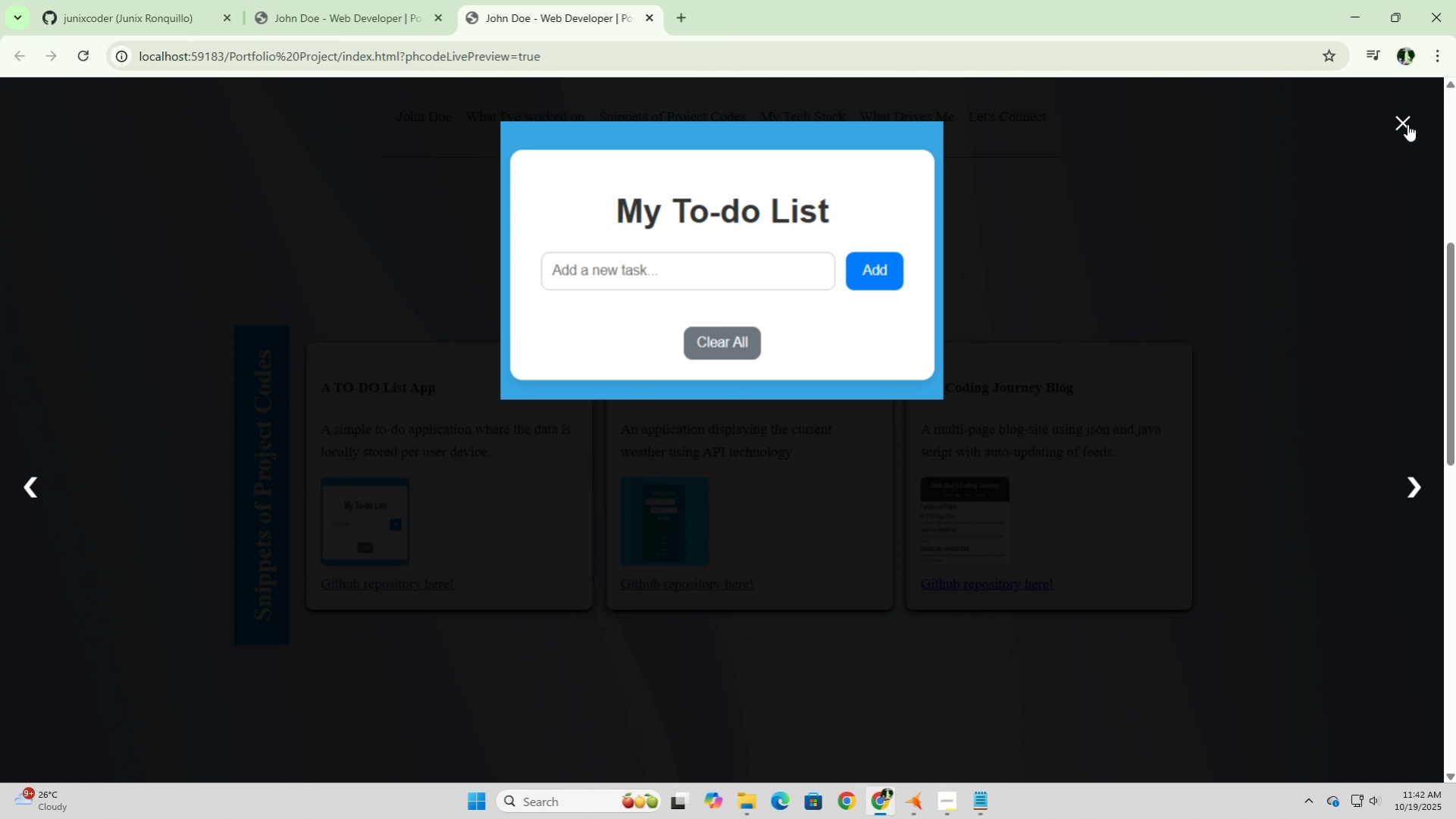 
left_click([1379, 133])
 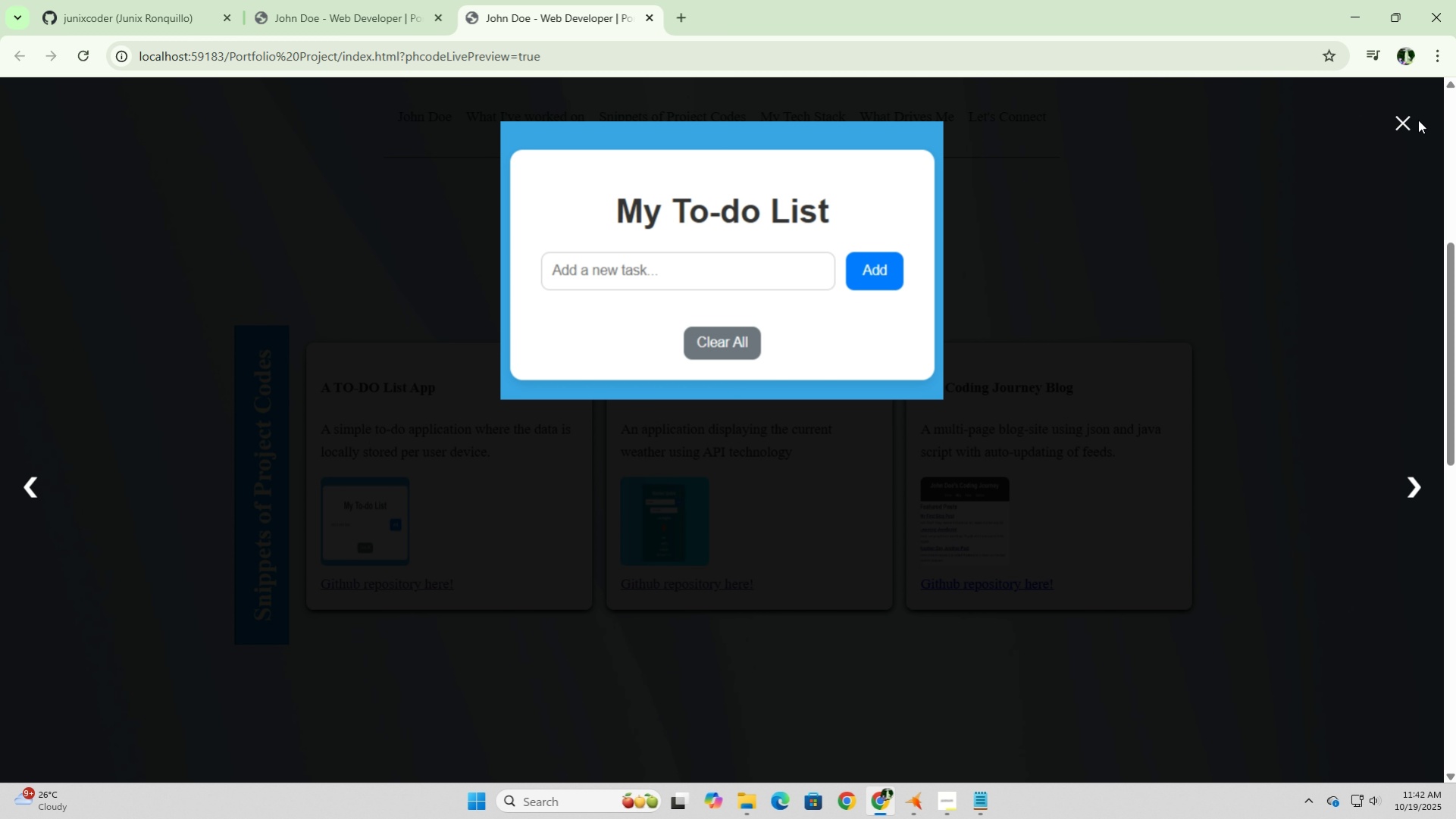 
left_click([1415, 128])
 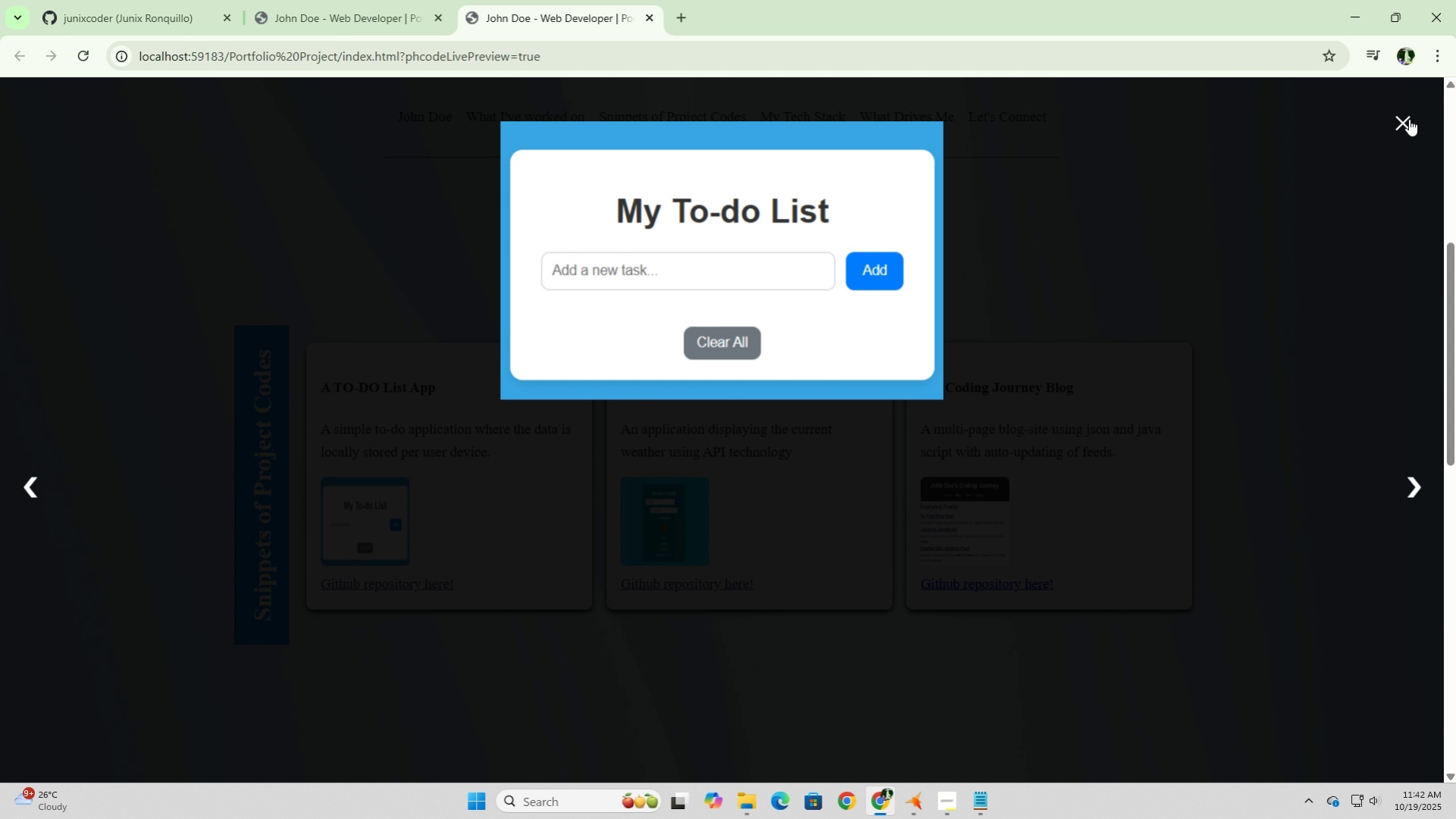 
left_click([1395, 123])
 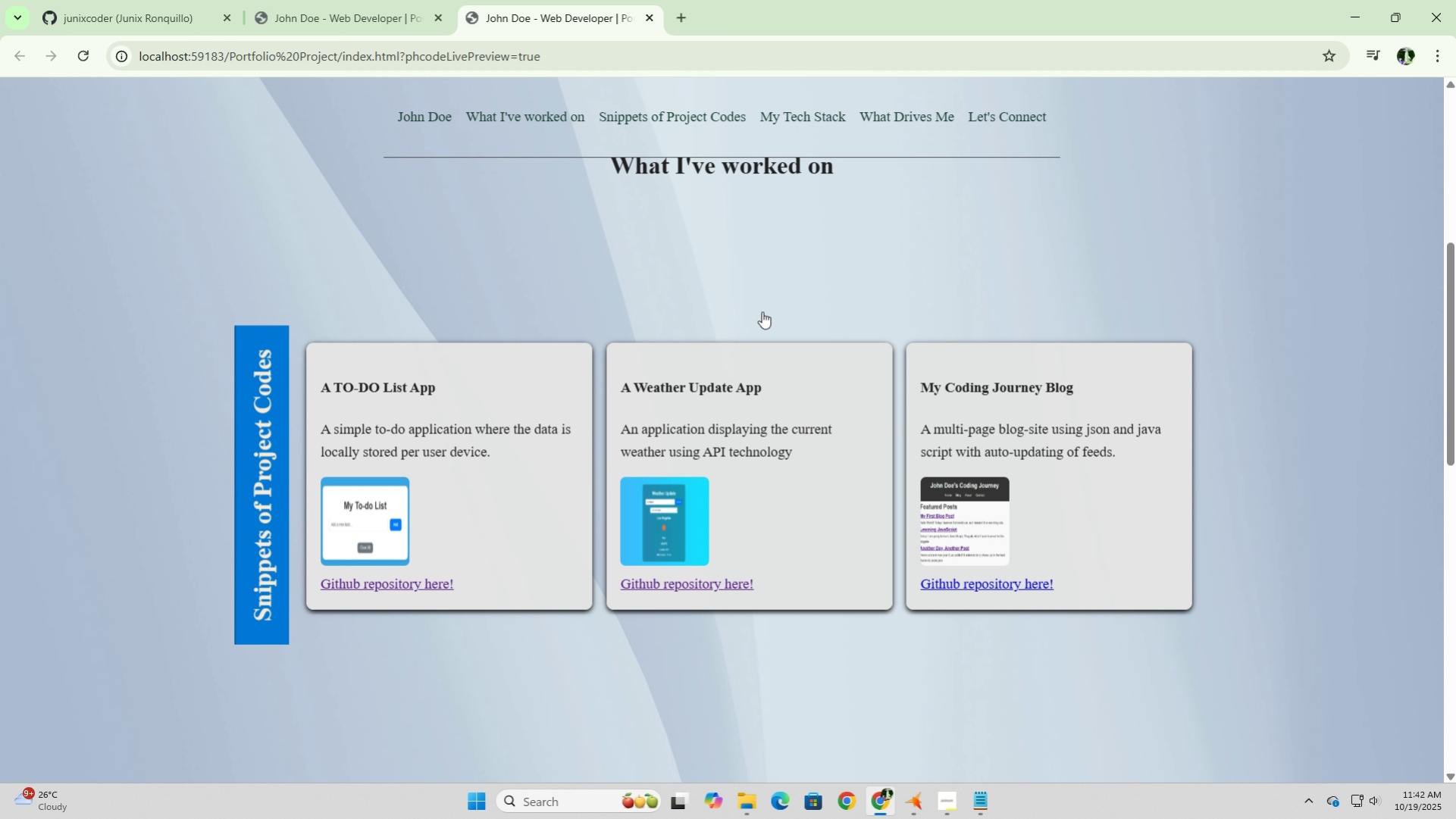 
scroll: coordinate [762, 311], scroll_direction: up, amount: 2.0
 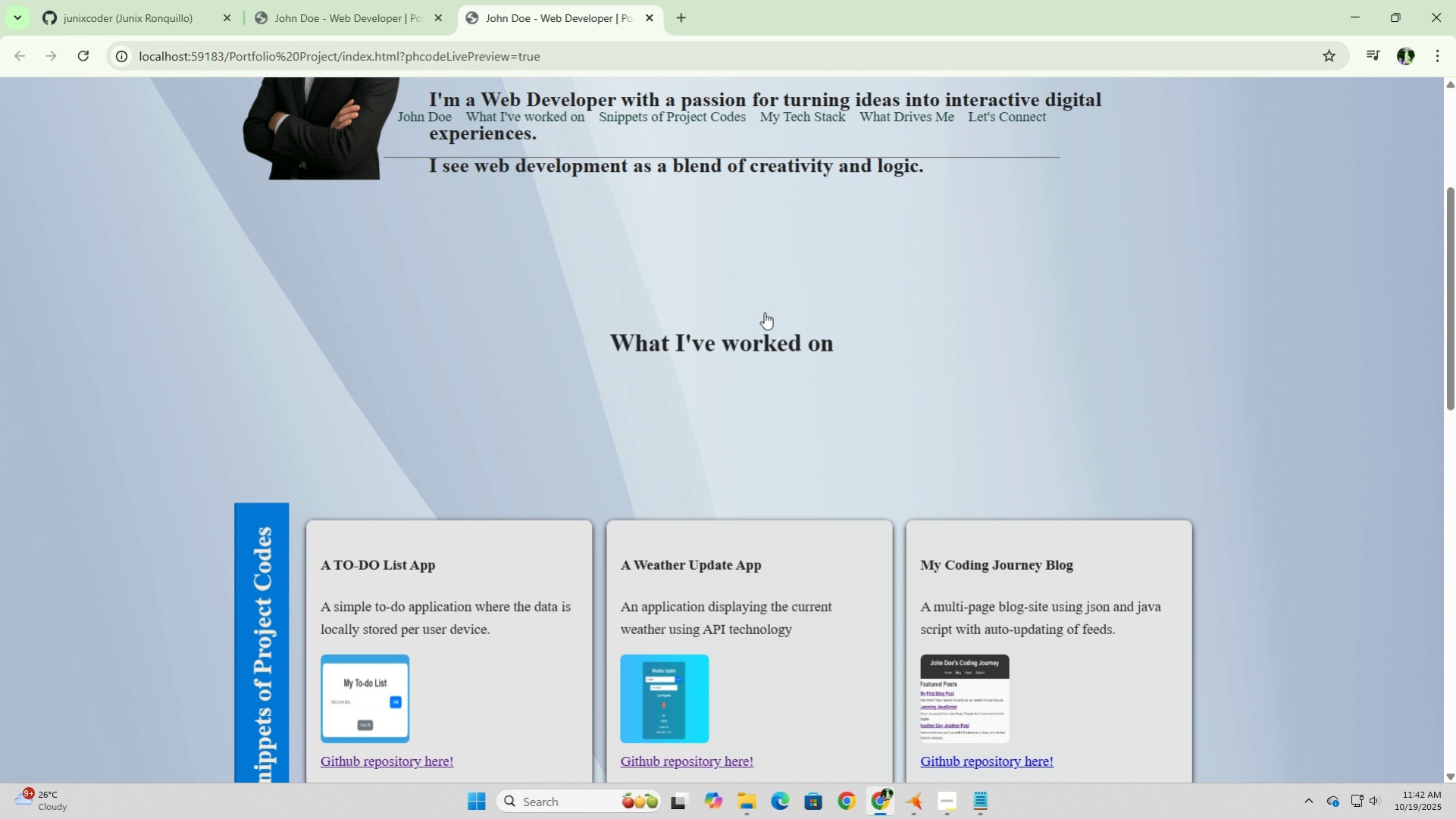 
scroll: coordinate [764, 312], scroll_direction: down, amount: 2.0
 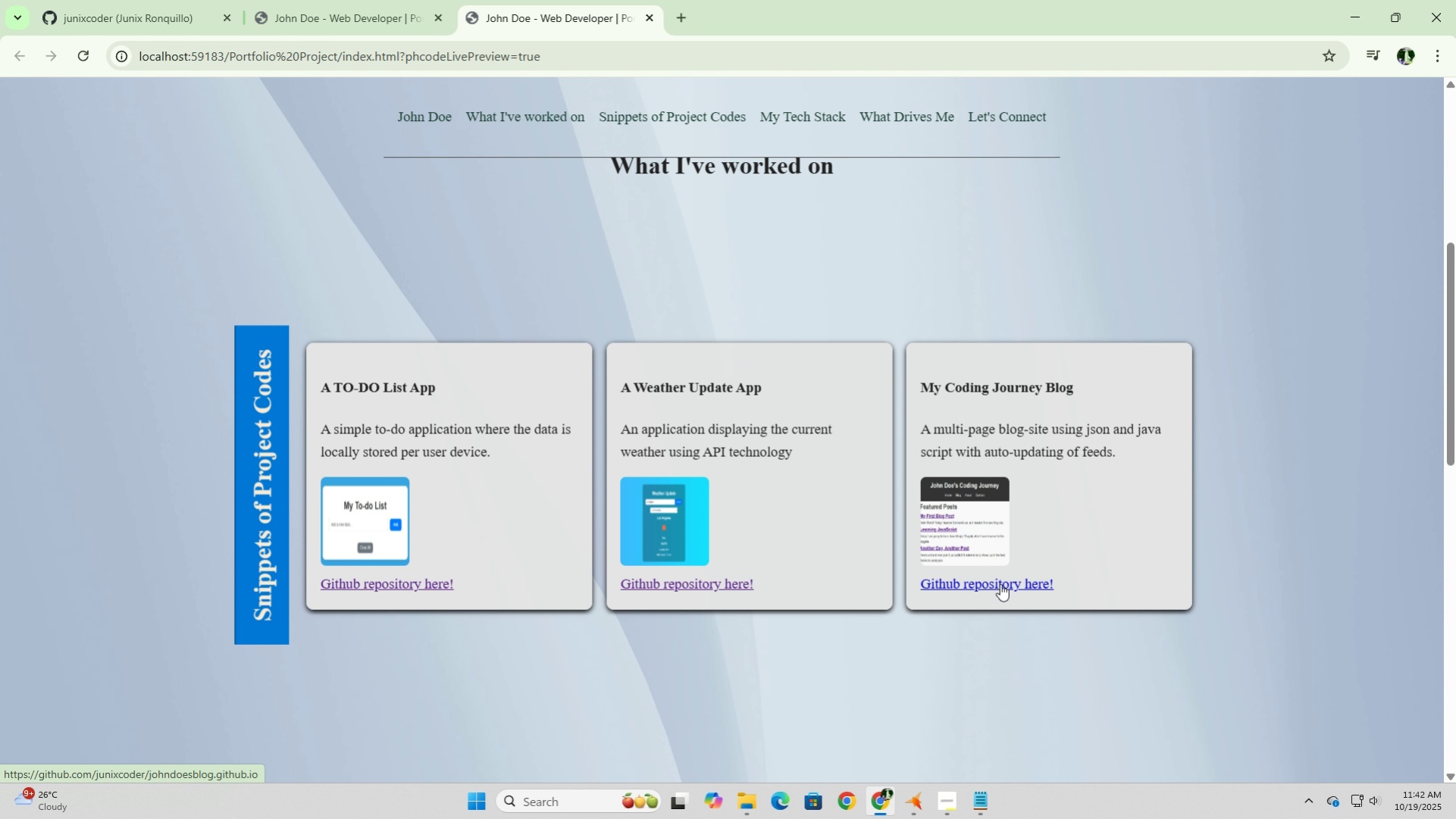 
left_click([1000, 583])
 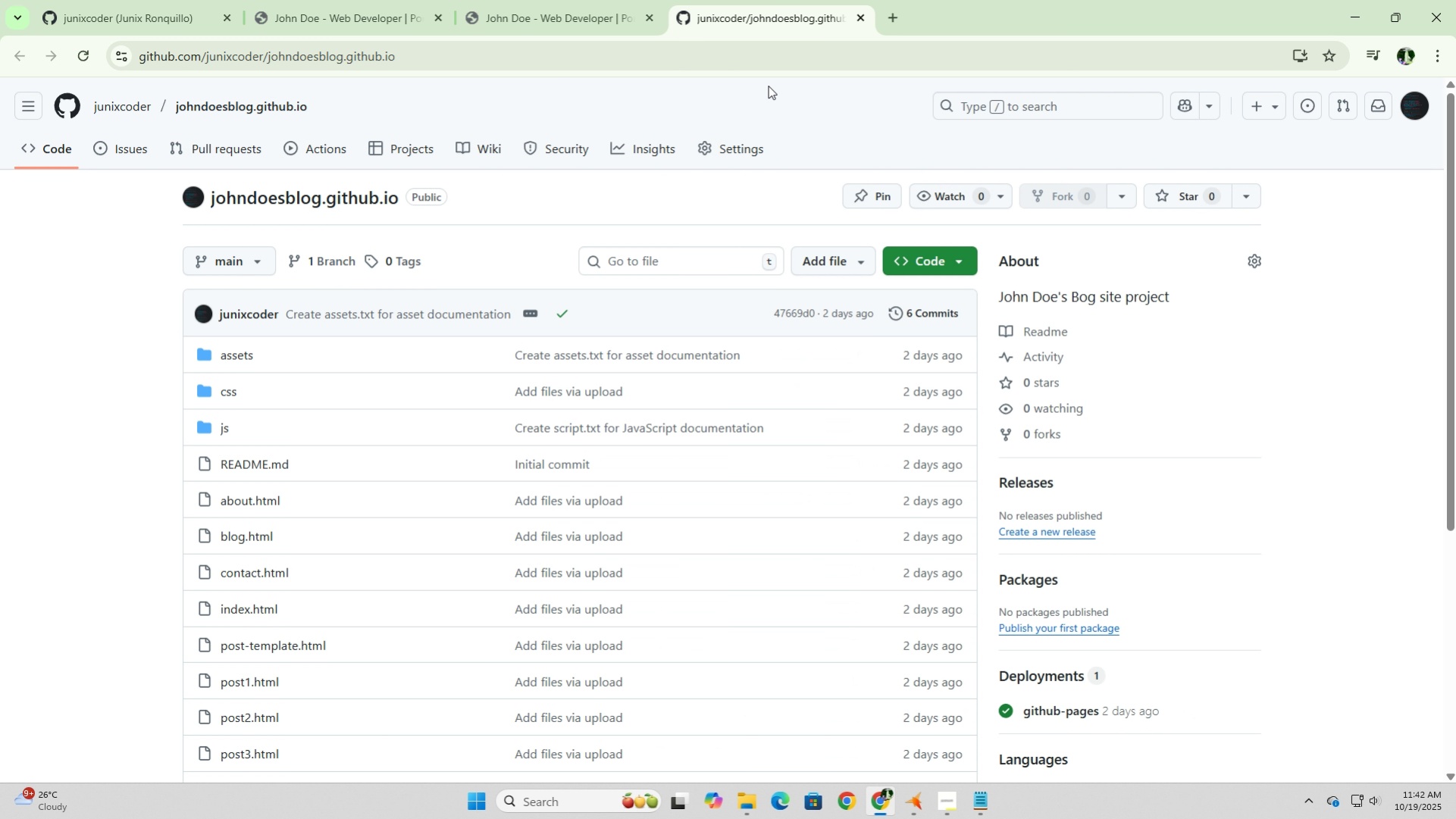 
left_click([861, 17])
 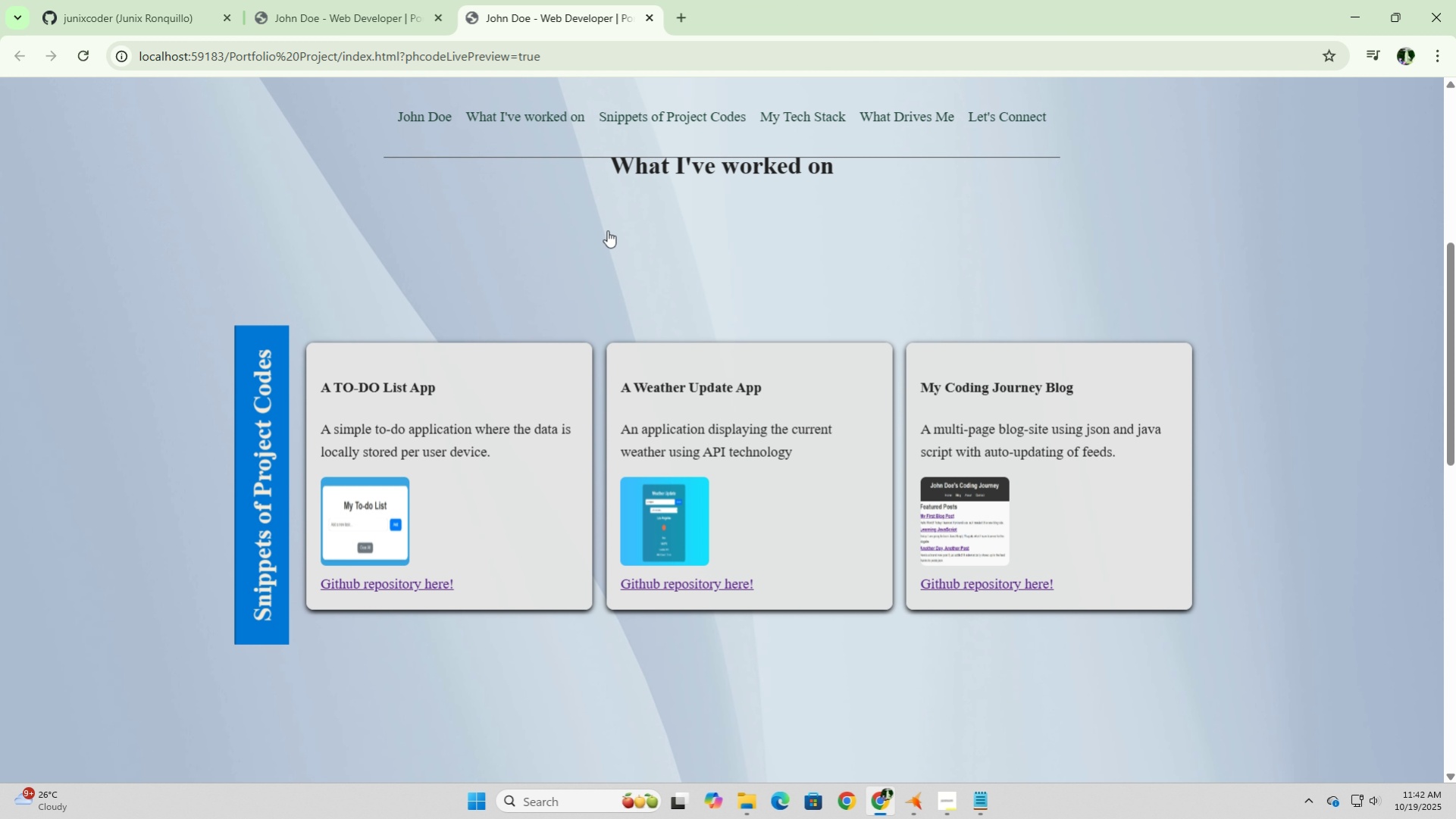 
scroll: coordinate [607, 230], scroll_direction: up, amount: 3.0
 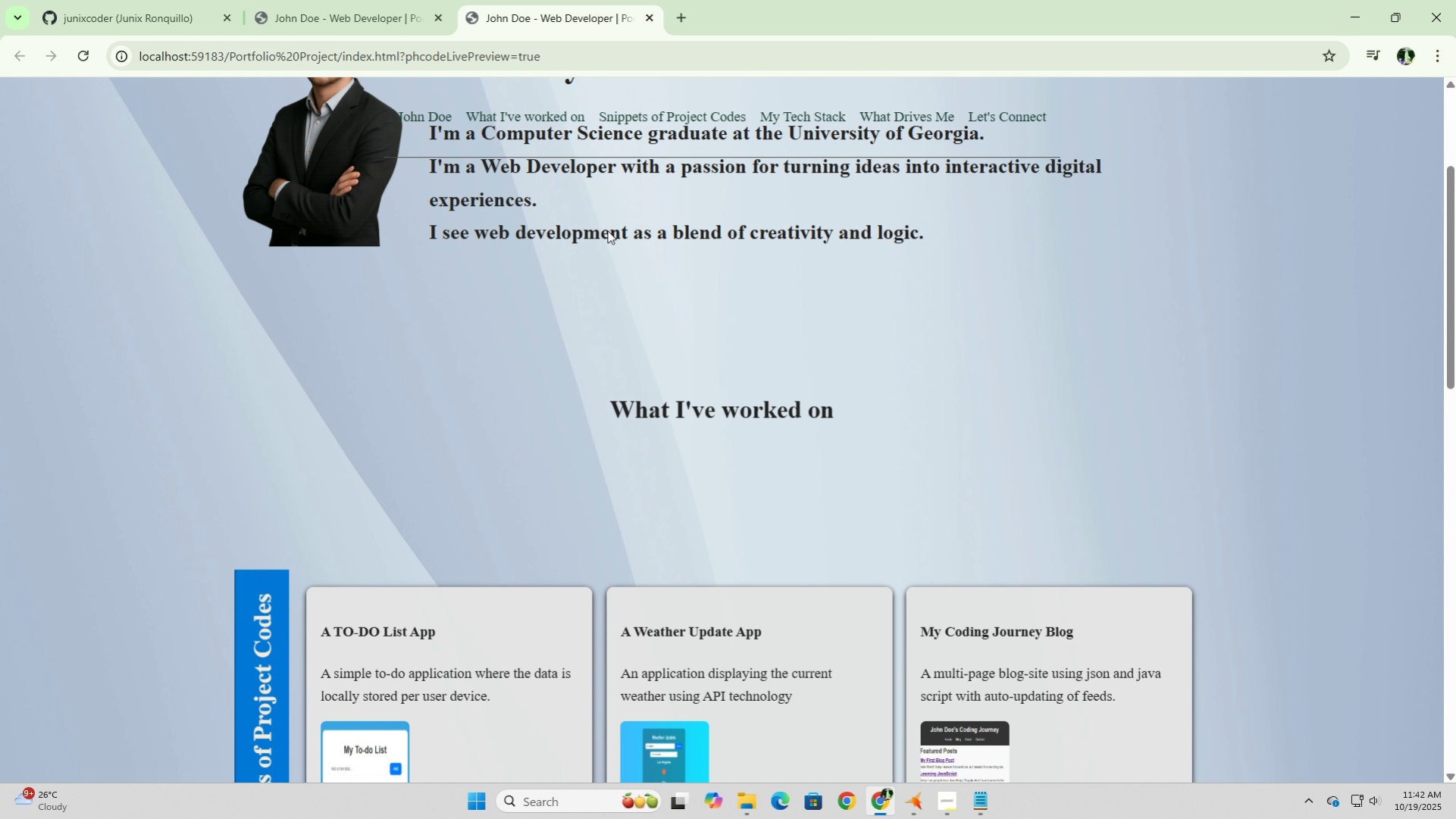 
scroll: coordinate [607, 230], scroll_direction: down, amount: 3.0
 